 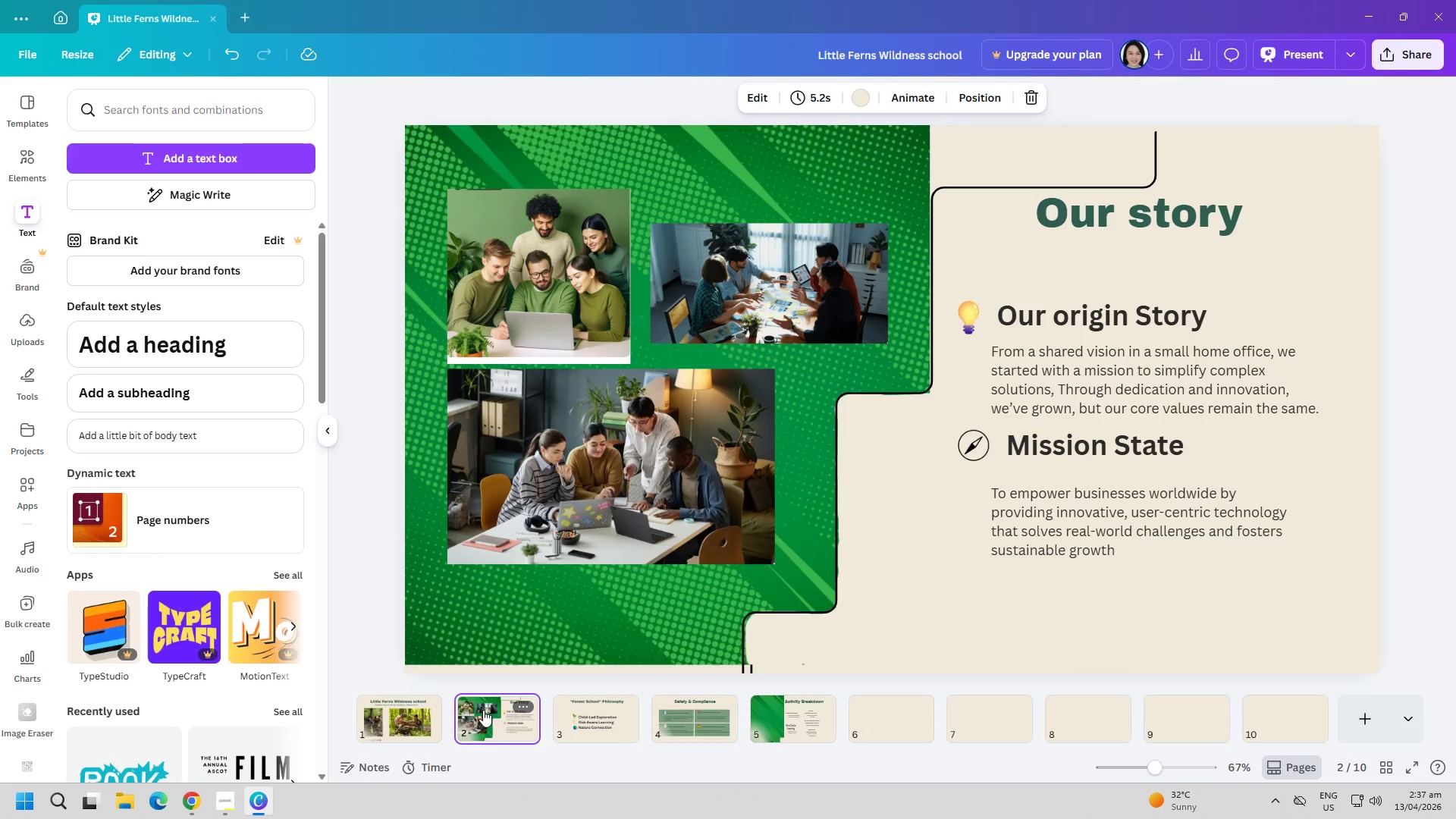 
left_click([764, 723])
 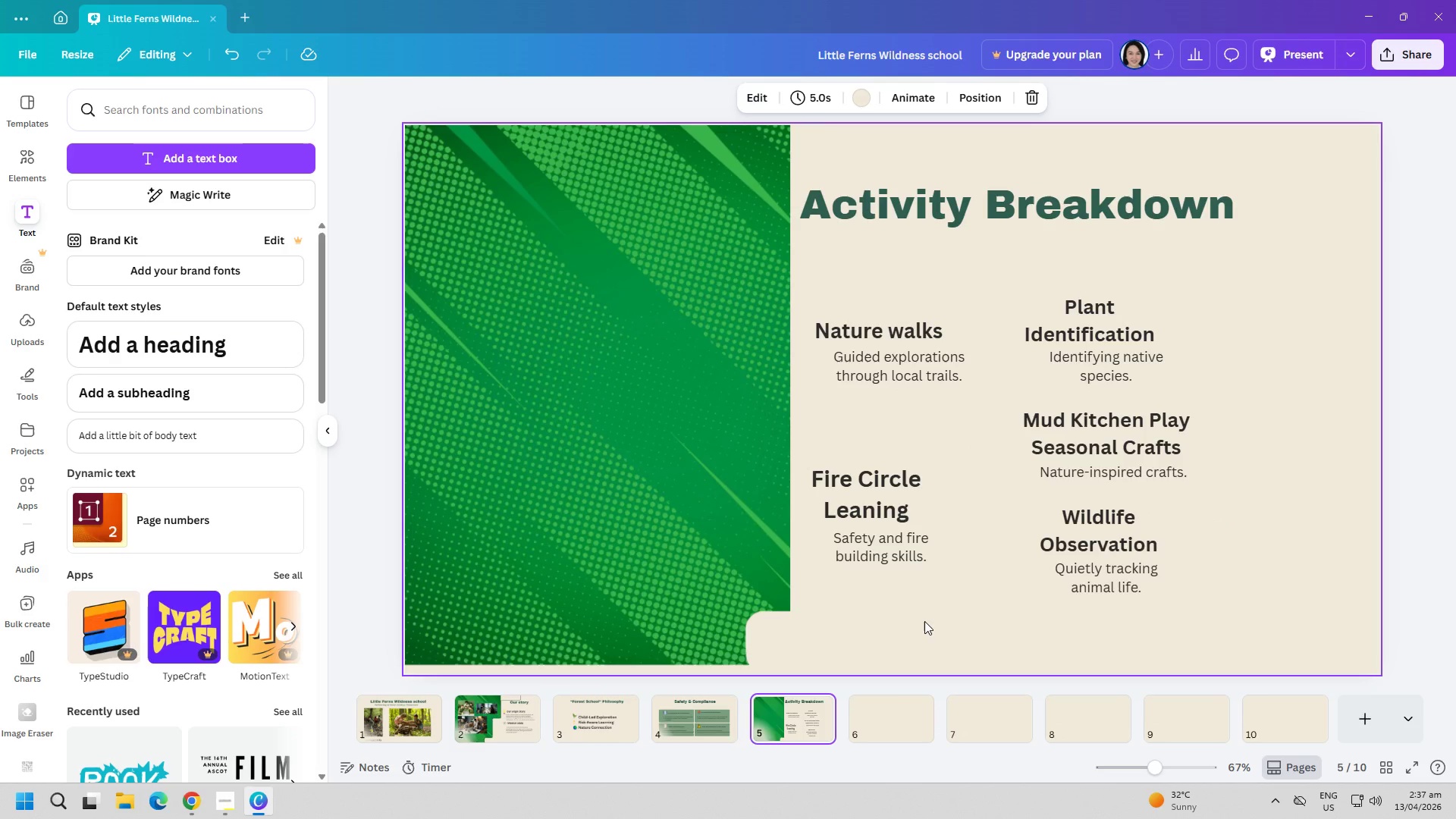 
left_click([924, 621])
 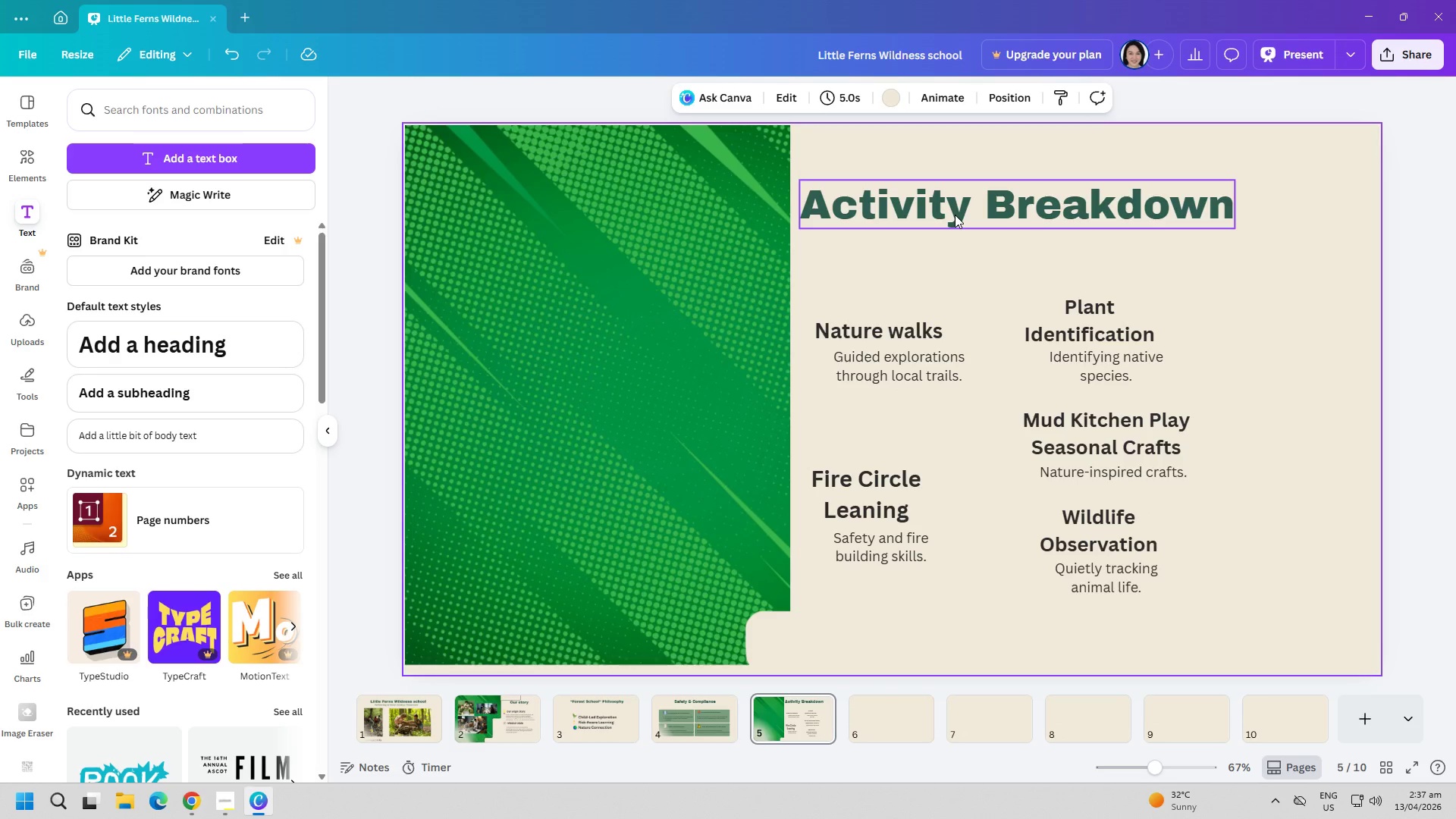 
double_click([893, 489])
 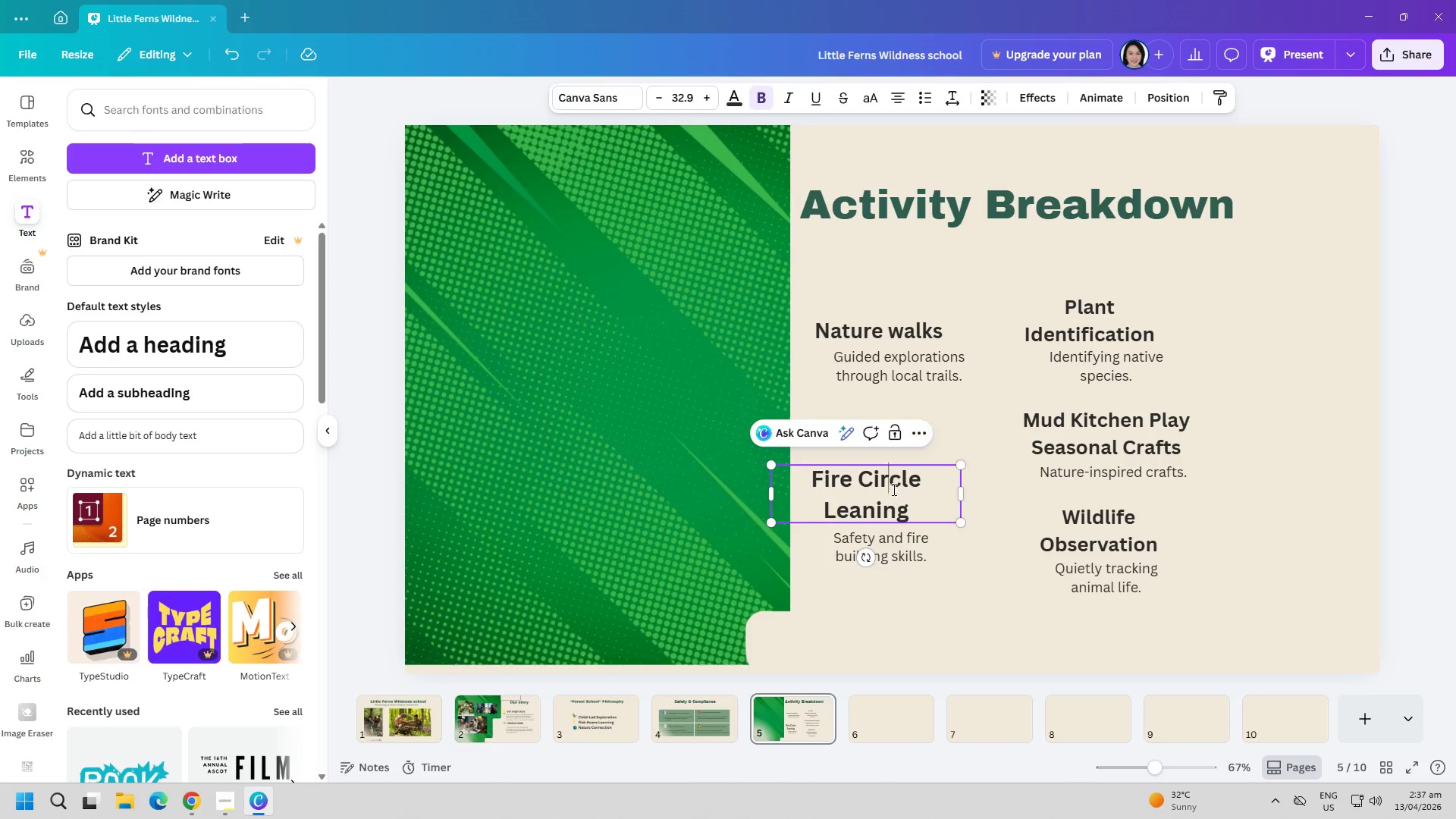 
triple_click([893, 489])
 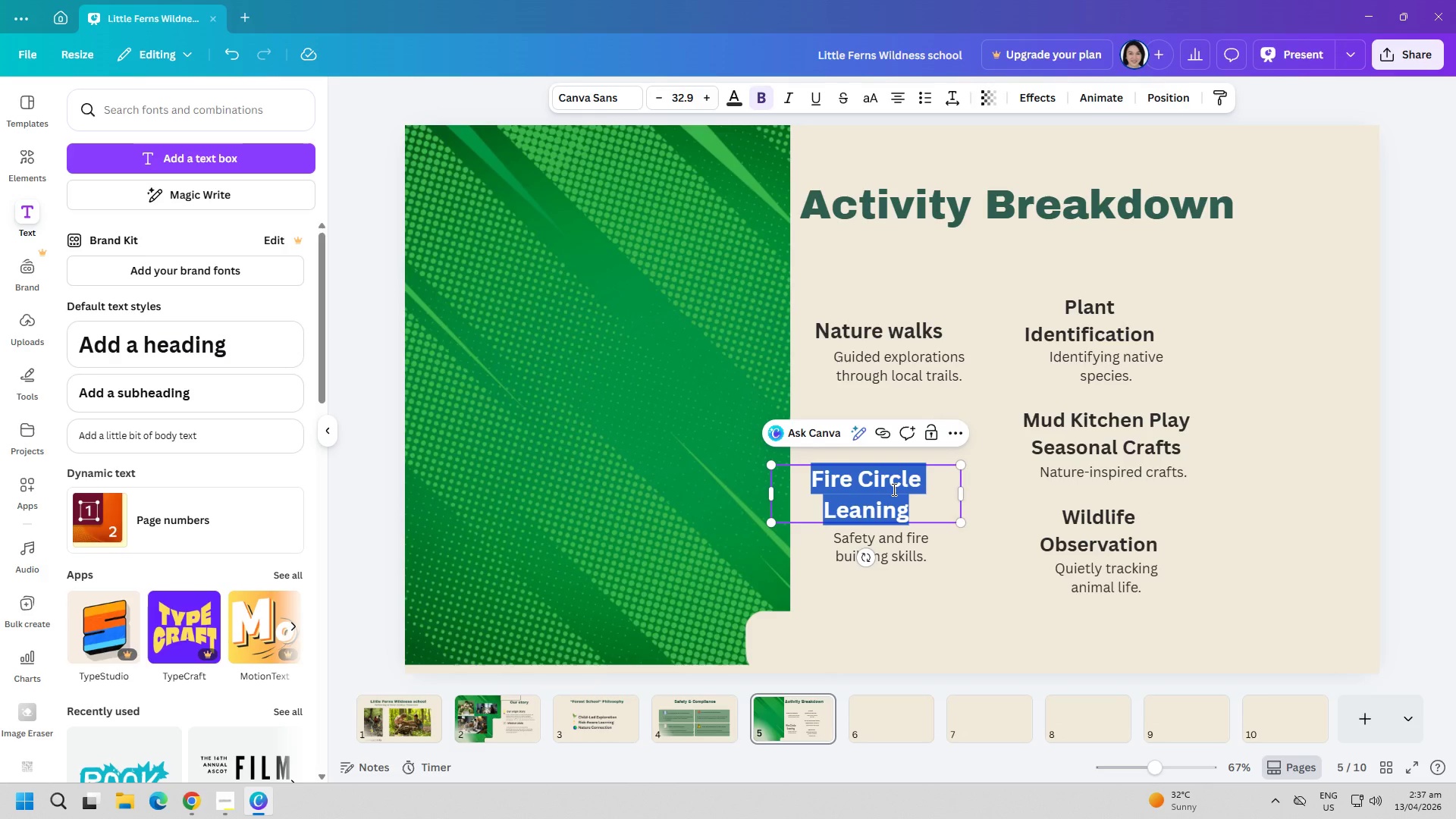 
key(Control+ControlLeft)
 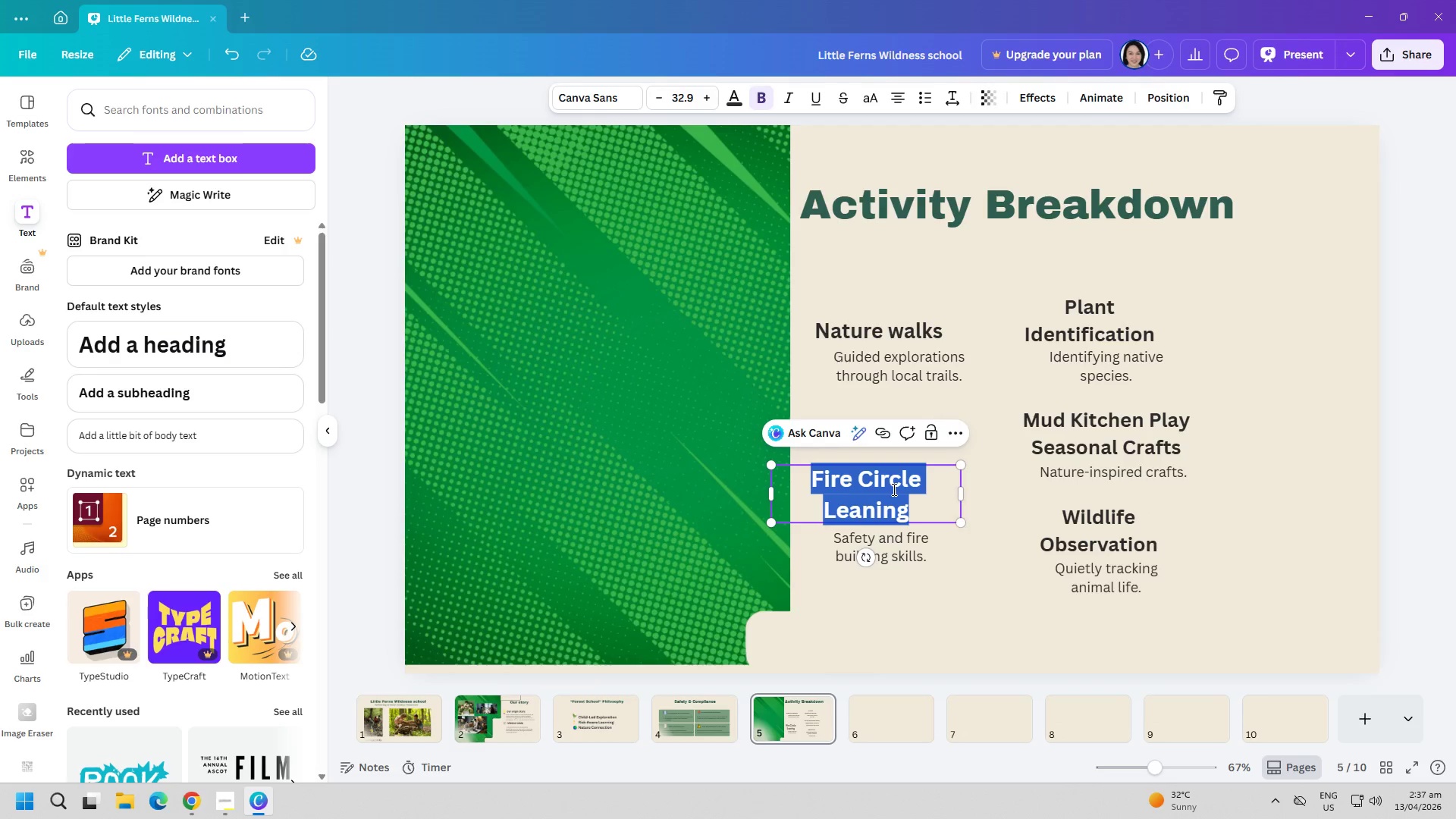 
key(Control+C)
 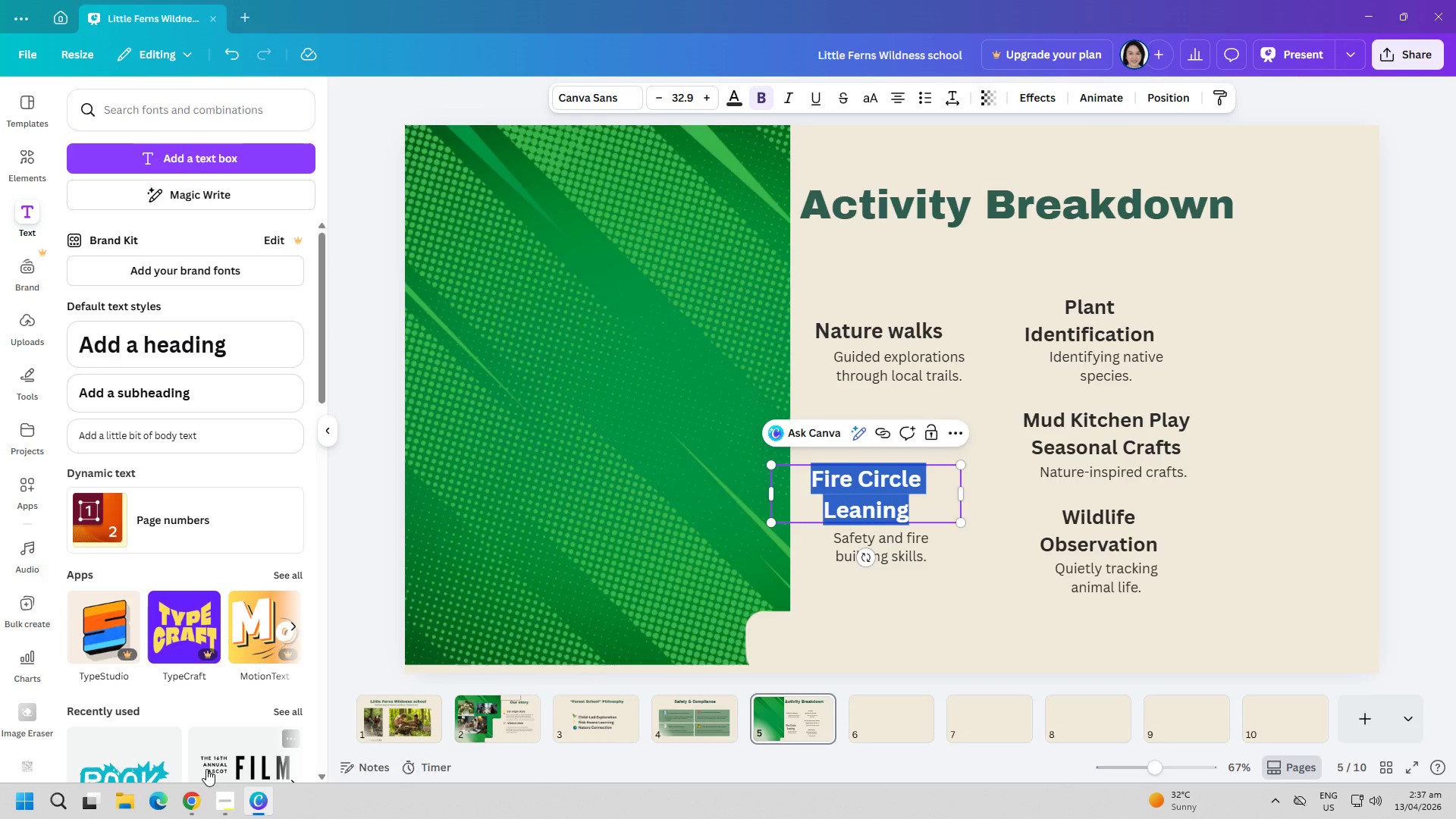 
left_click([196, 801])
 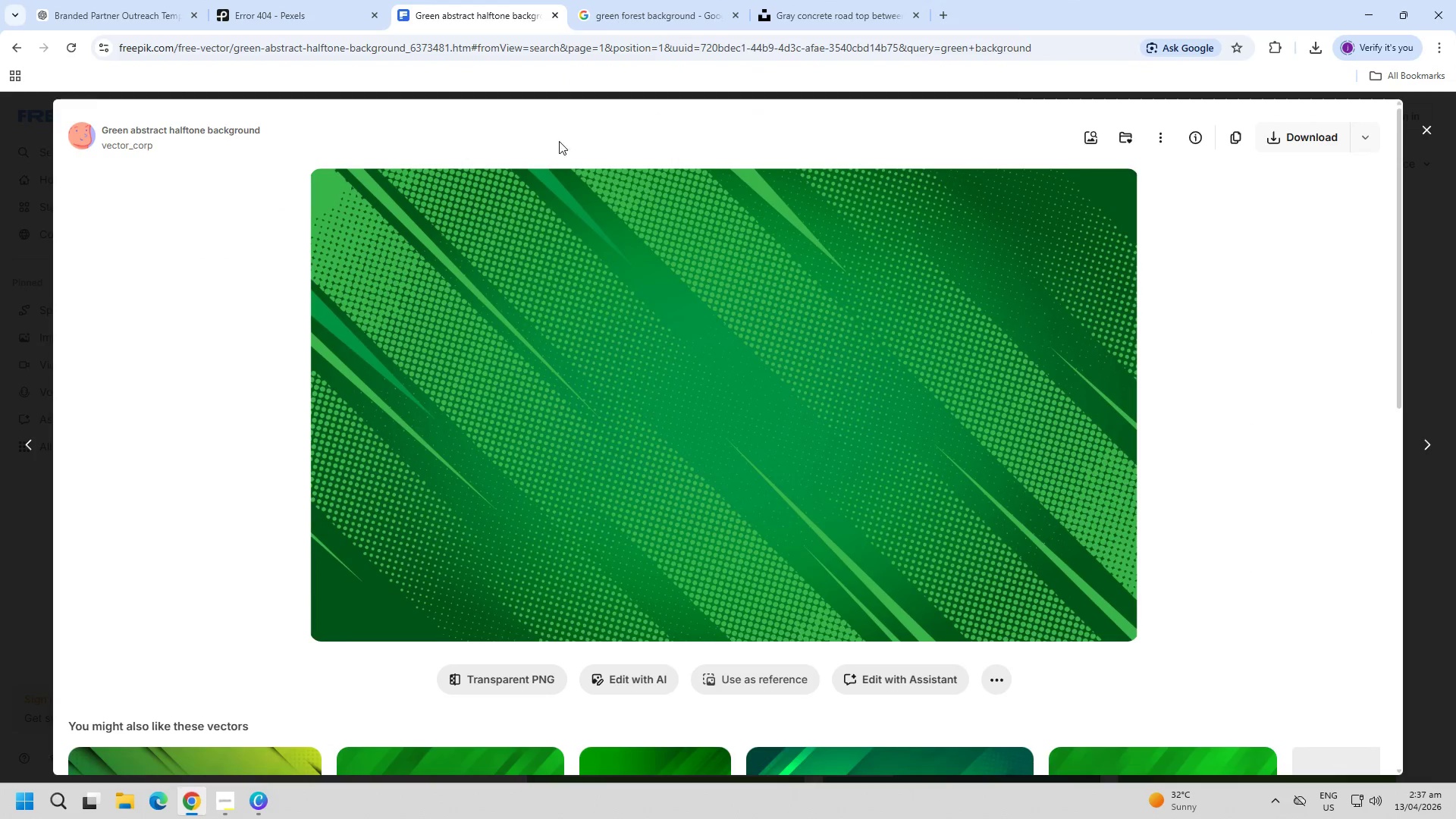 
key(Escape)
 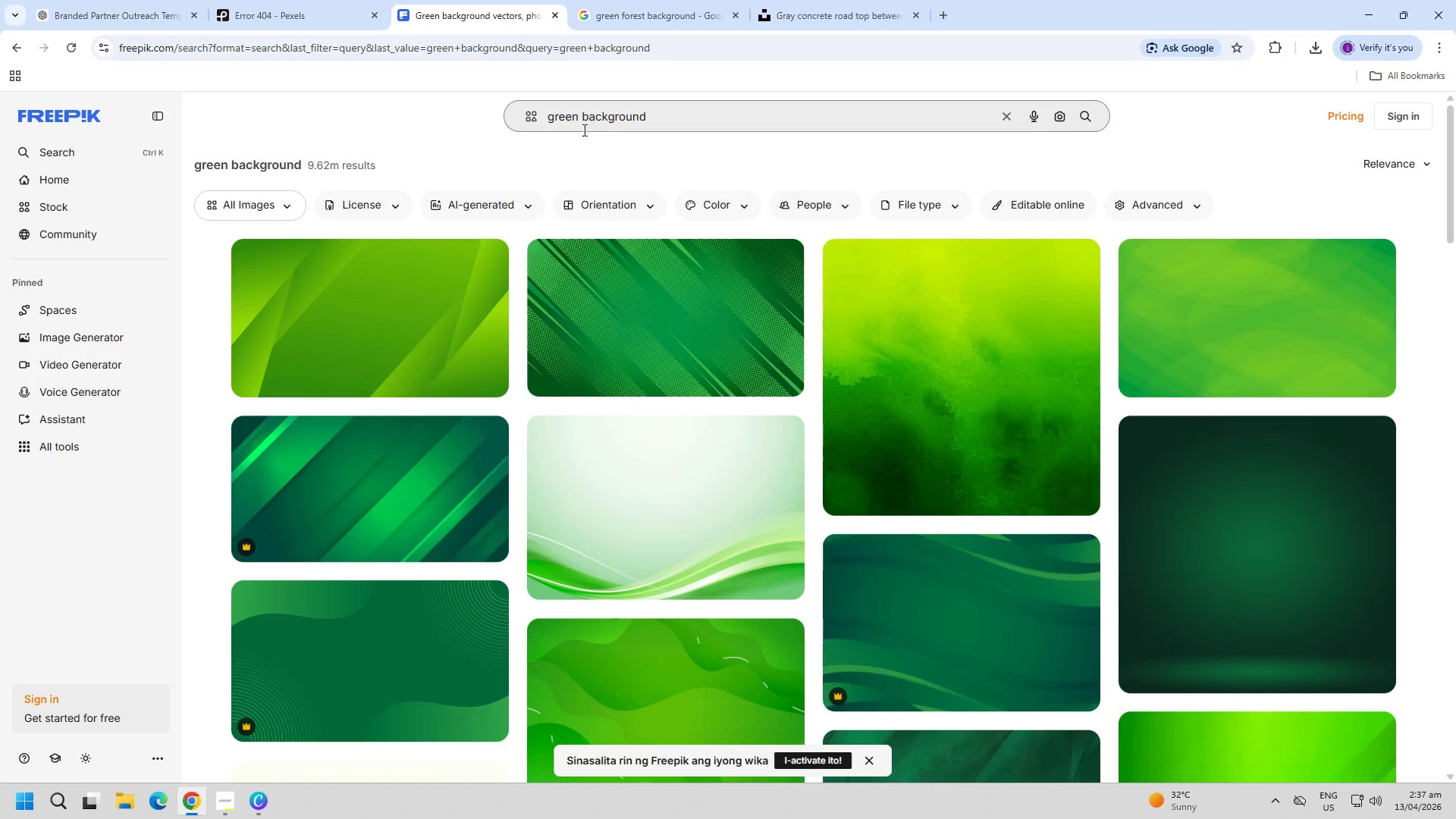 
left_click([615, 124])
 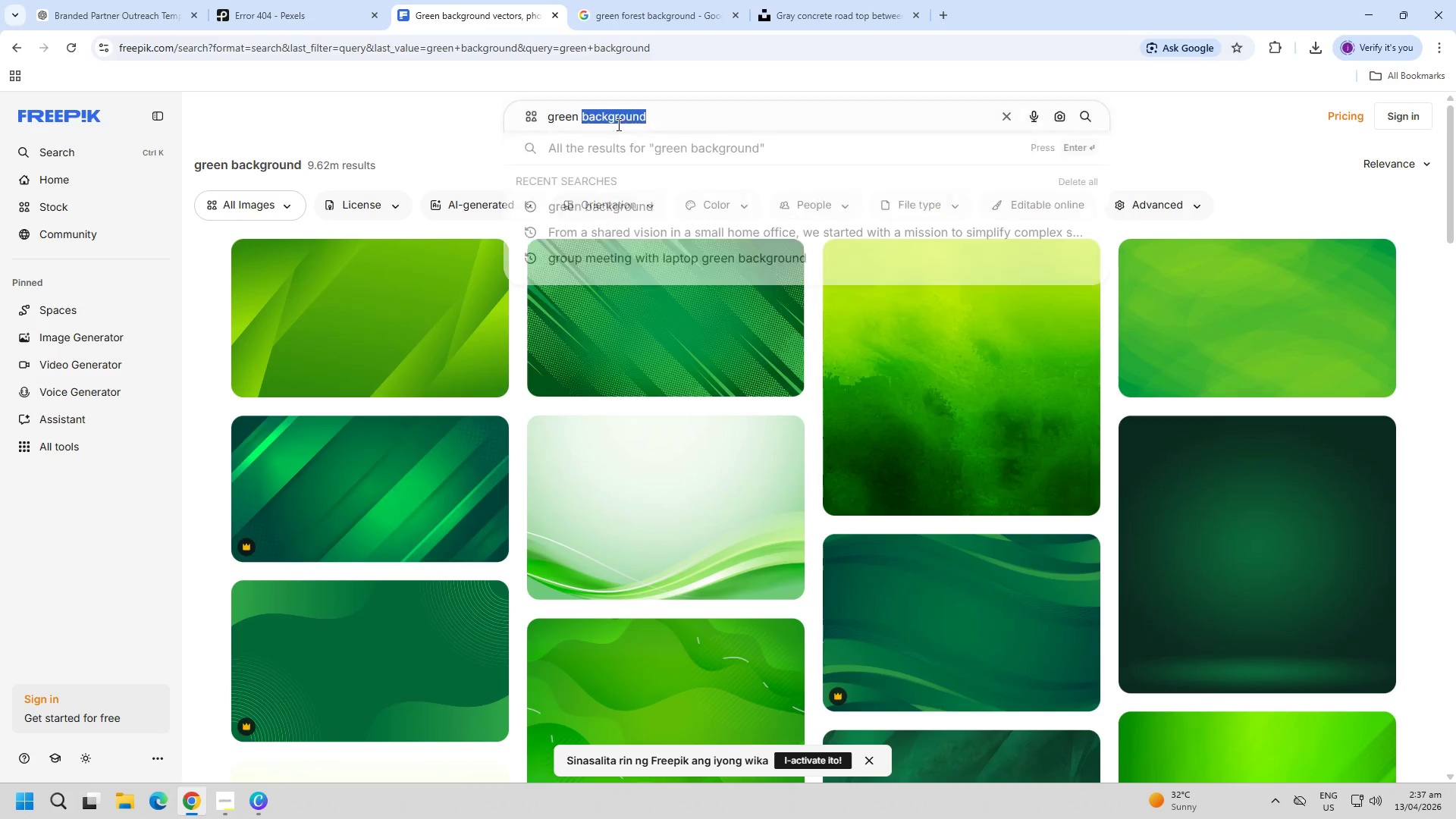 
triple_click([617, 124])
 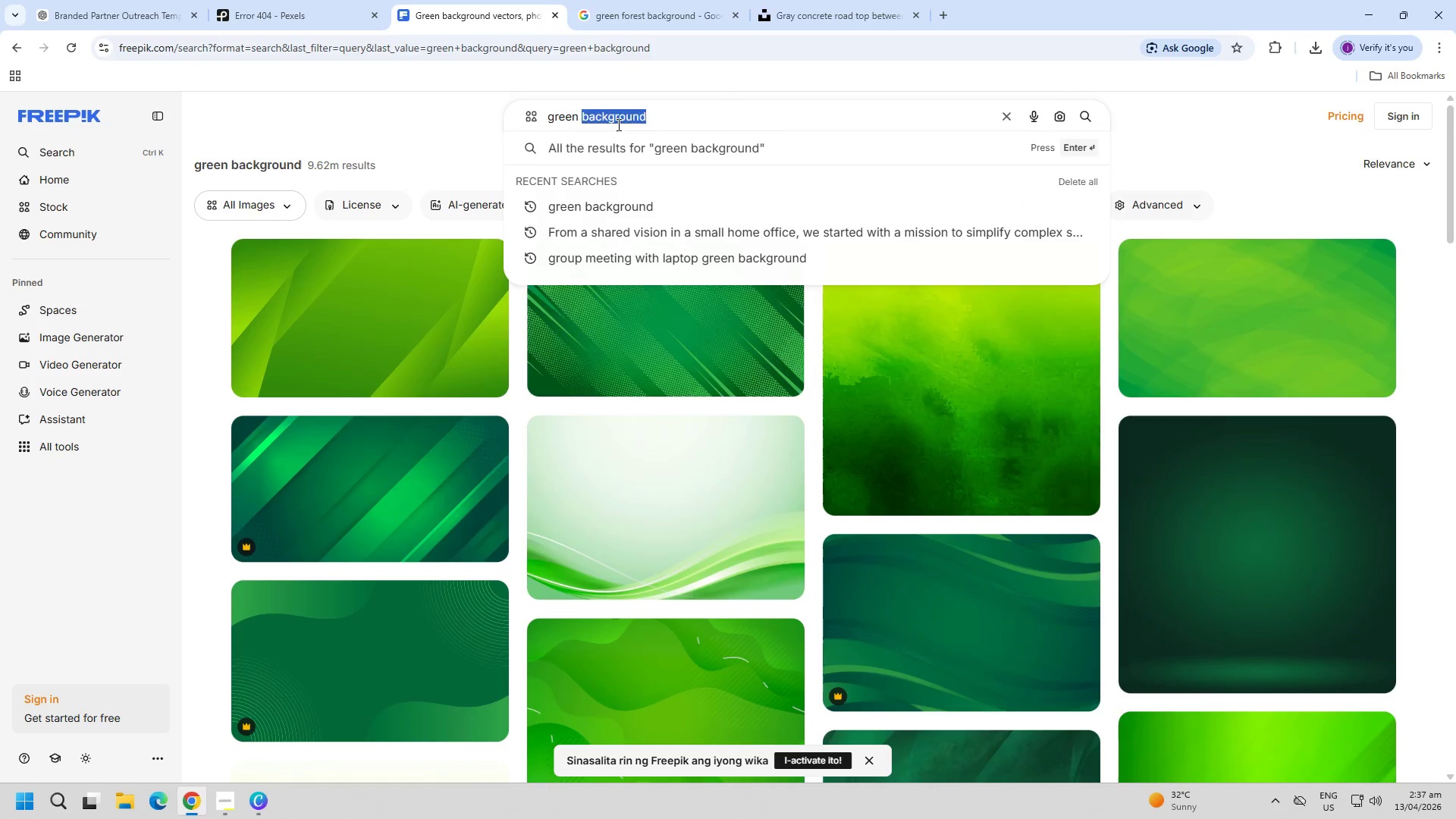 
key(Control+ControlLeft)
 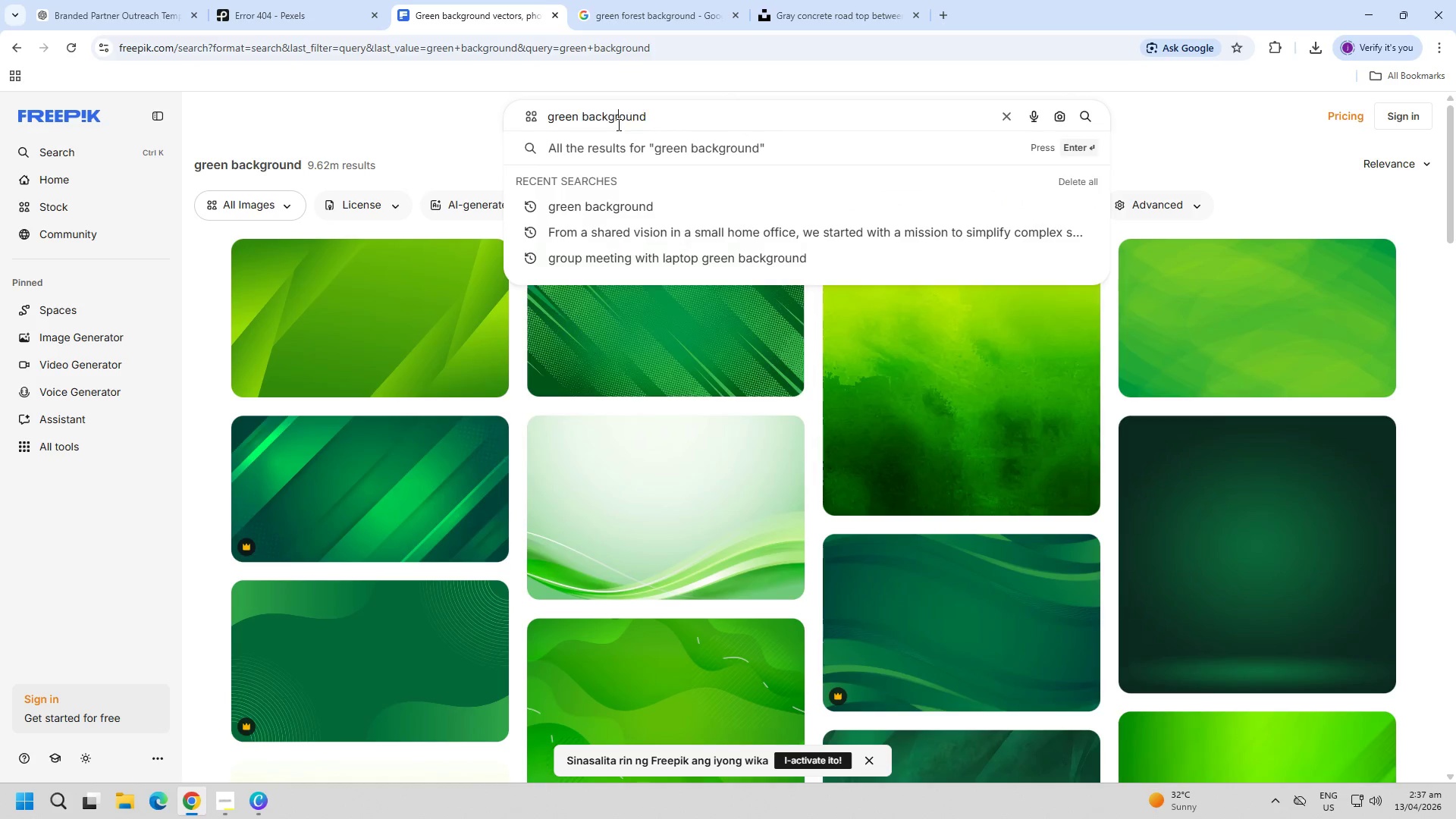 
key(Control+V)
 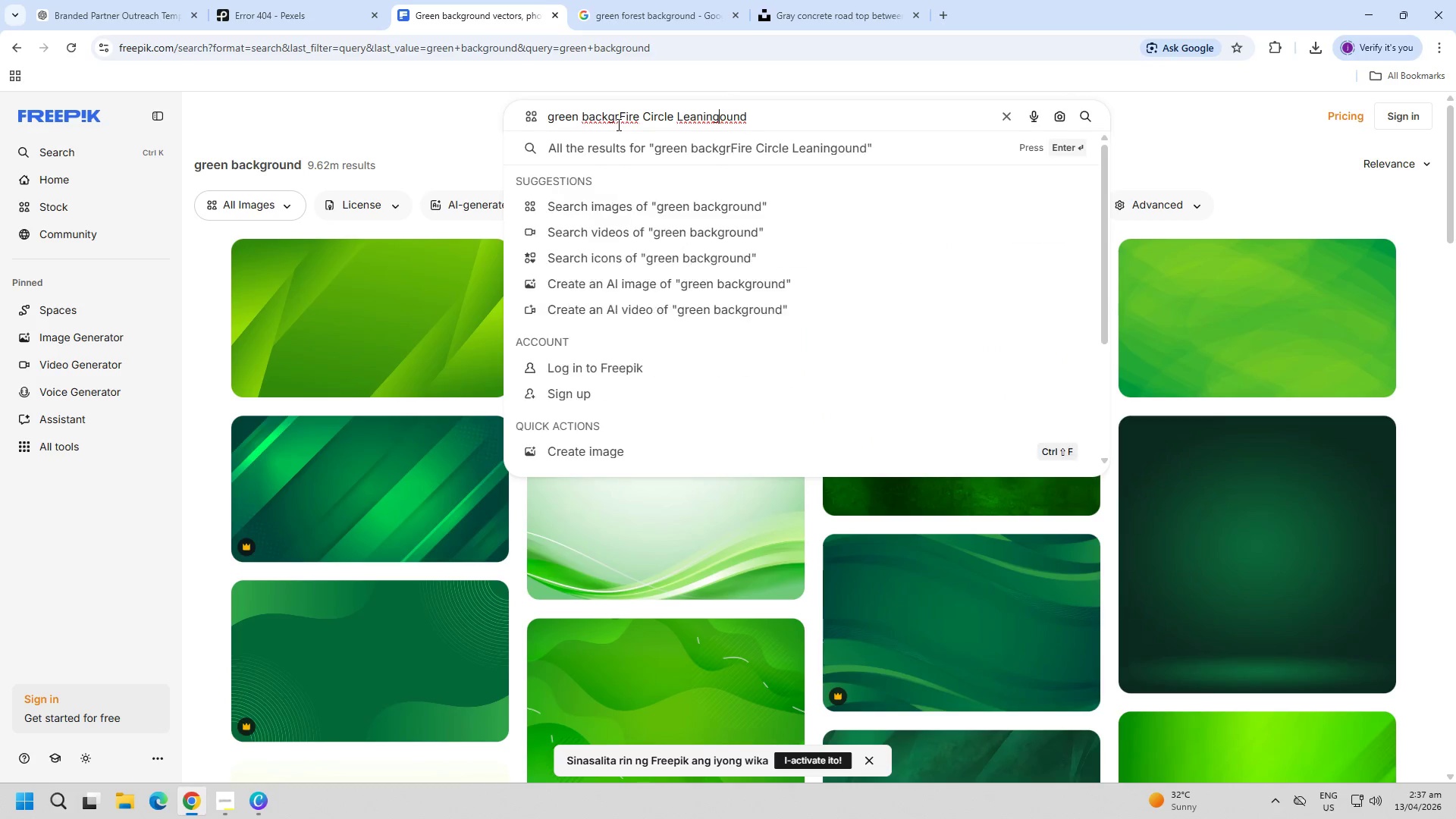 
key(Control+ControlLeft)
 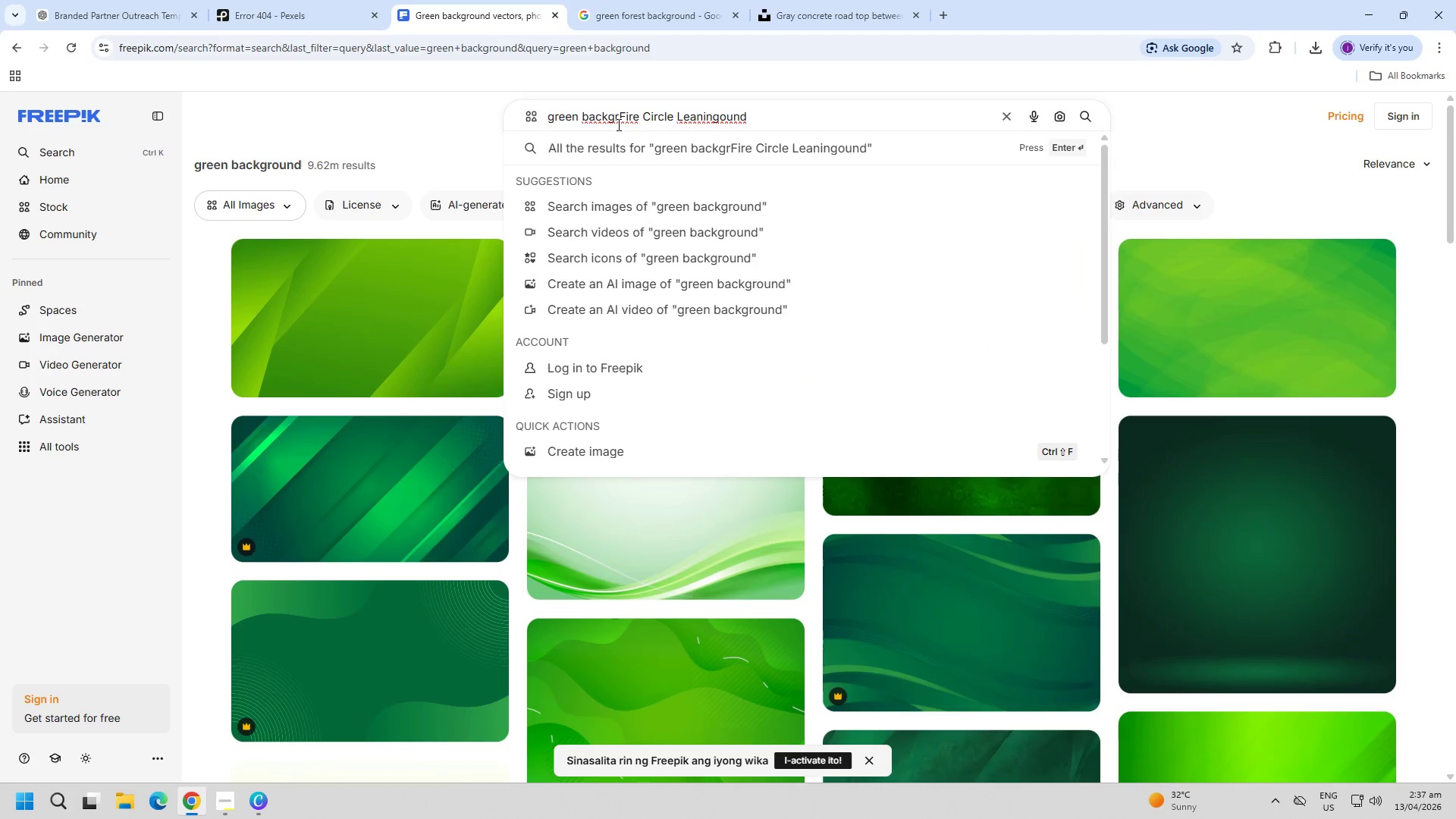 
key(Control+A)
 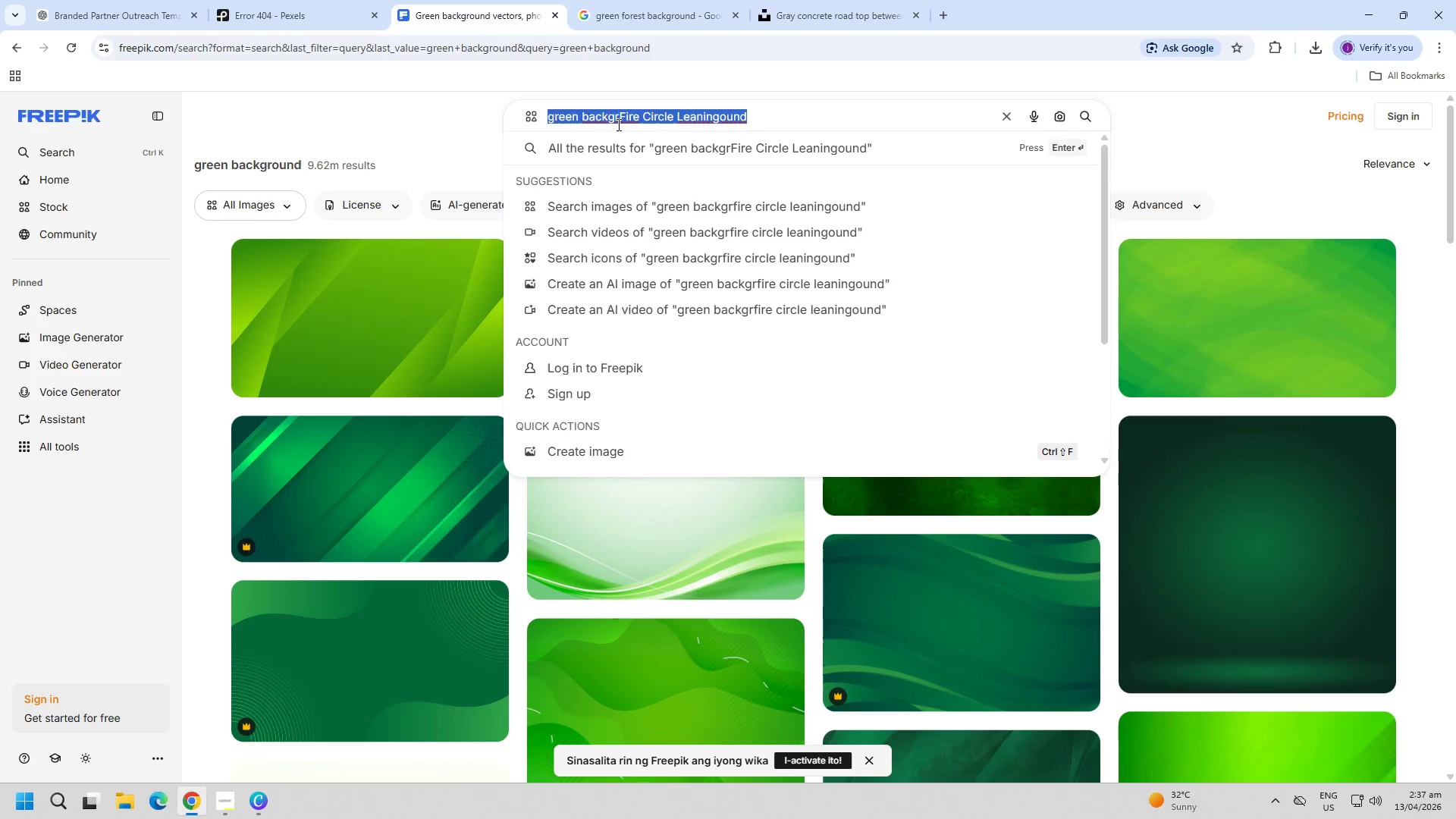 
key(Control+ControlLeft)
 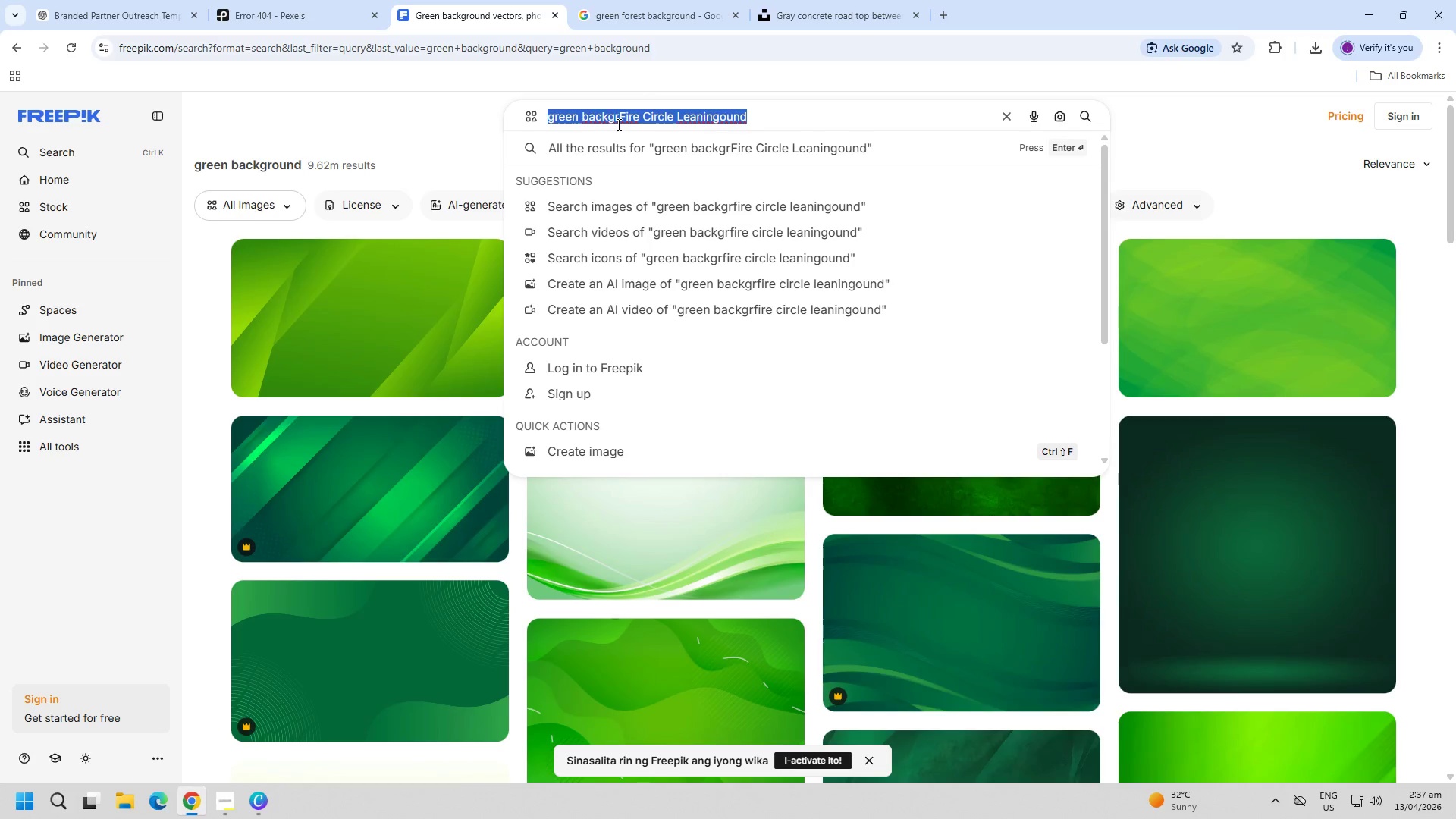 
key(Control+V)
 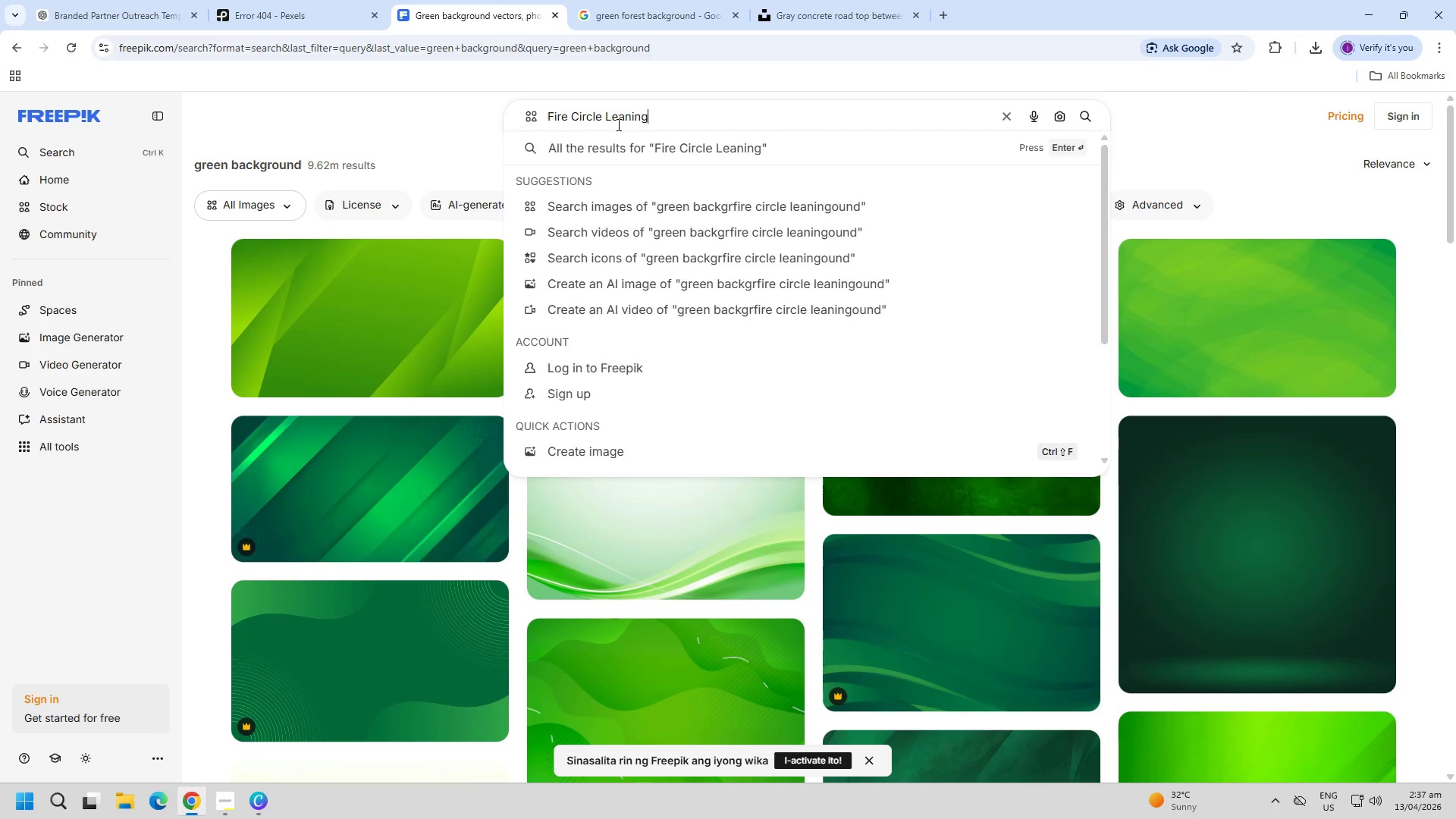 
key(Enter)
 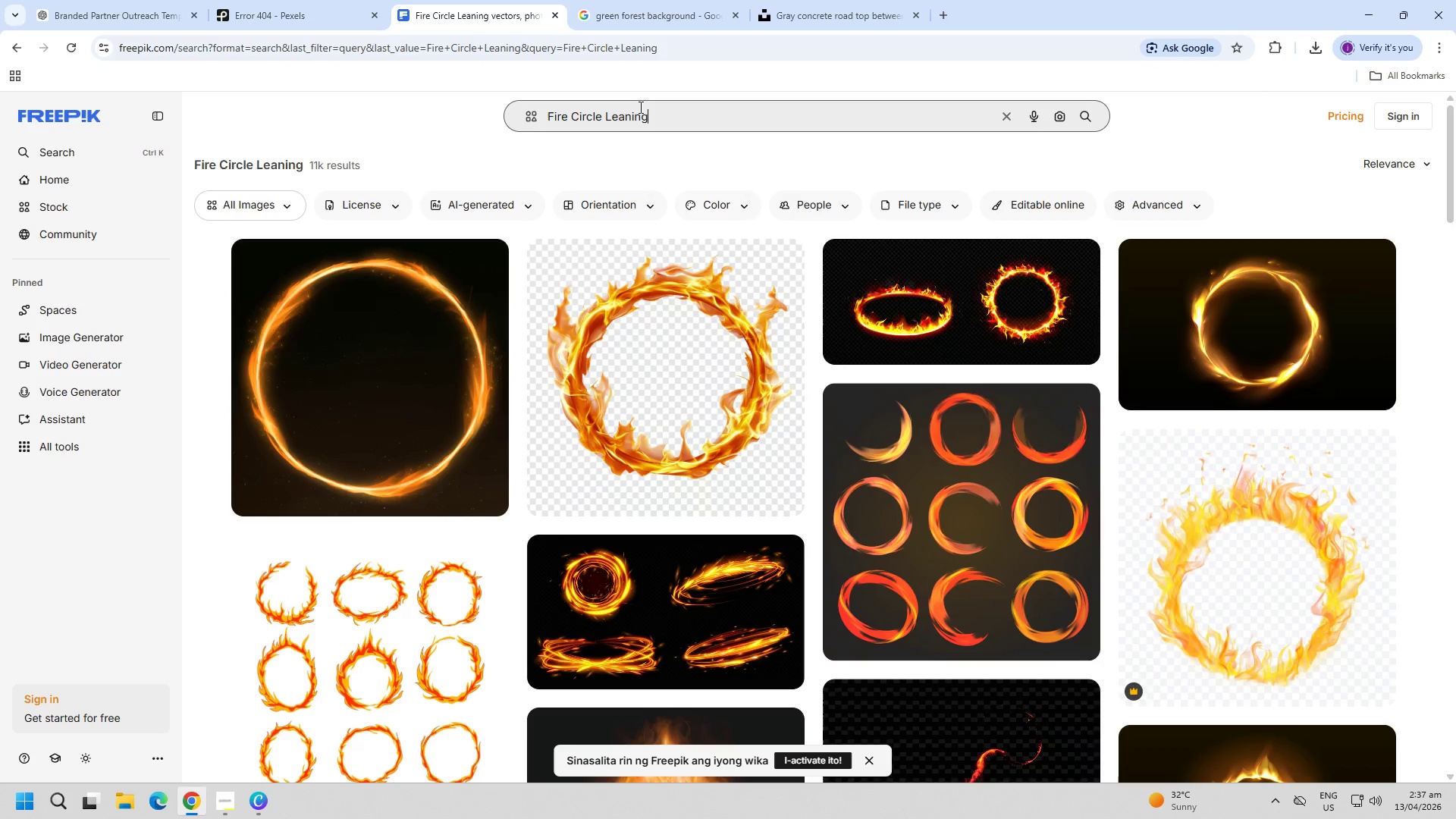 
wait(6.22)
 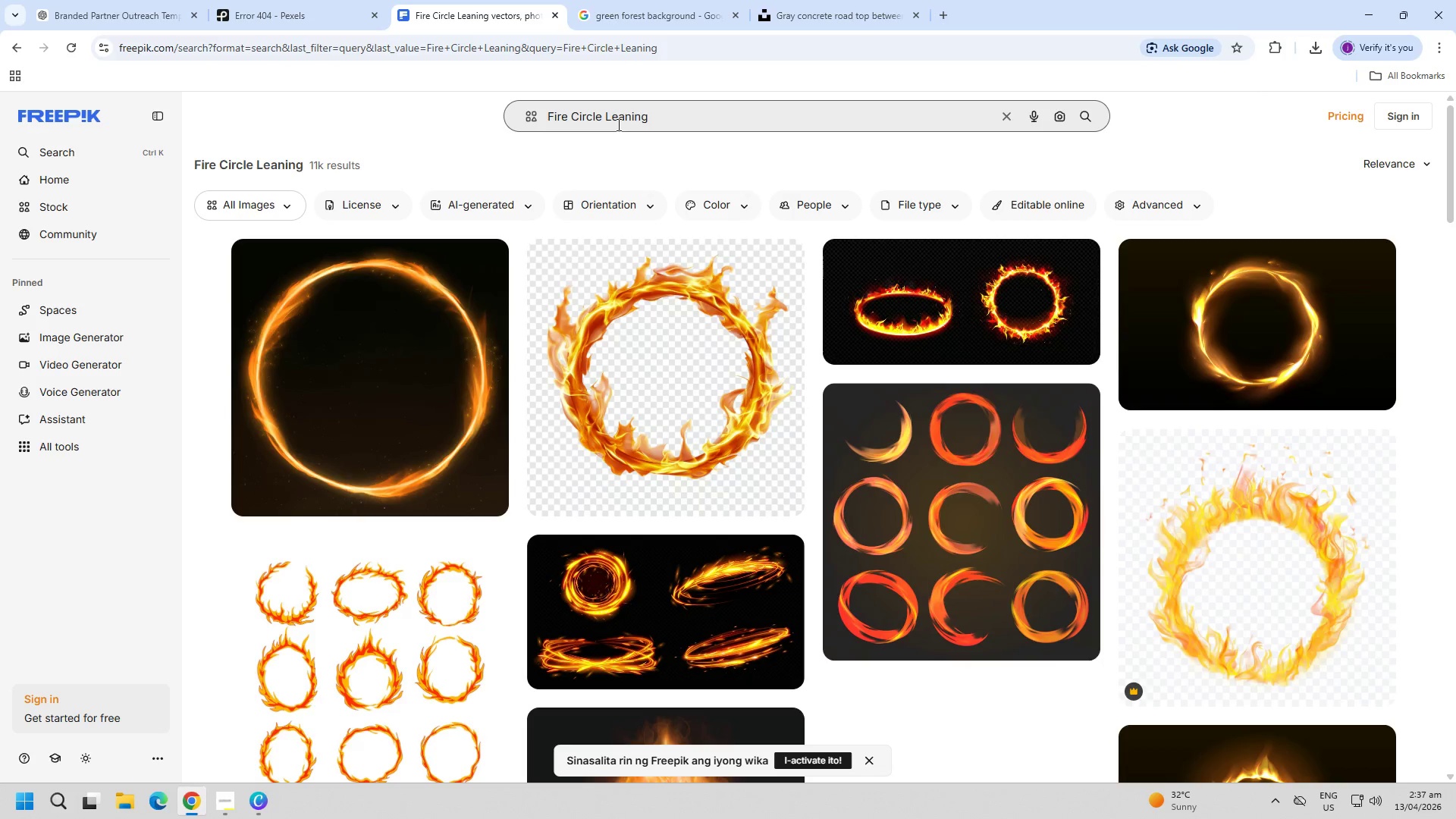 
left_click([1364, 11])
 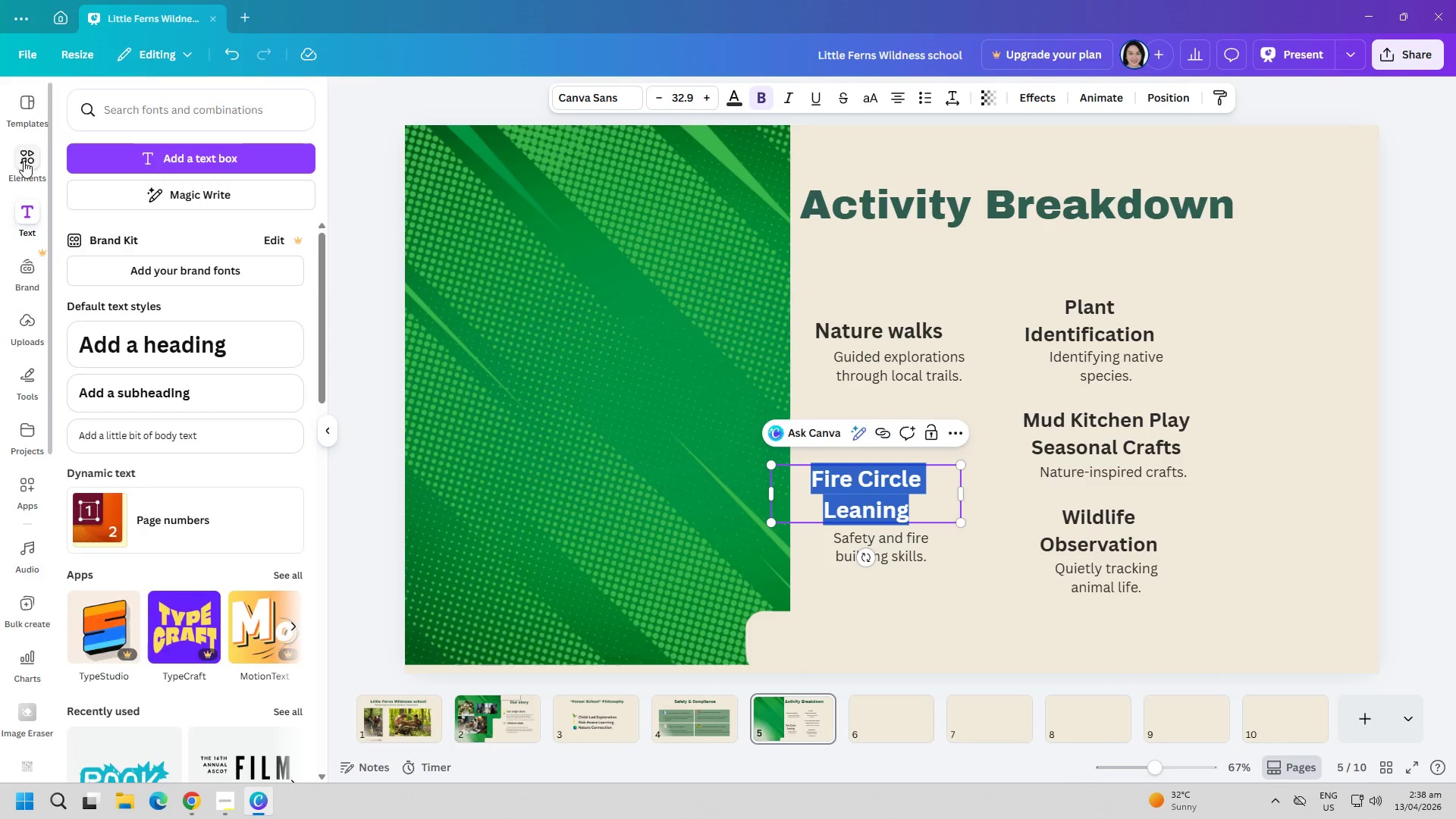 
left_click([193, 131])
 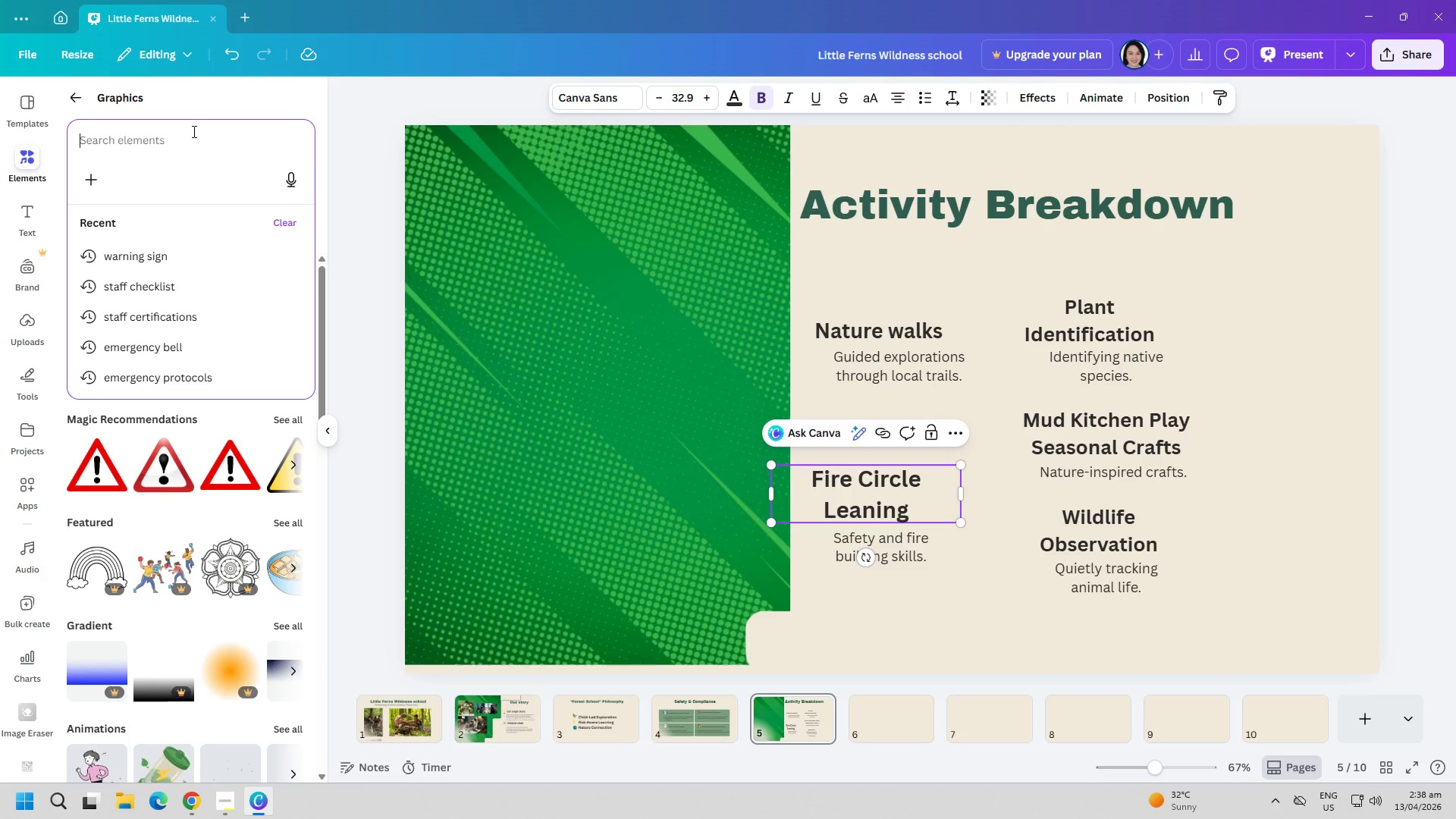 
type(fire)
 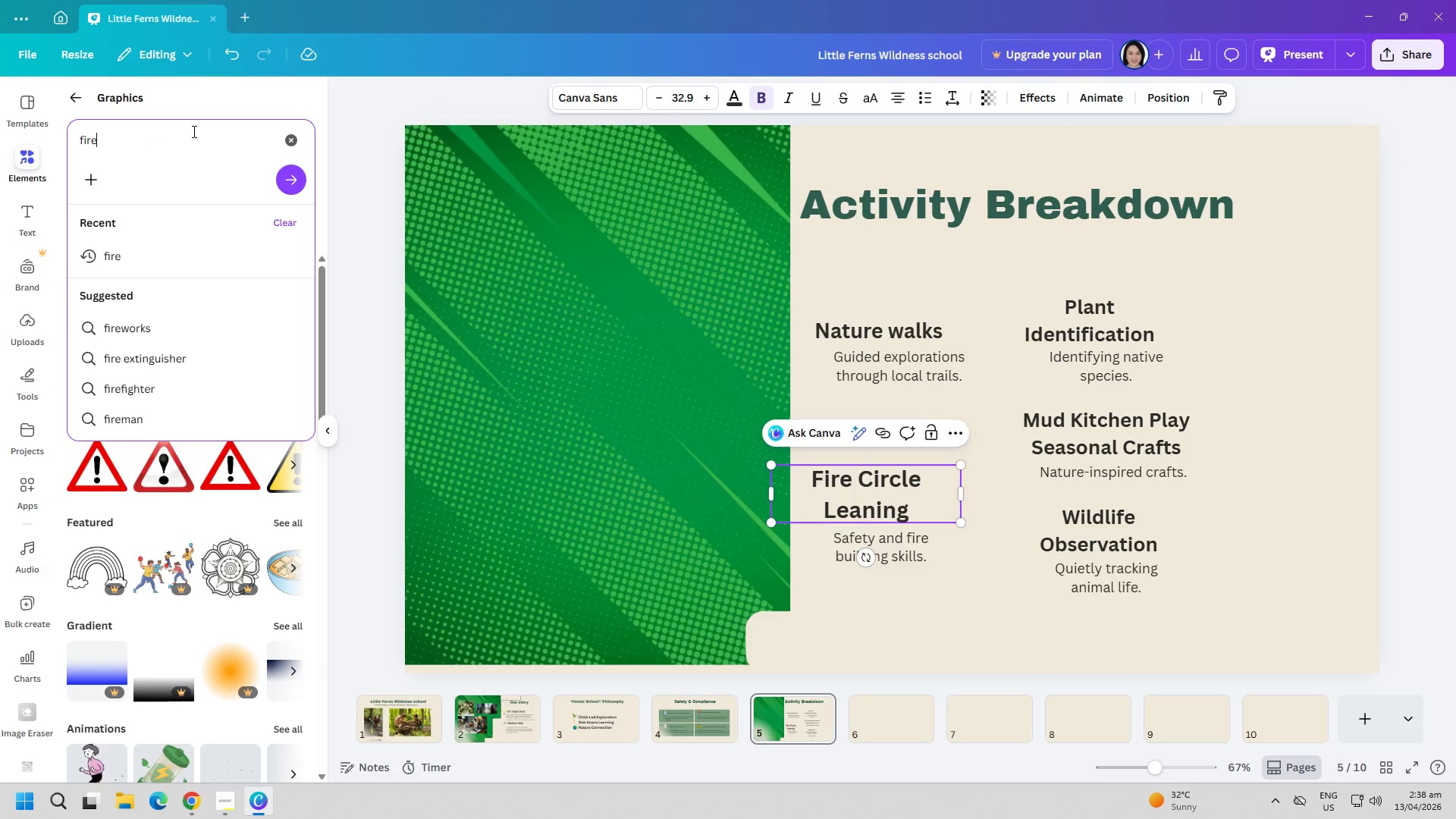 
key(Enter)
 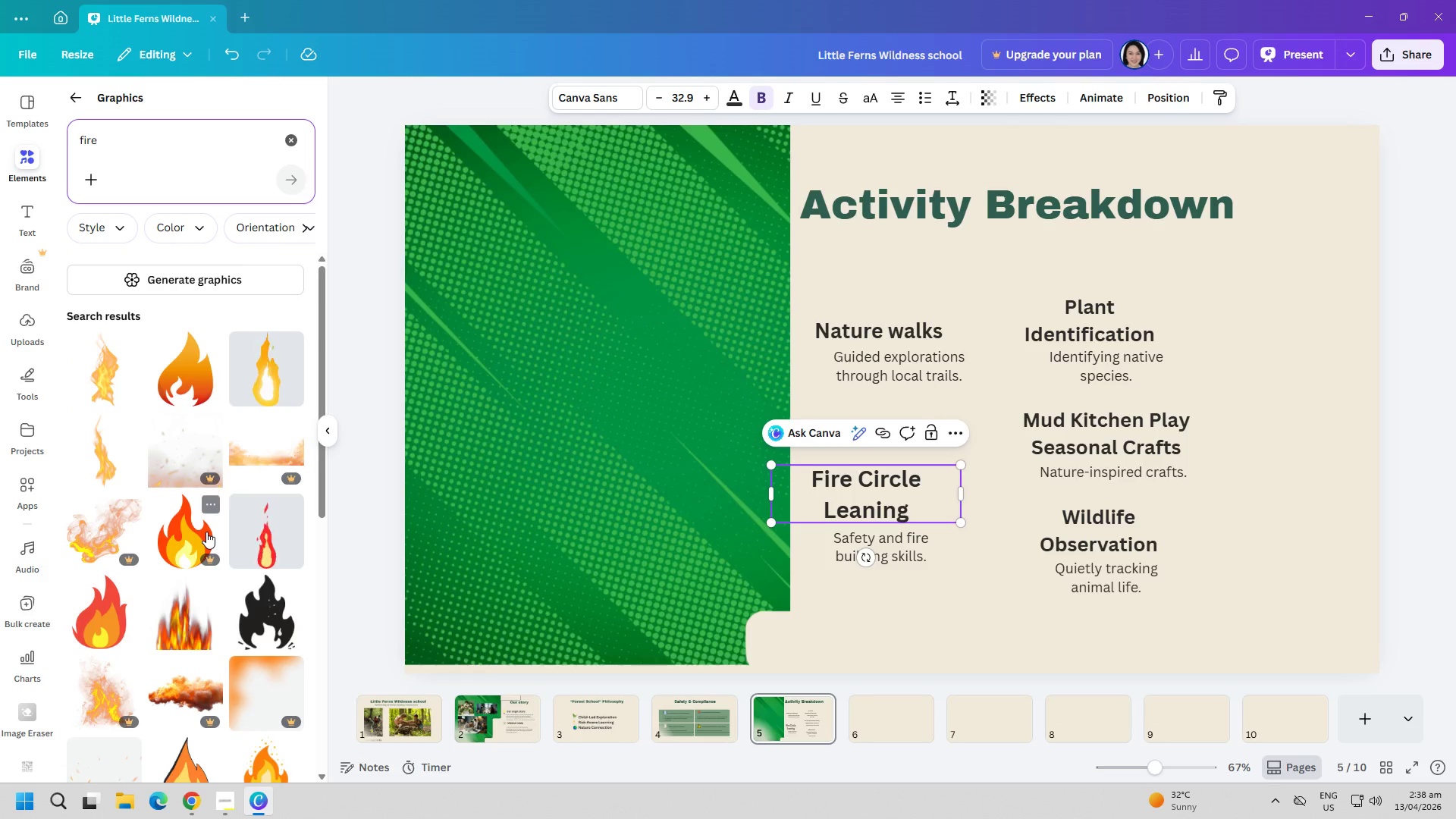 
scroll: coordinate [213, 588], scroll_direction: down, amount: 14.0
 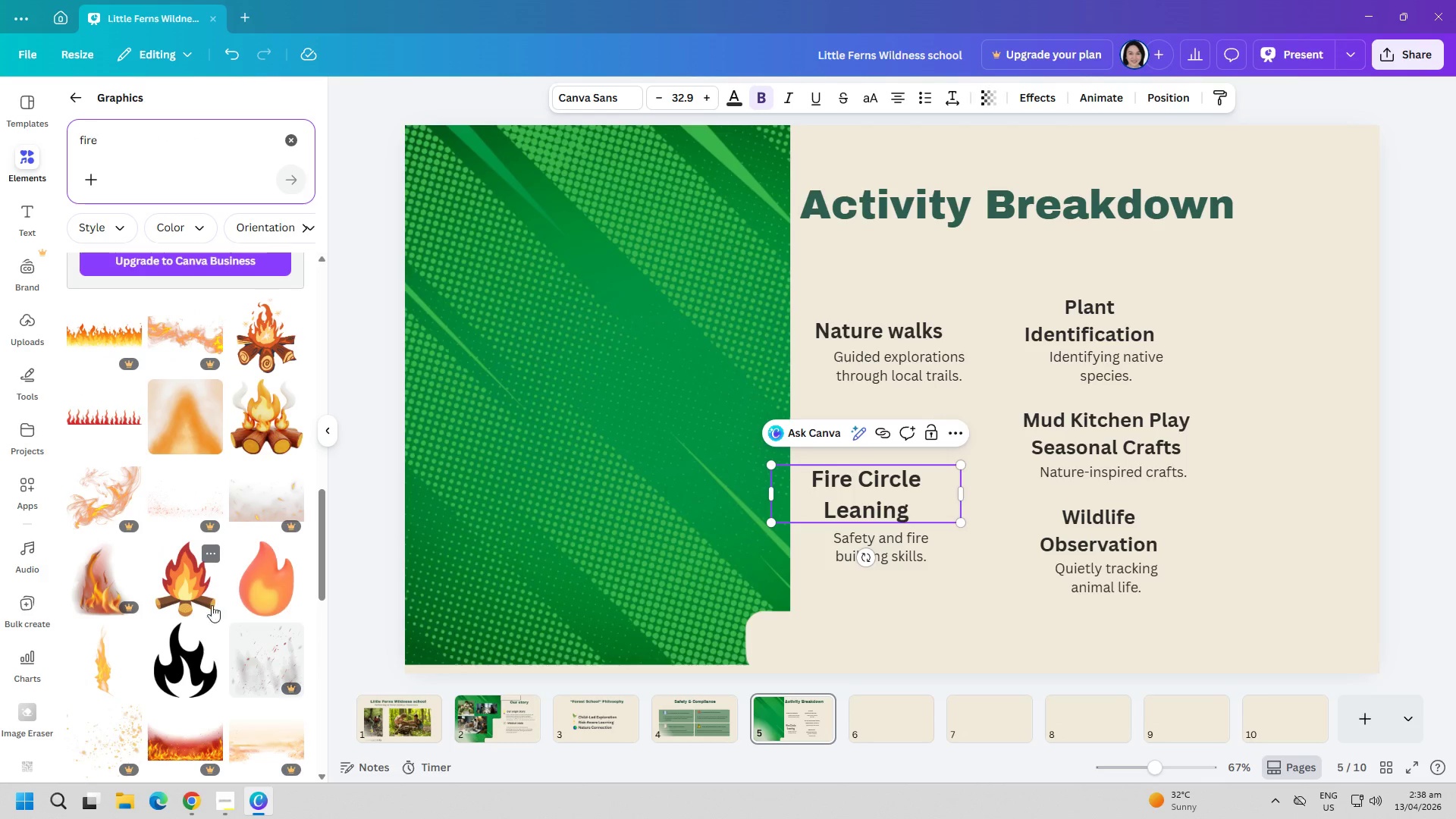 
left_click([204, 582])
 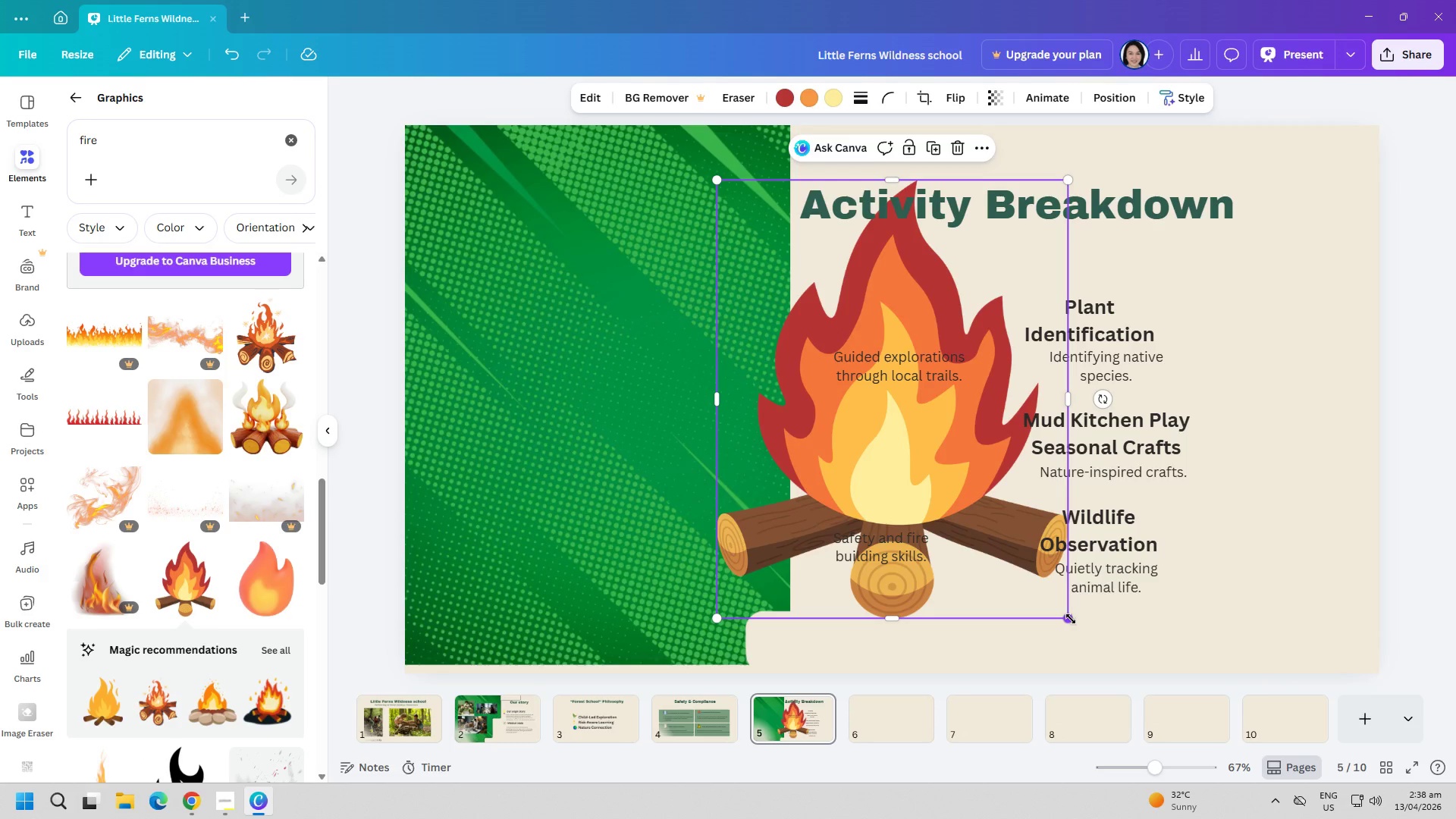 
left_click_drag(start_coordinate=[1071, 619], to_coordinate=[816, 312])
 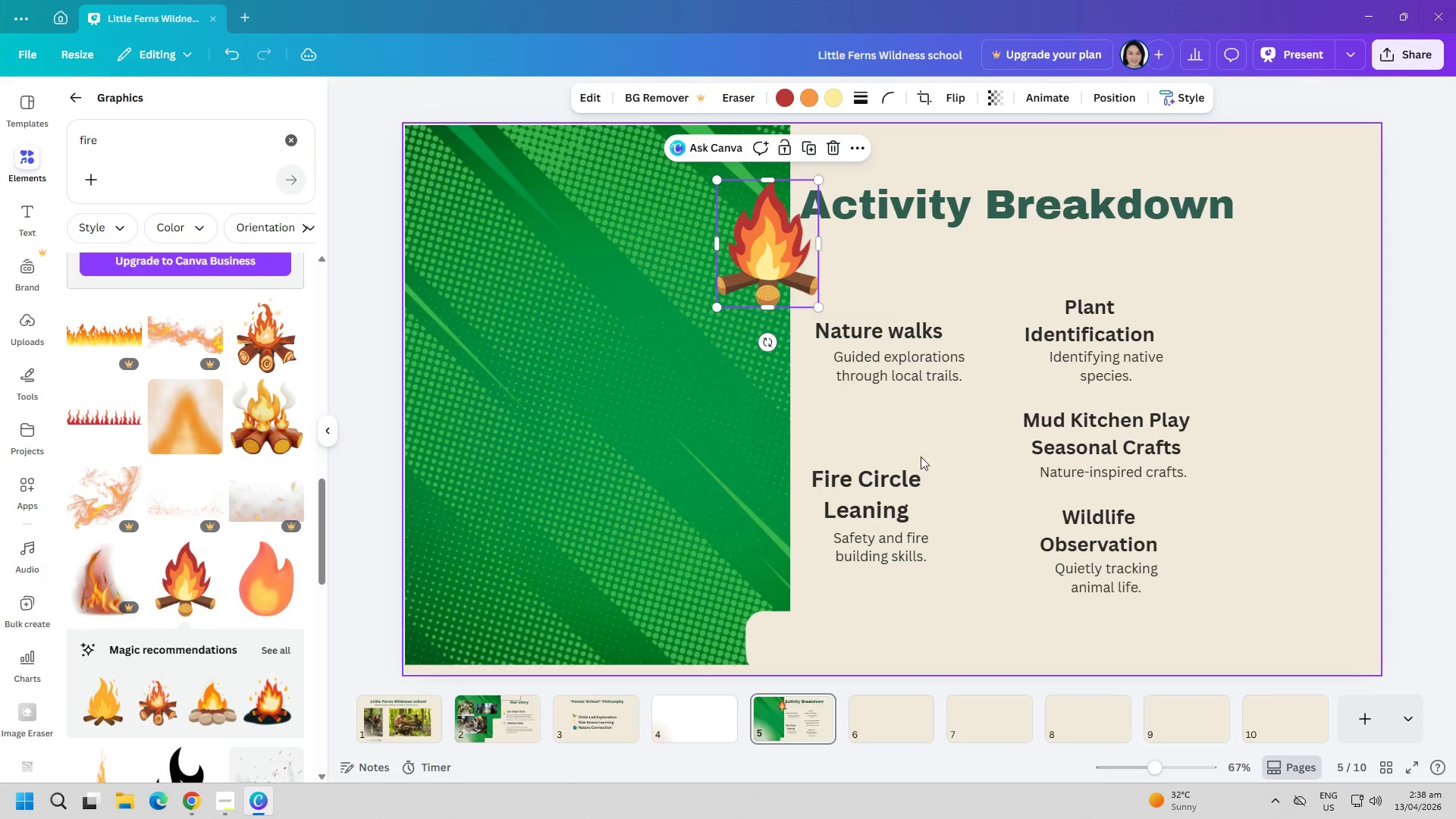 
left_click([924, 459])
 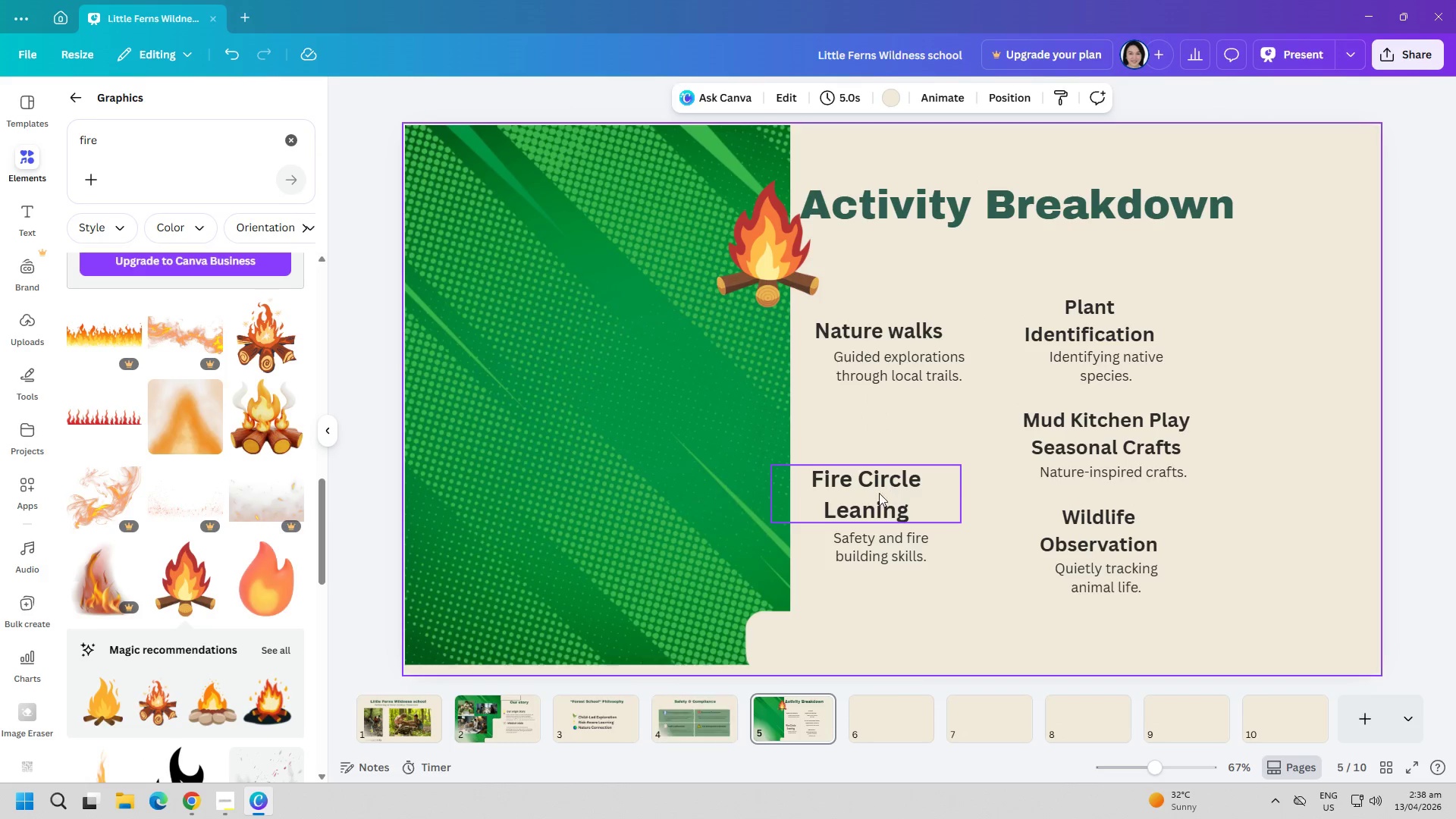 
left_click_drag(start_coordinate=[871, 490], to_coordinate=[919, 489])
 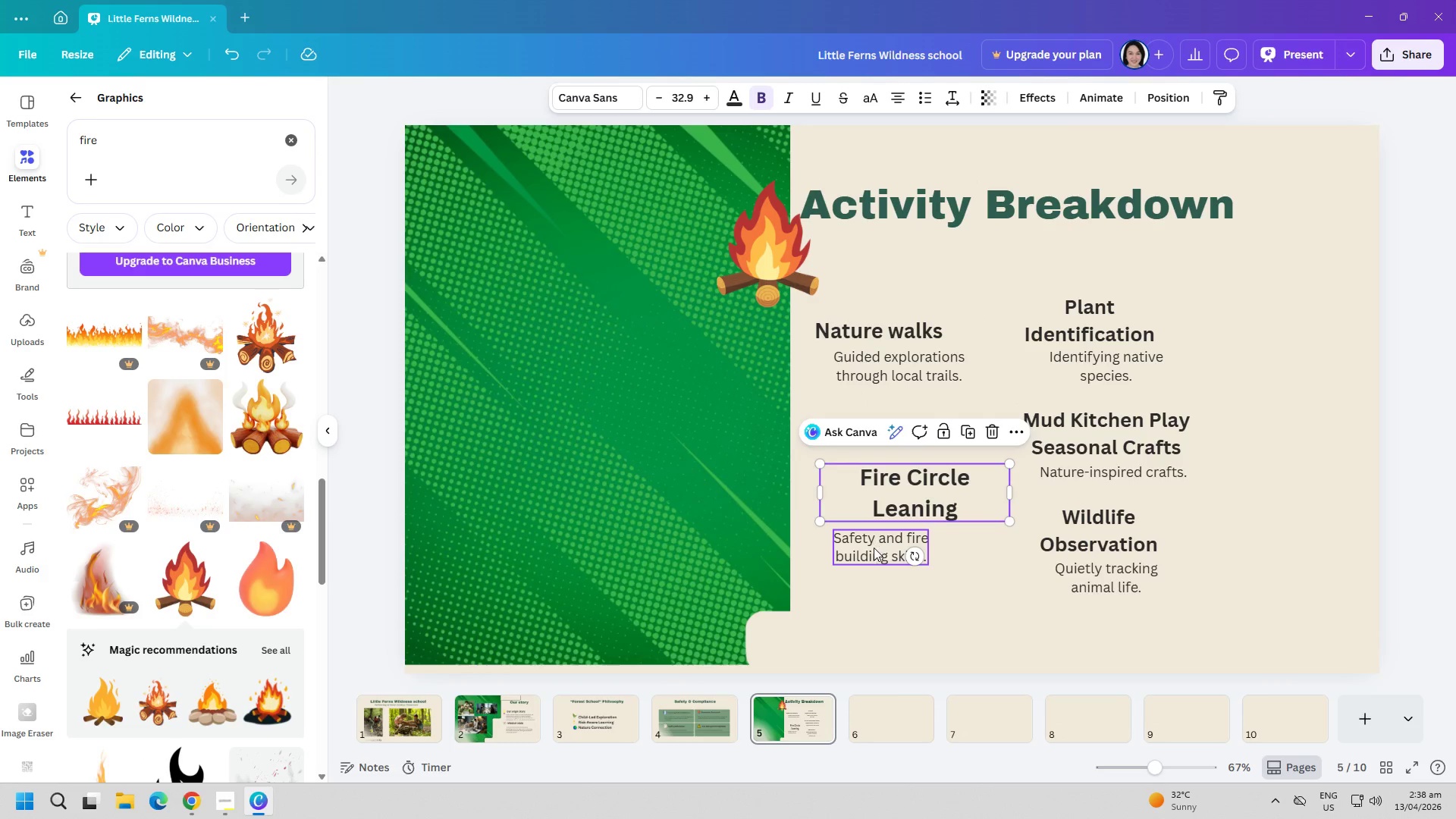 
left_click_drag(start_coordinate=[877, 549], to_coordinate=[921, 545])
 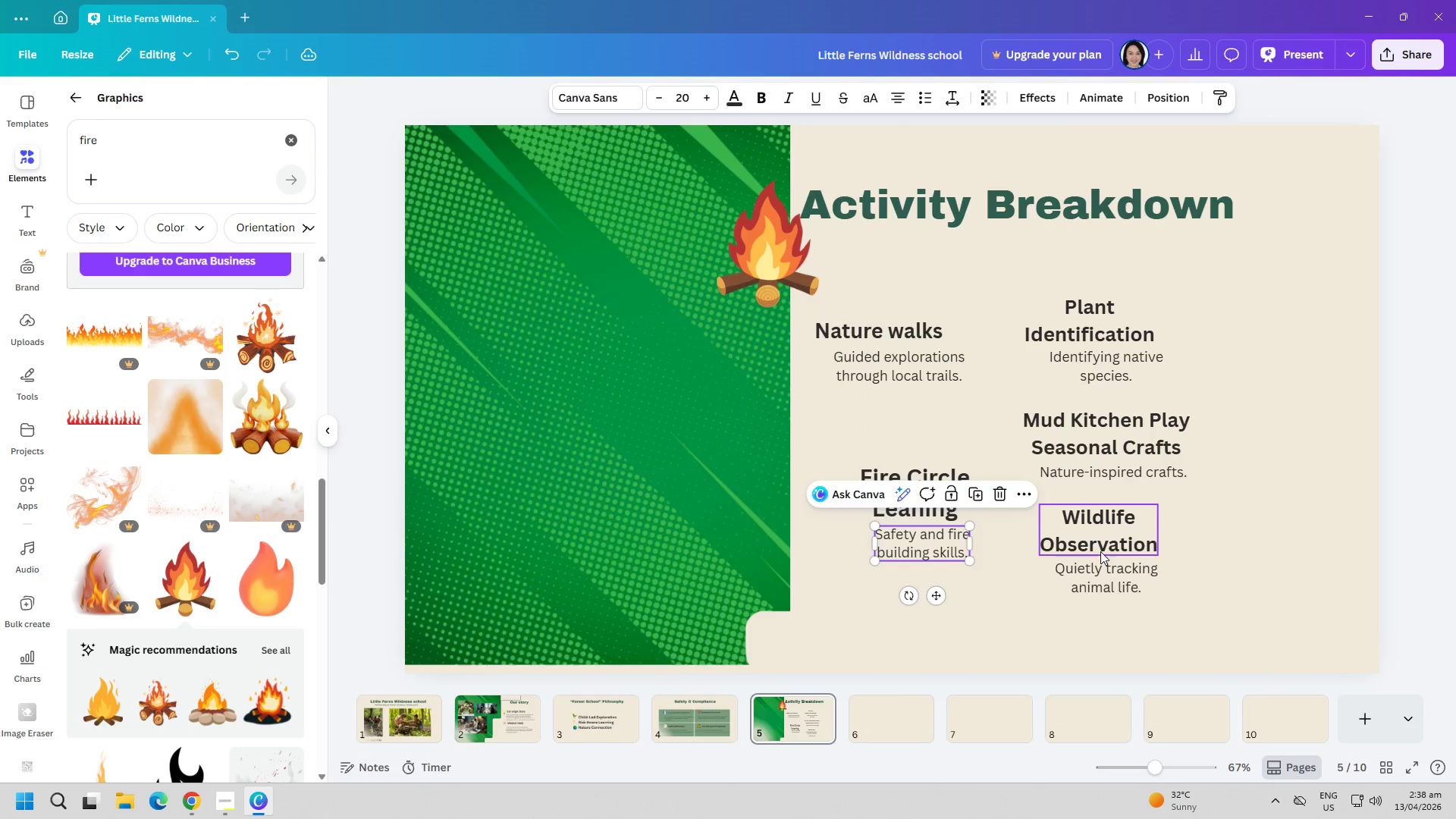 
left_click_drag(start_coordinate=[1096, 532], to_coordinate=[1182, 532])
 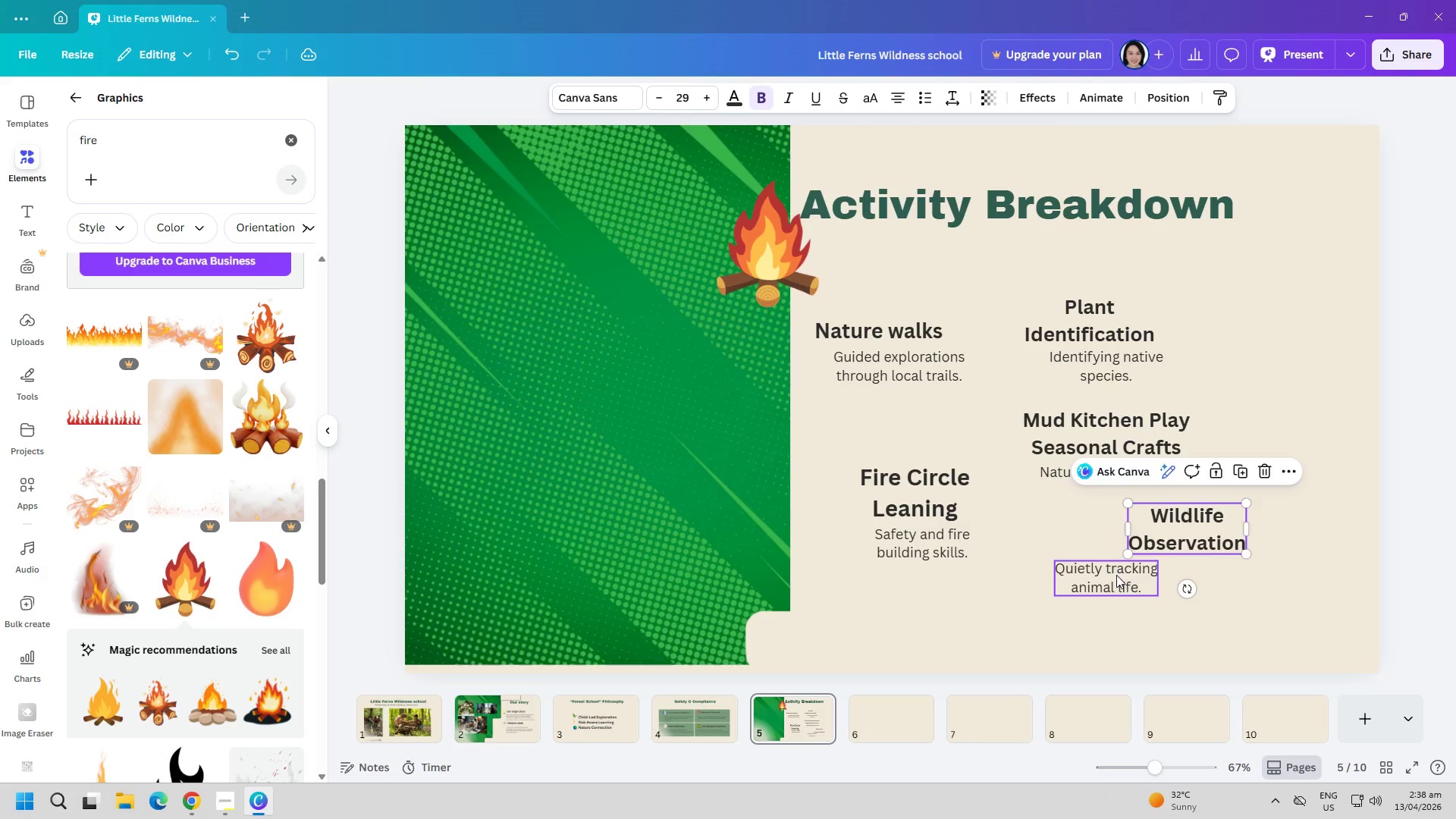 
left_click_drag(start_coordinate=[1114, 575], to_coordinate=[1204, 572])
 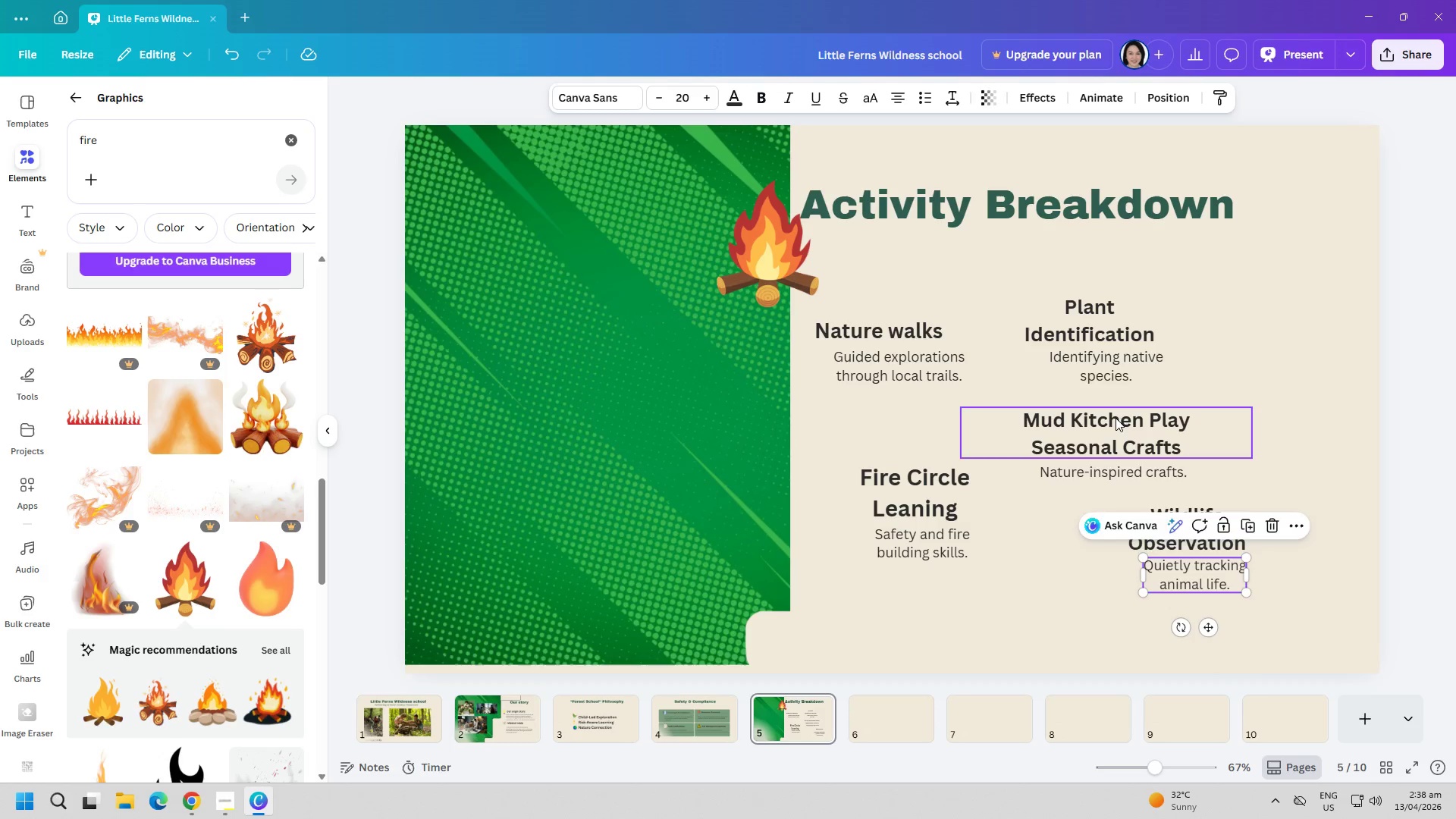 
left_click_drag(start_coordinate=[1117, 418], to_coordinate=[1216, 420])
 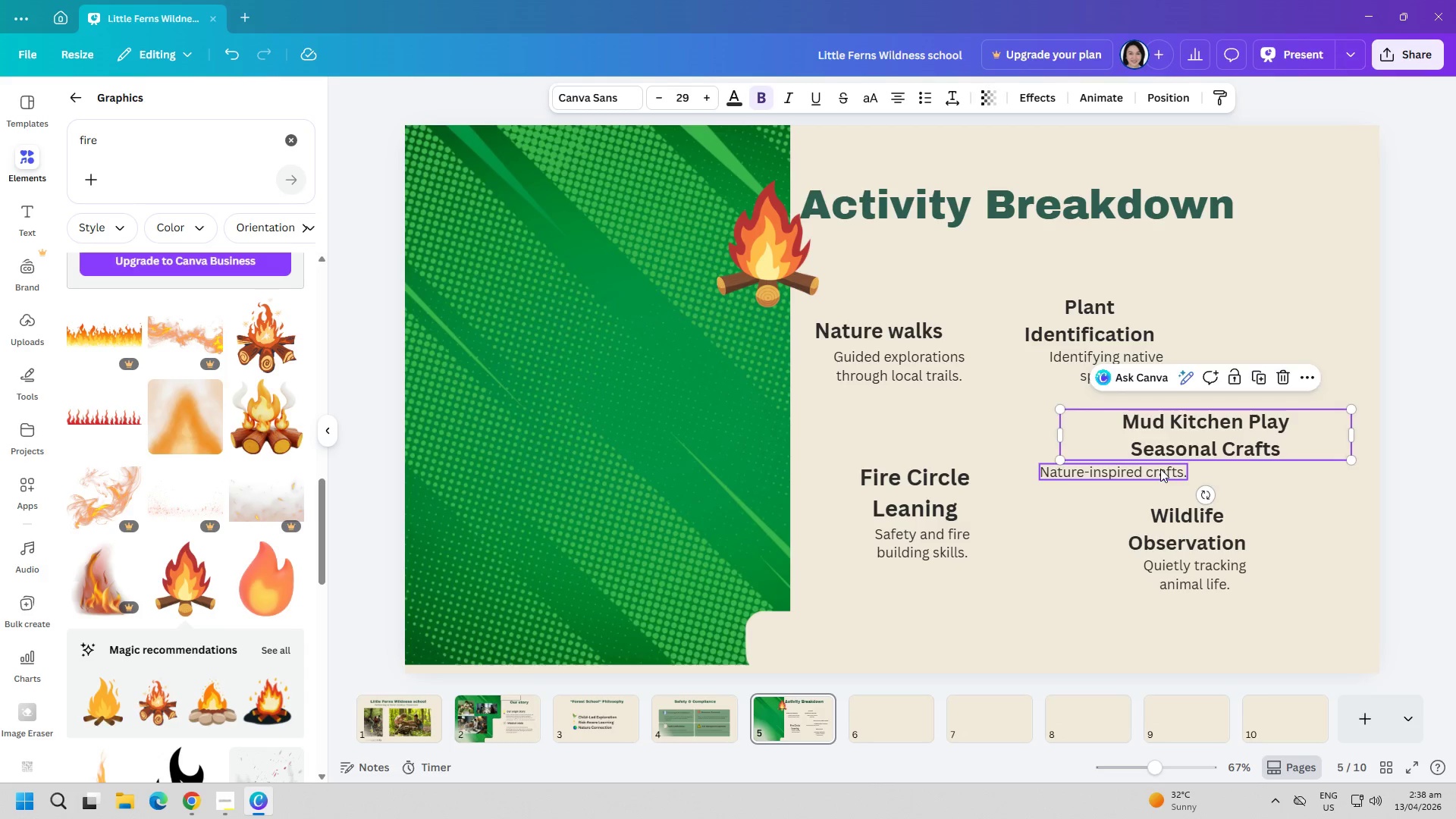 
left_click_drag(start_coordinate=[1160, 469], to_coordinate=[1260, 468])
 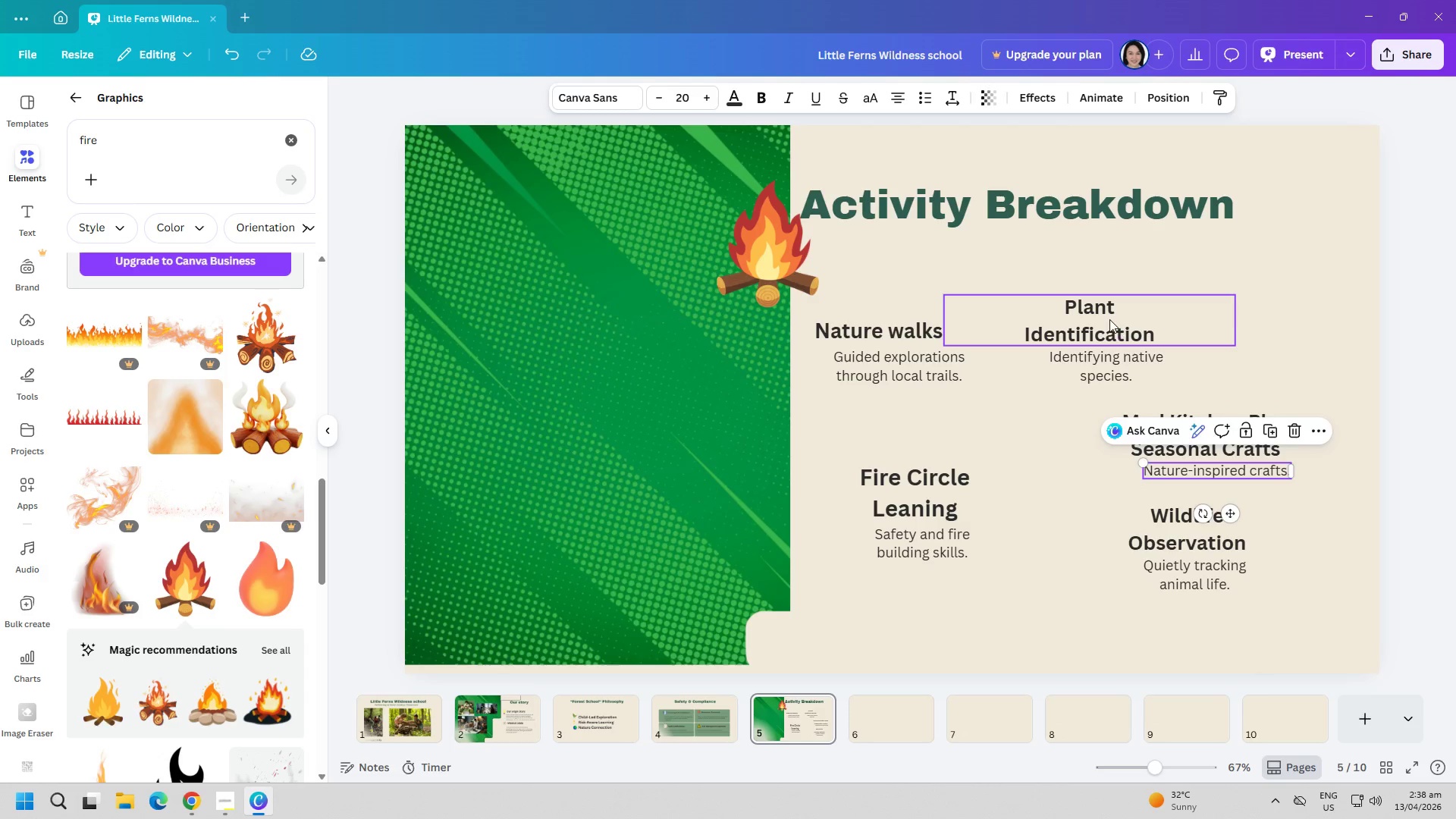 
left_click_drag(start_coordinate=[1109, 319], to_coordinate=[1189, 314])
 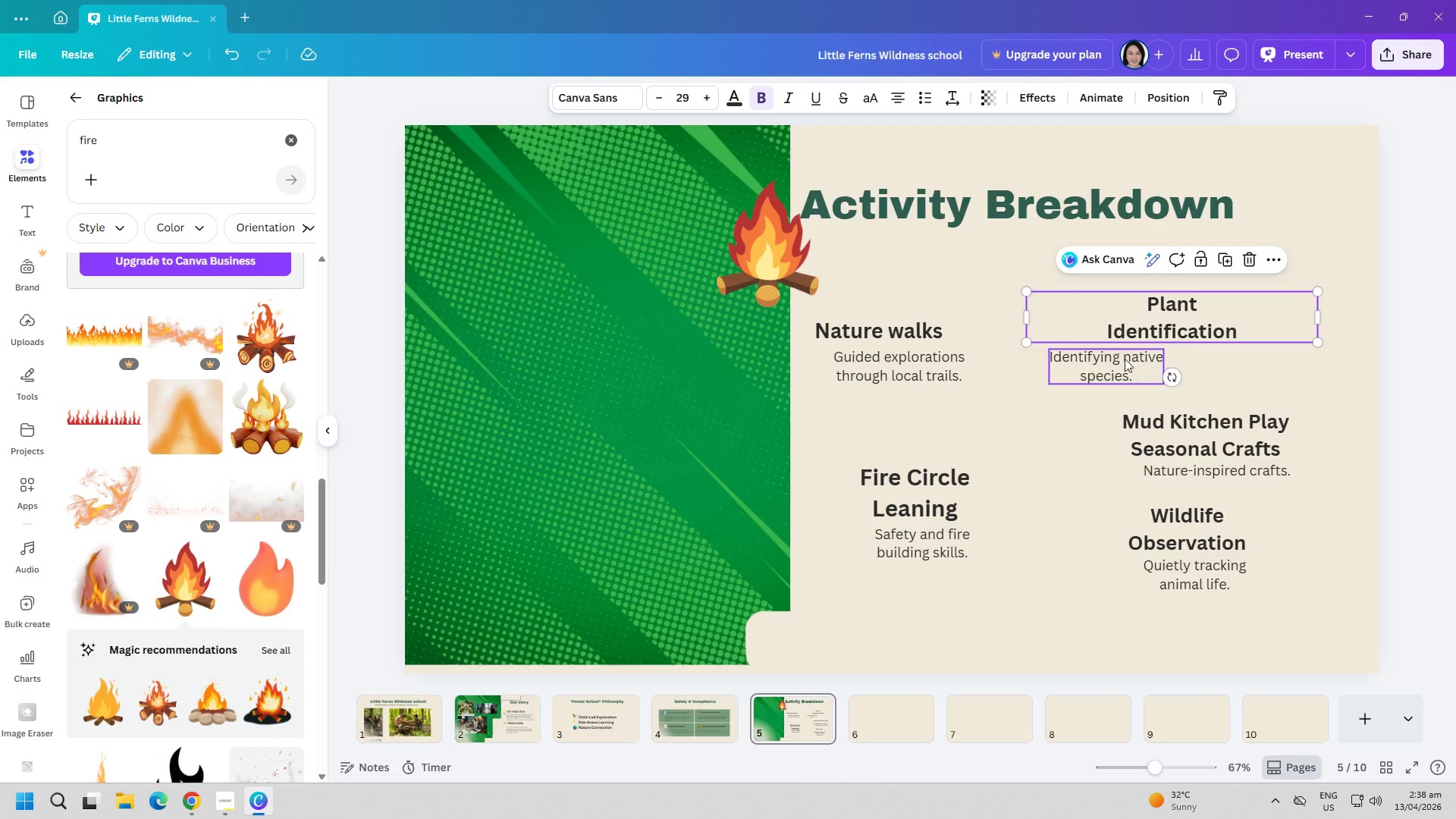 
left_click_drag(start_coordinate=[1125, 356], to_coordinate=[1194, 365])
 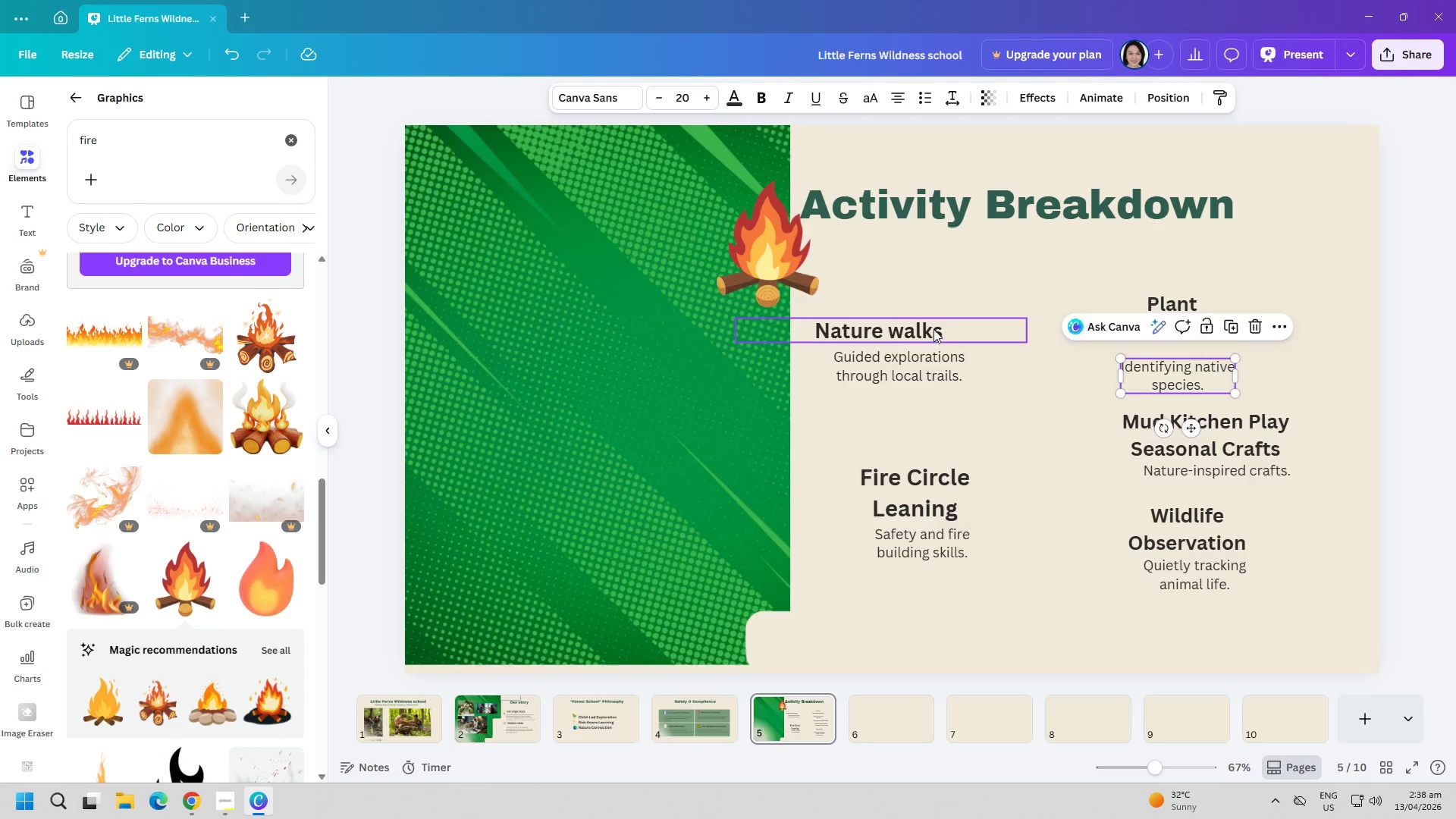 
left_click_drag(start_coordinate=[934, 329], to_coordinate=[1063, 329])
 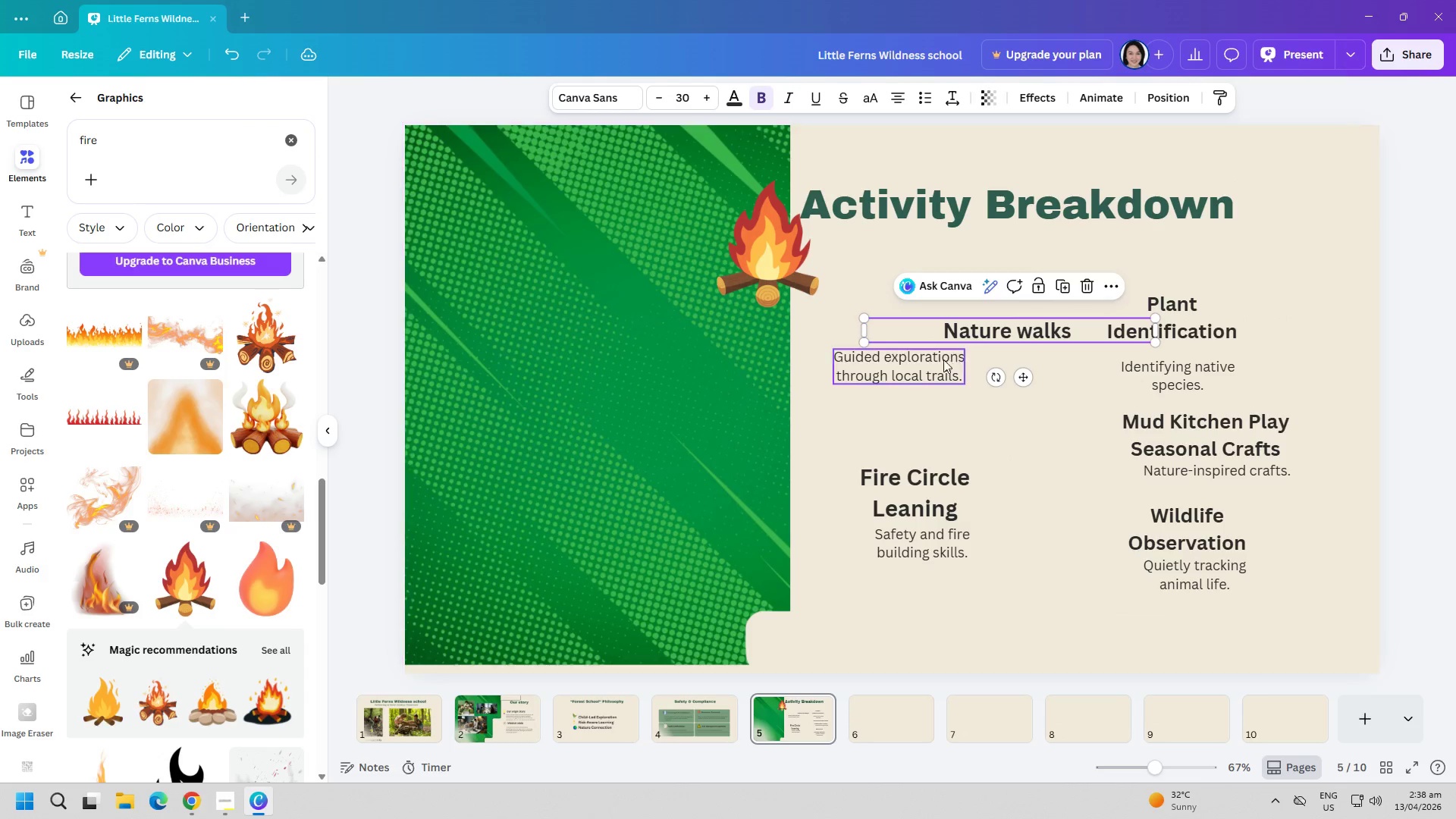 
left_click_drag(start_coordinate=[934, 363], to_coordinate=[1053, 363])
 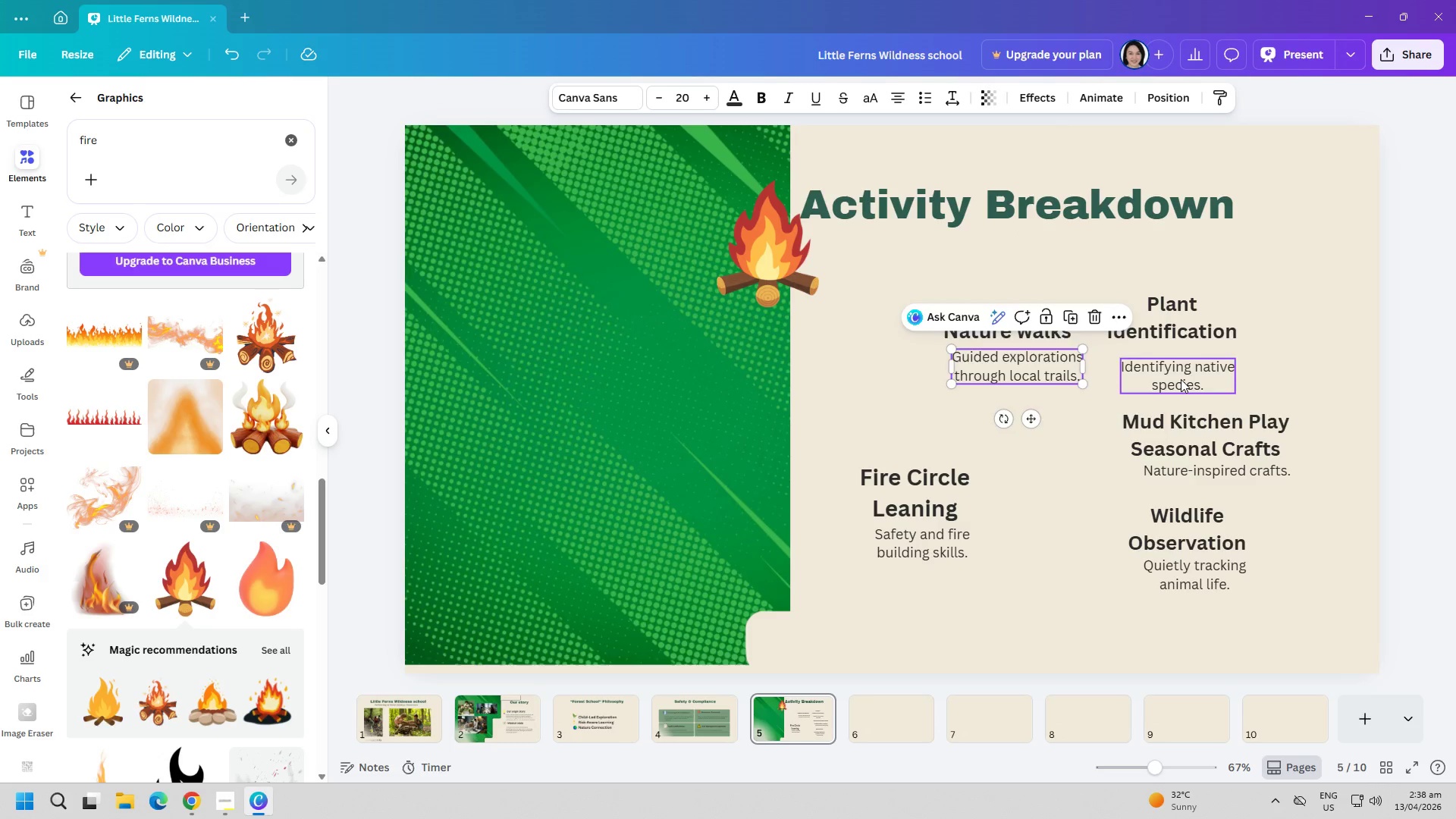 
left_click_drag(start_coordinate=[1181, 379], to_coordinate=[1184, 372])
 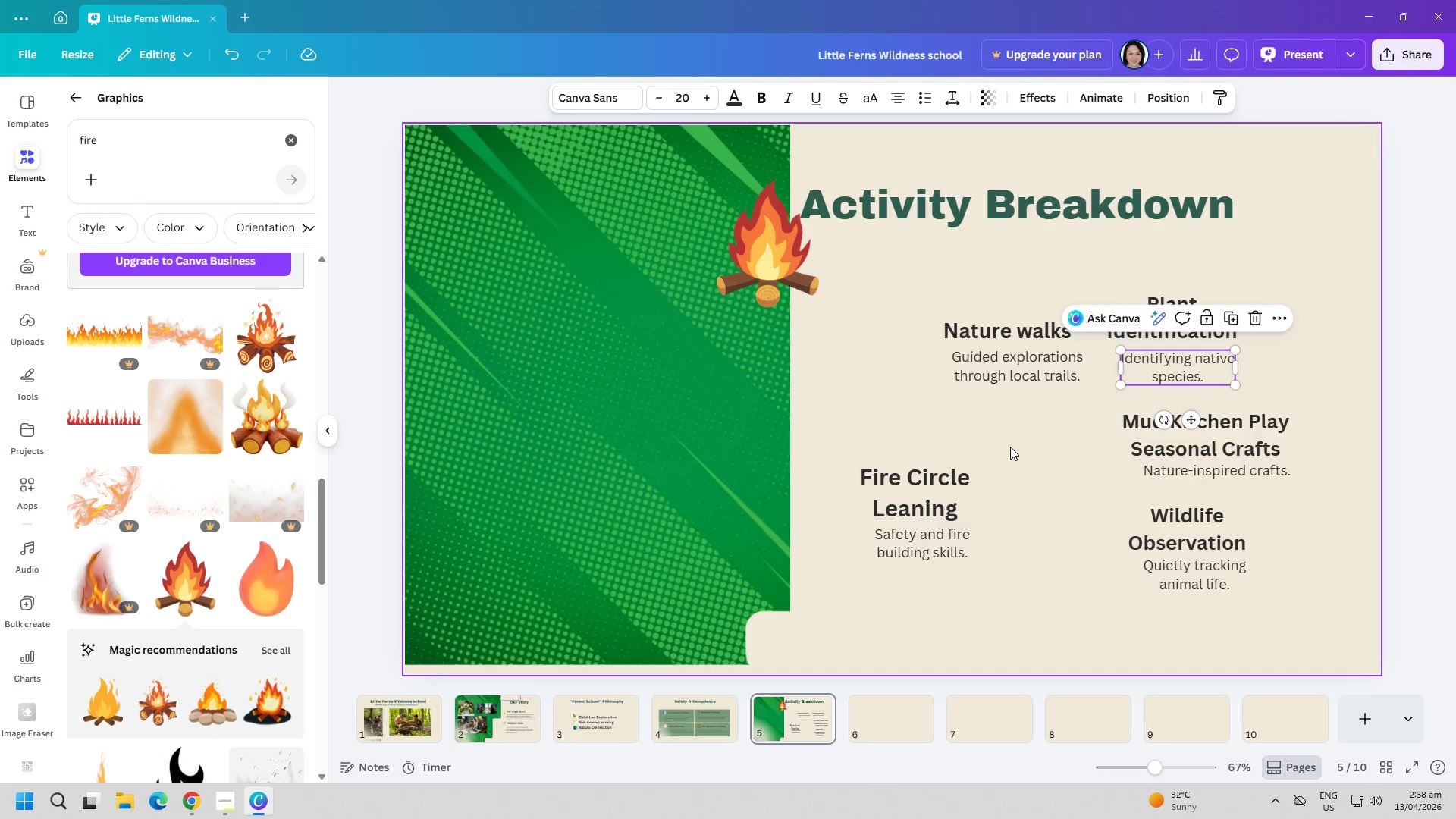 
left_click([1010, 447])
 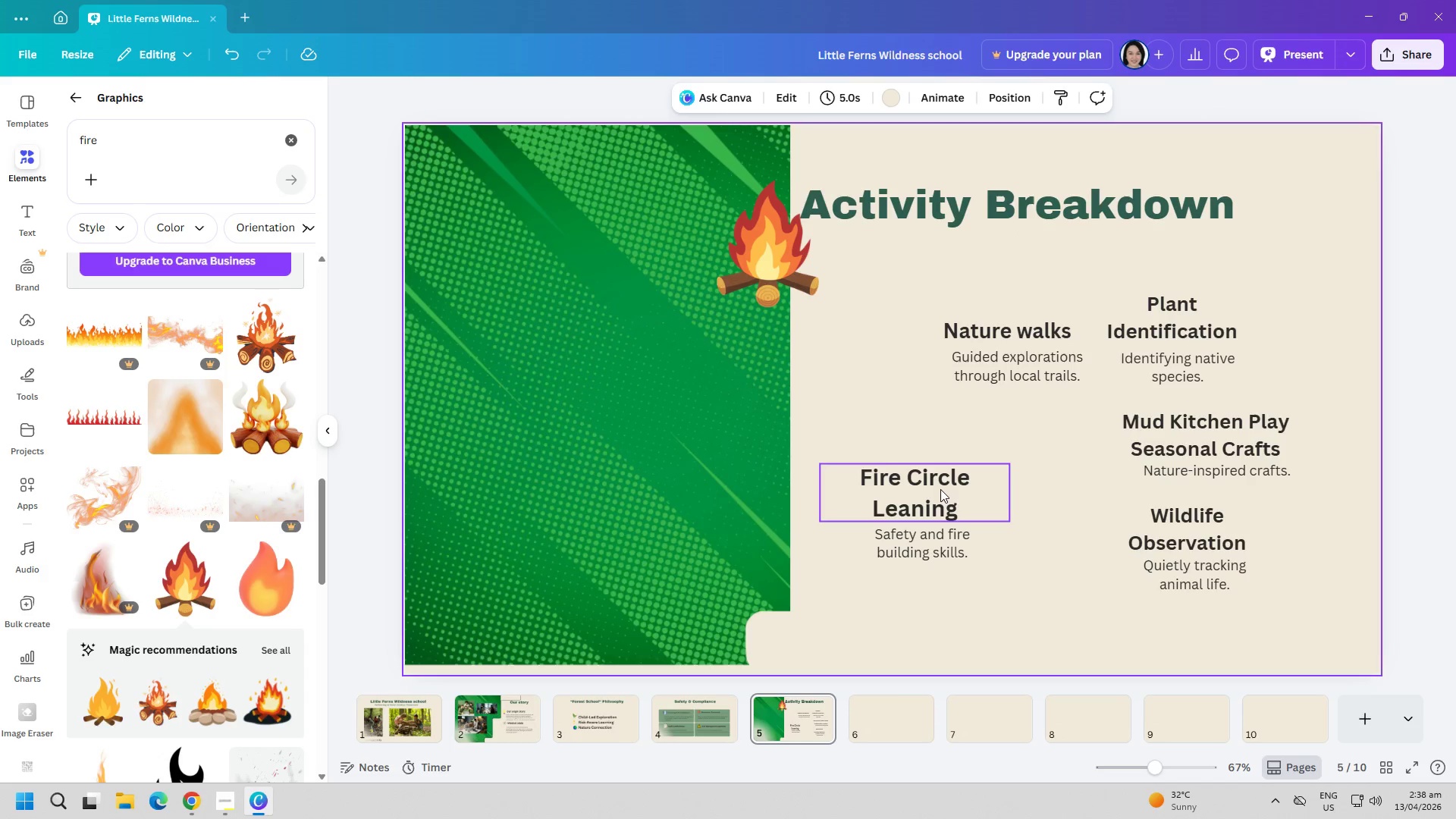 
left_click_drag(start_coordinate=[935, 488], to_coordinate=[1046, 482])
 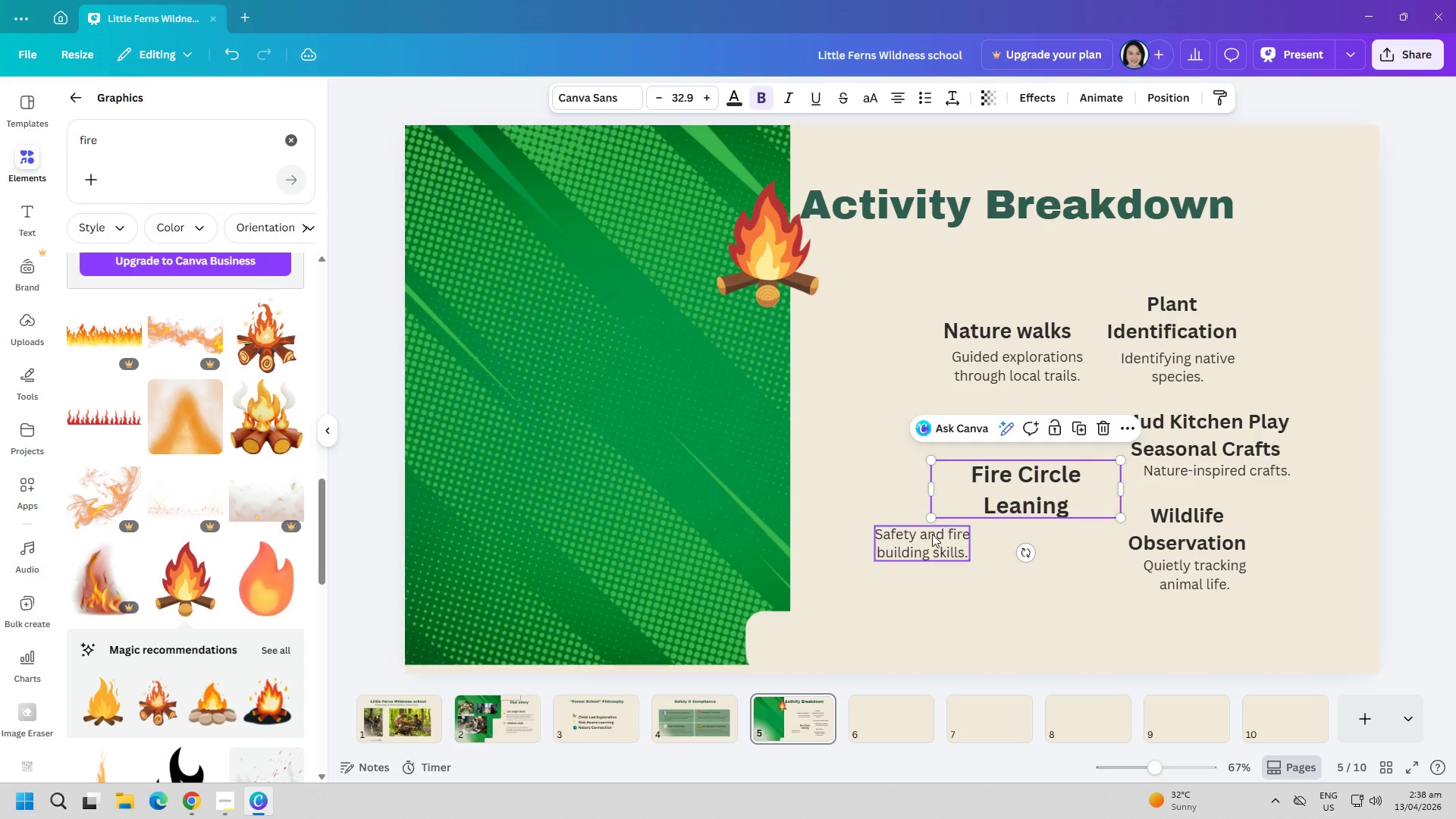 
left_click_drag(start_coordinate=[932, 534], to_coordinate=[1061, 532])
 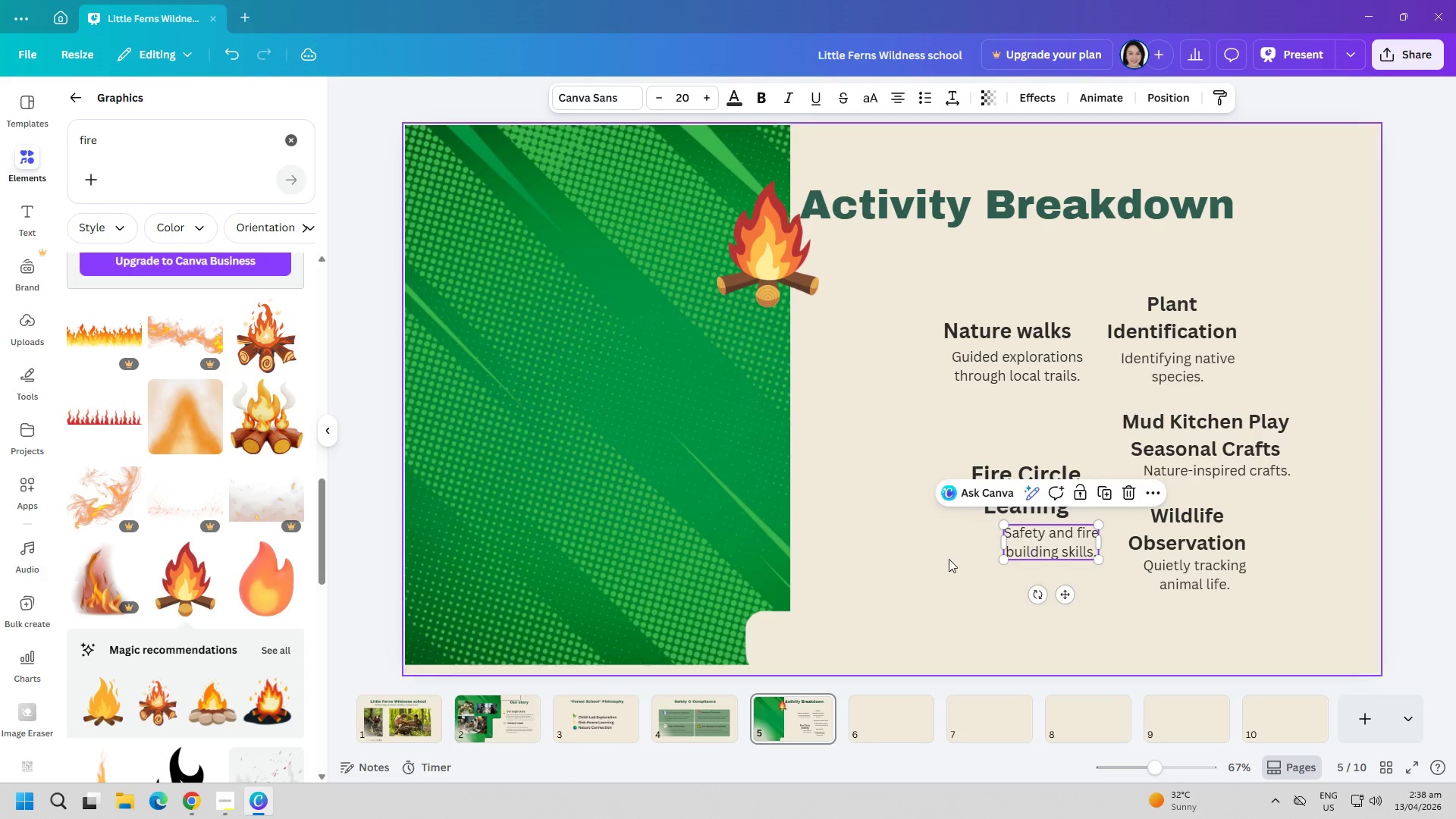 
left_click_drag(start_coordinate=[949, 559], to_coordinate=[949, 554])
 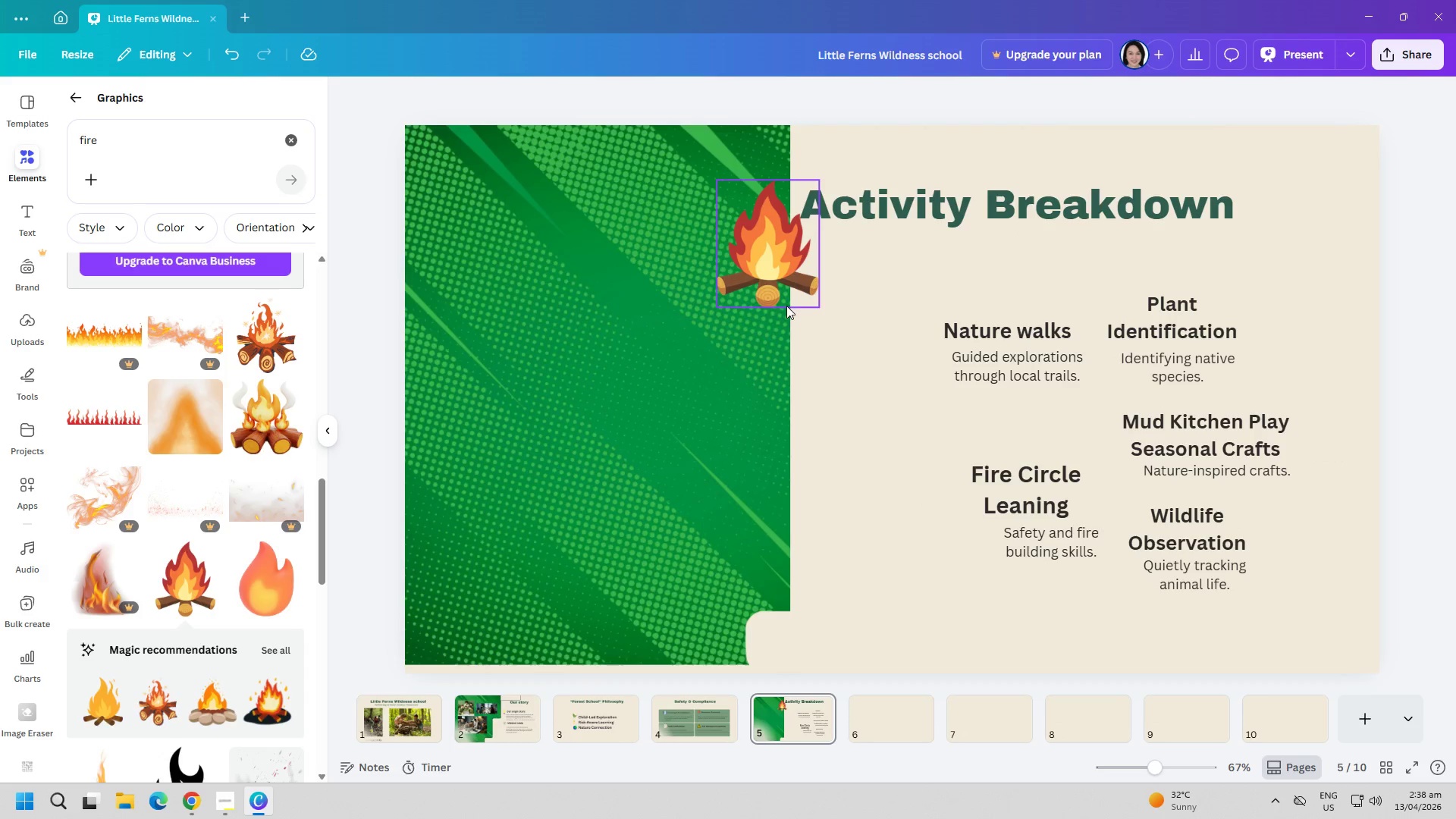 
left_click_drag(start_coordinate=[786, 306], to_coordinate=[912, 549])
 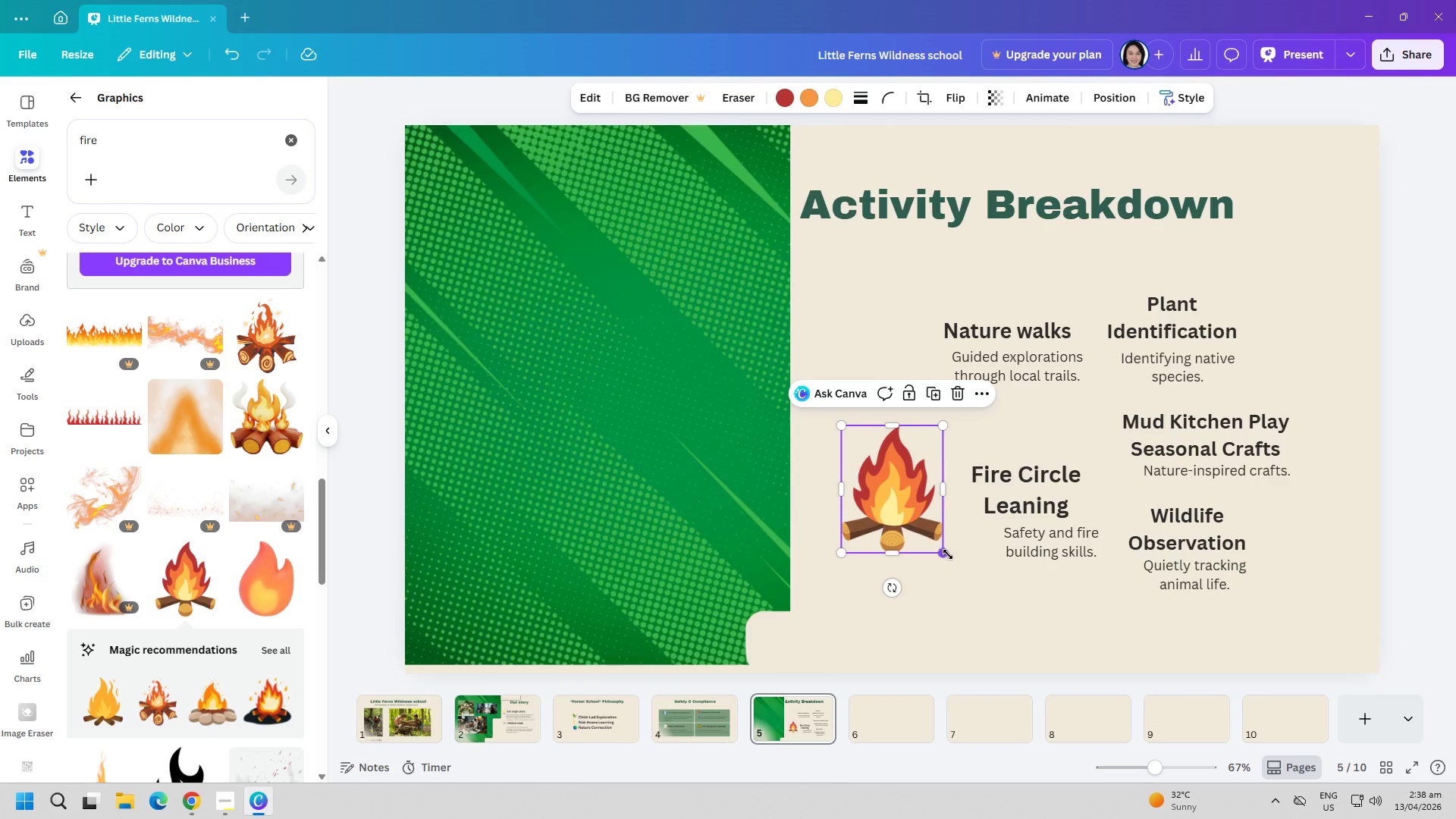 
left_click_drag(start_coordinate=[948, 554], to_coordinate=[891, 486])
 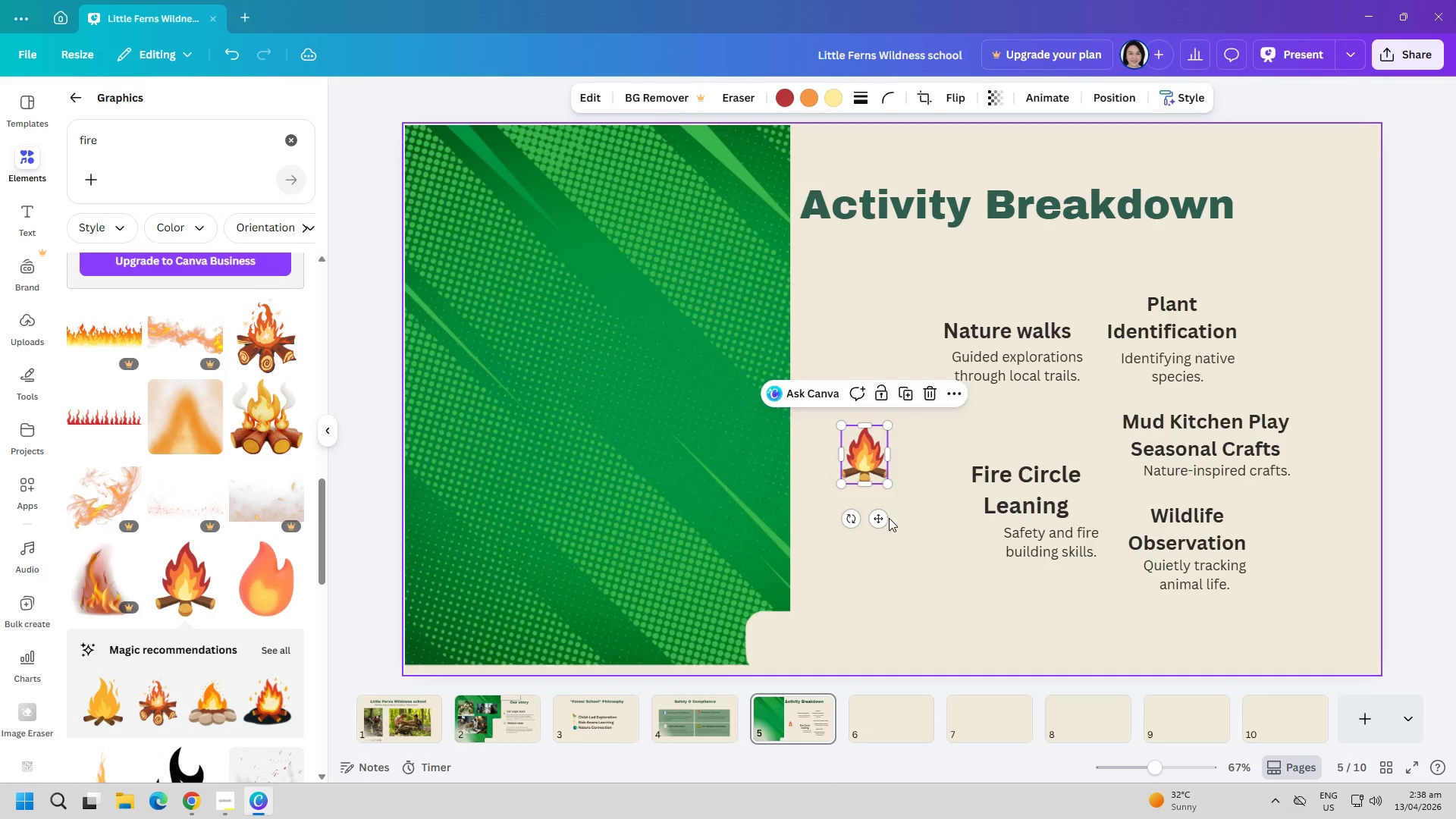 
left_click([889, 518])
 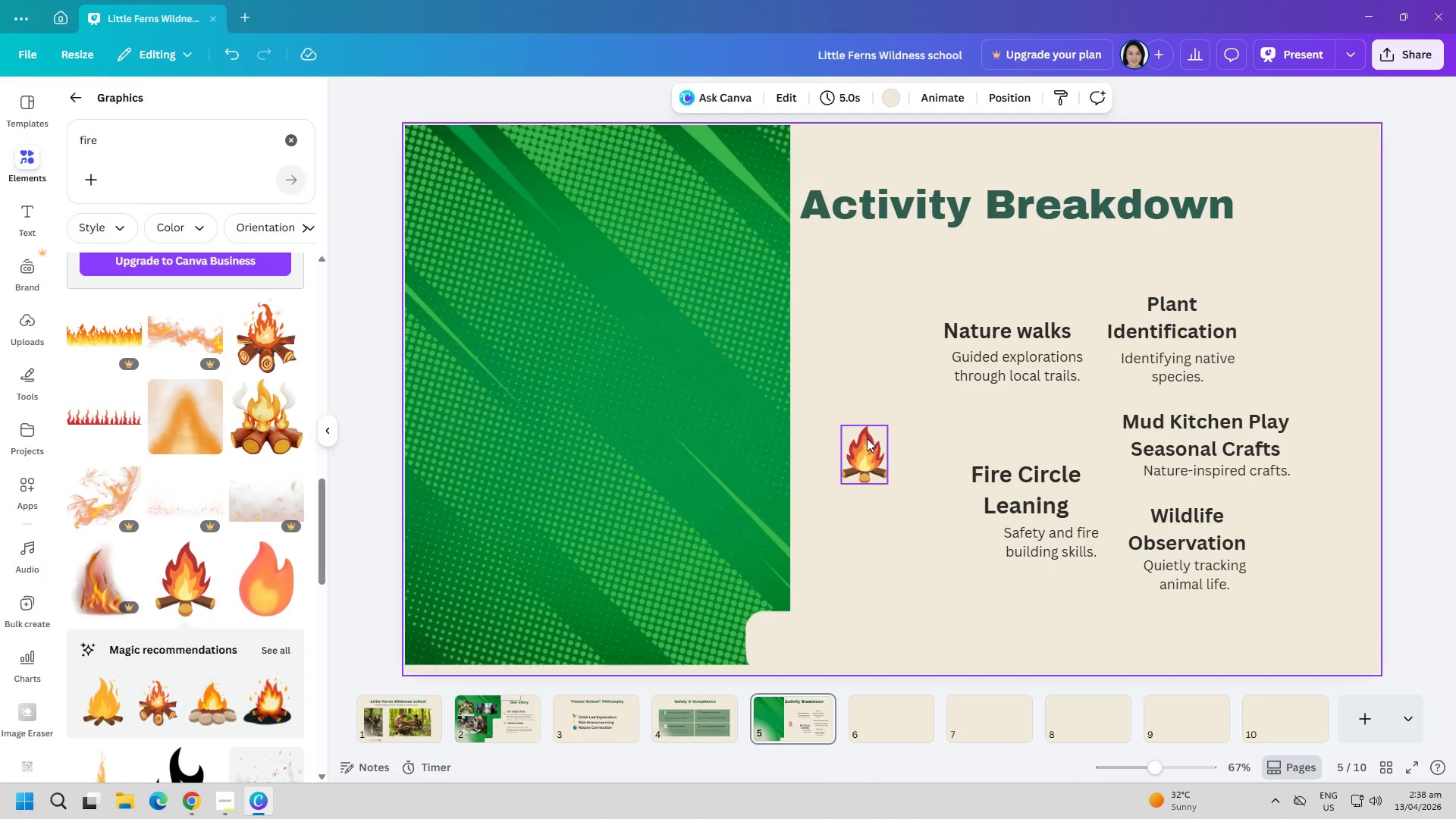 
left_click_drag(start_coordinate=[870, 441], to_coordinate=[941, 463])
 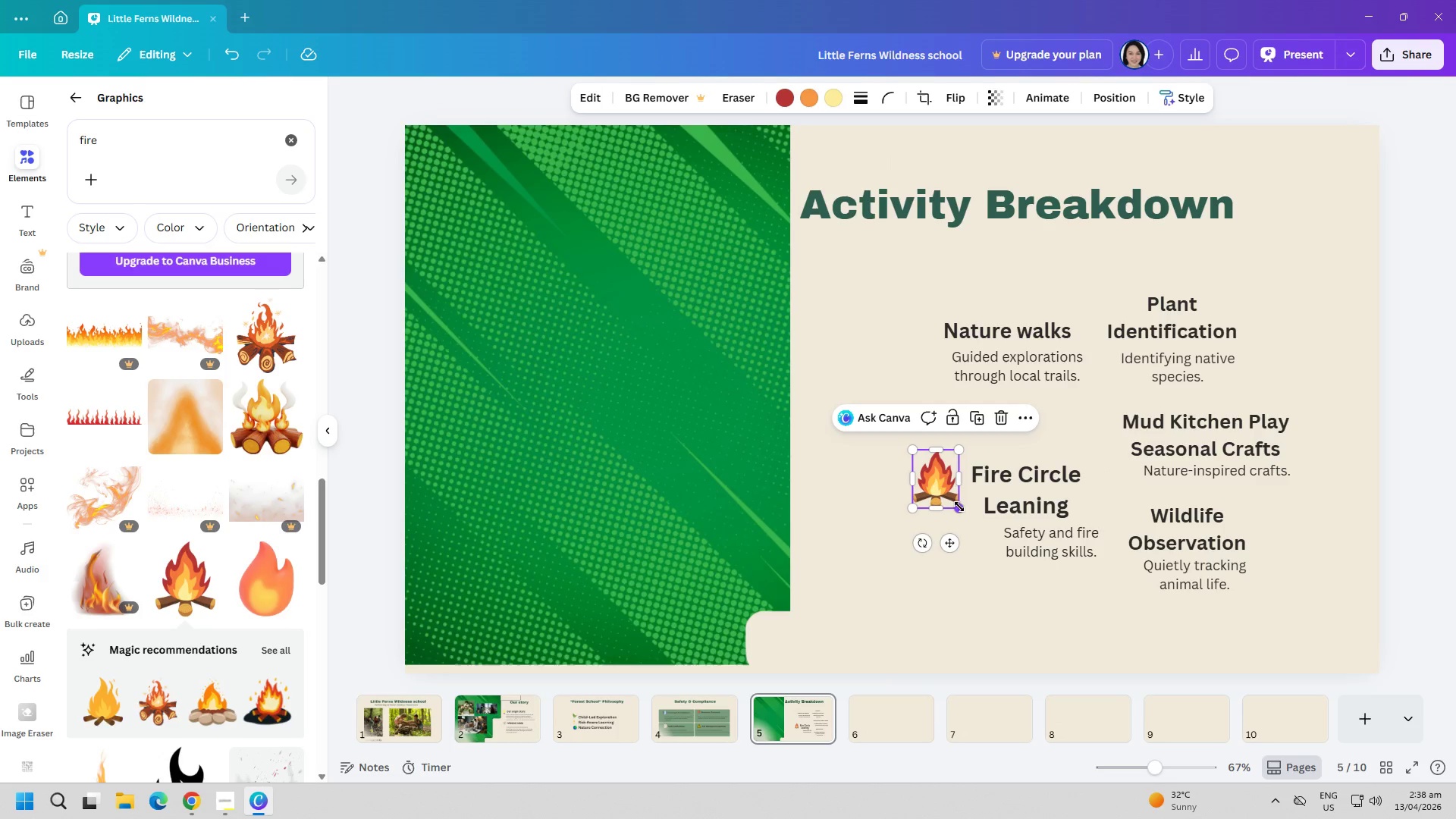 
left_click_drag(start_coordinate=[959, 508], to_coordinate=[947, 497])
 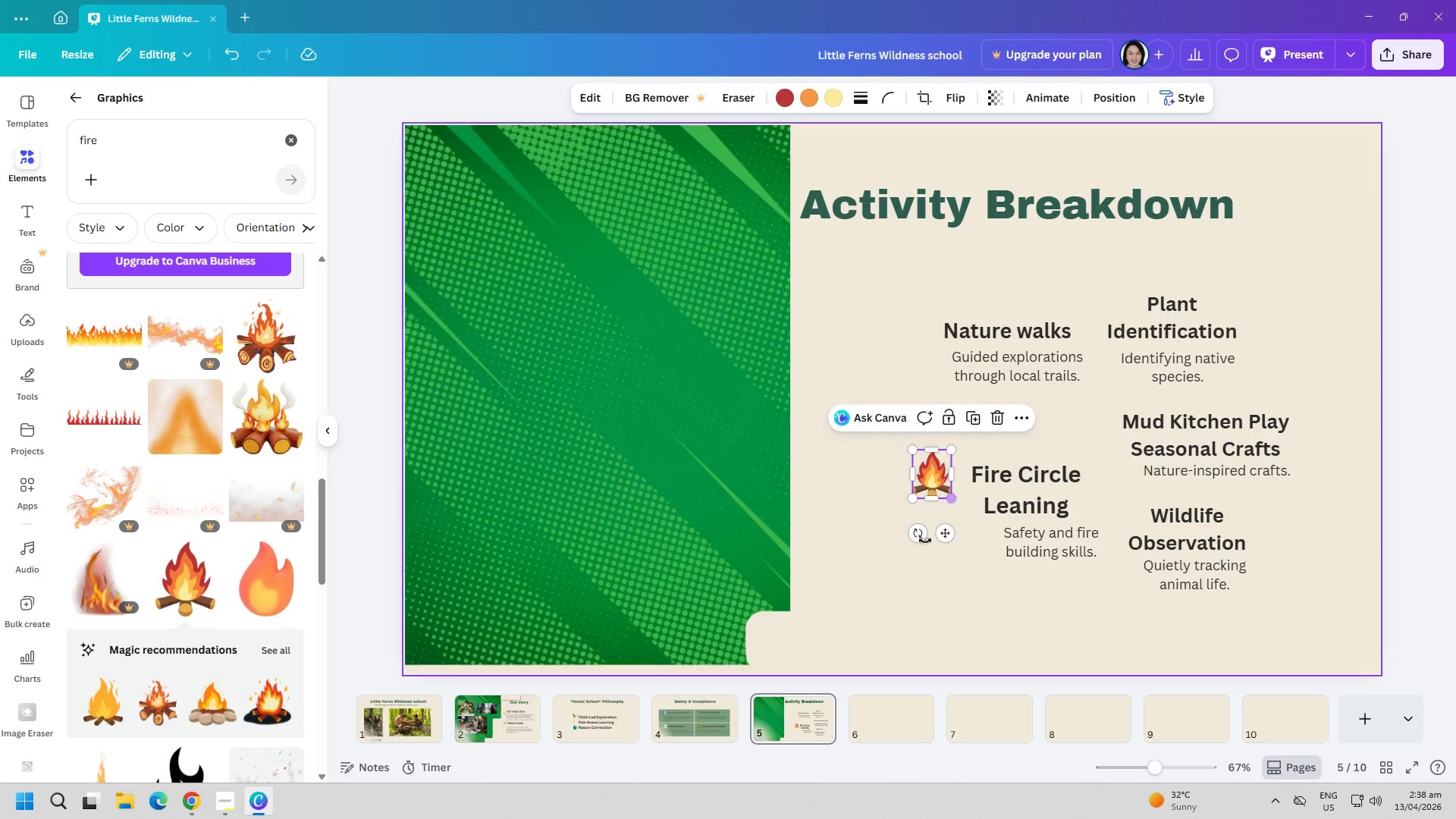 
left_click_drag(start_coordinate=[925, 542], to_coordinate=[925, 548])
 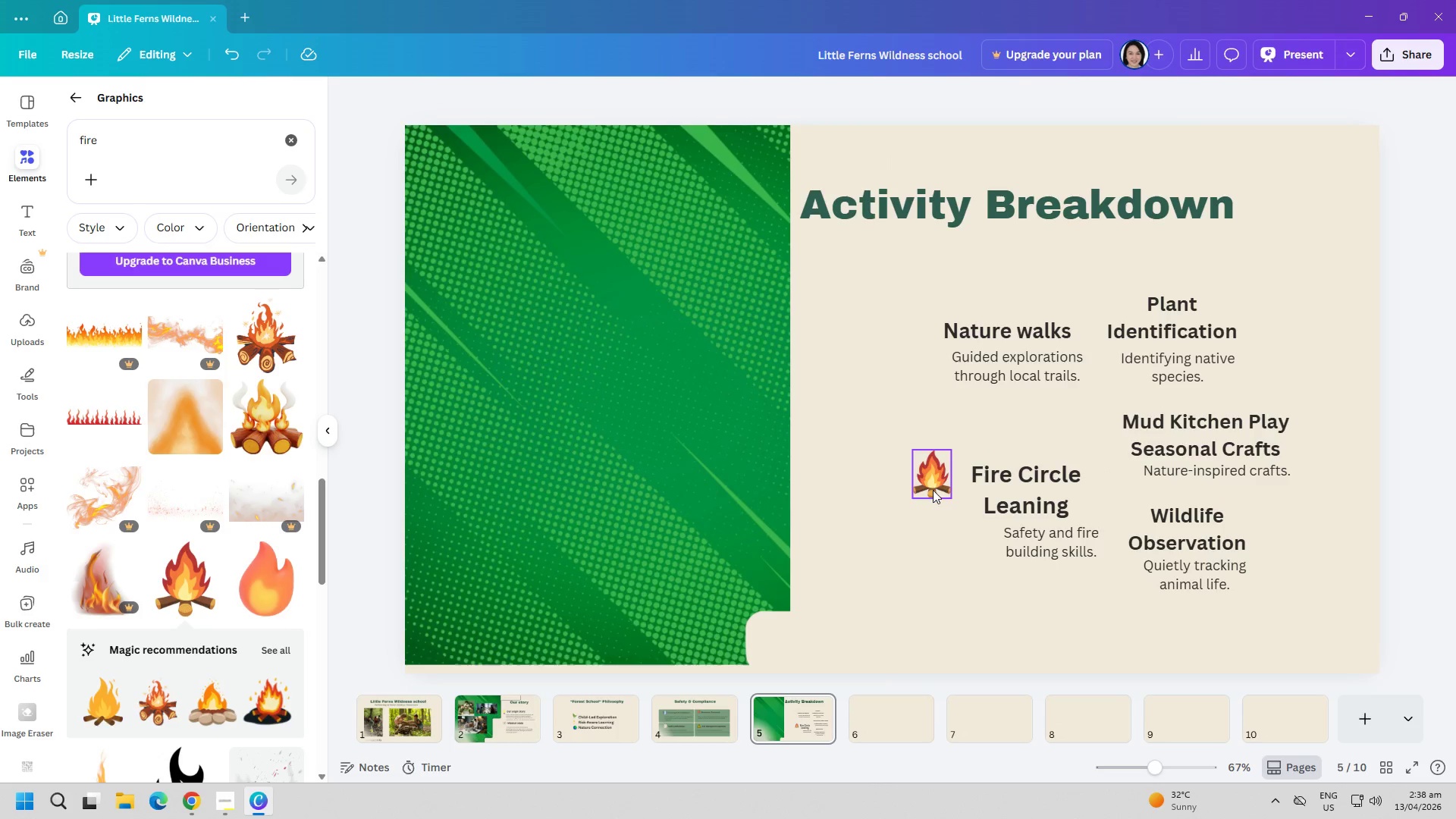 
left_click_drag(start_coordinate=[933, 486], to_coordinate=[943, 485])
 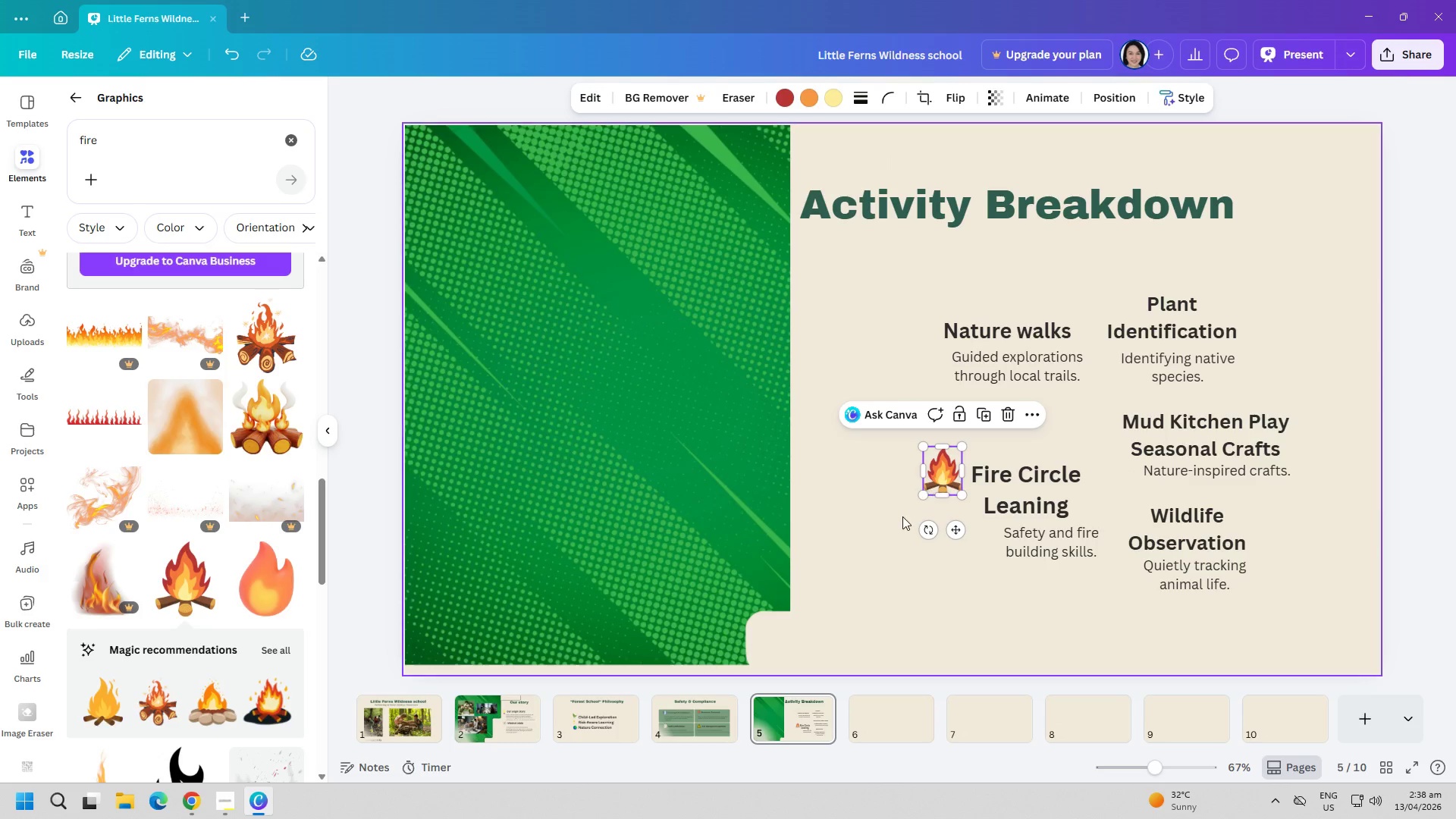 
left_click([902, 516])
 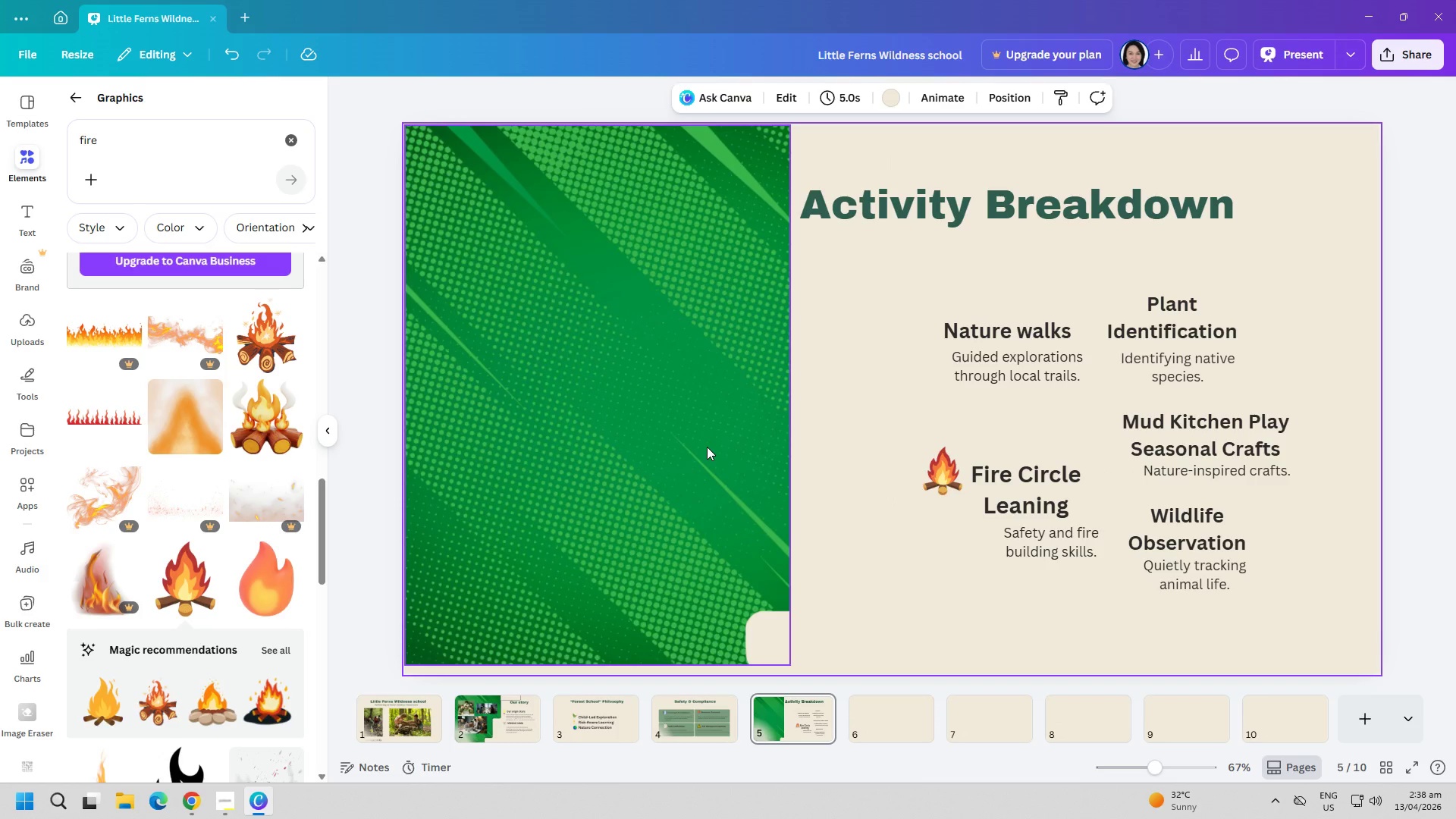 
wait(7.19)
 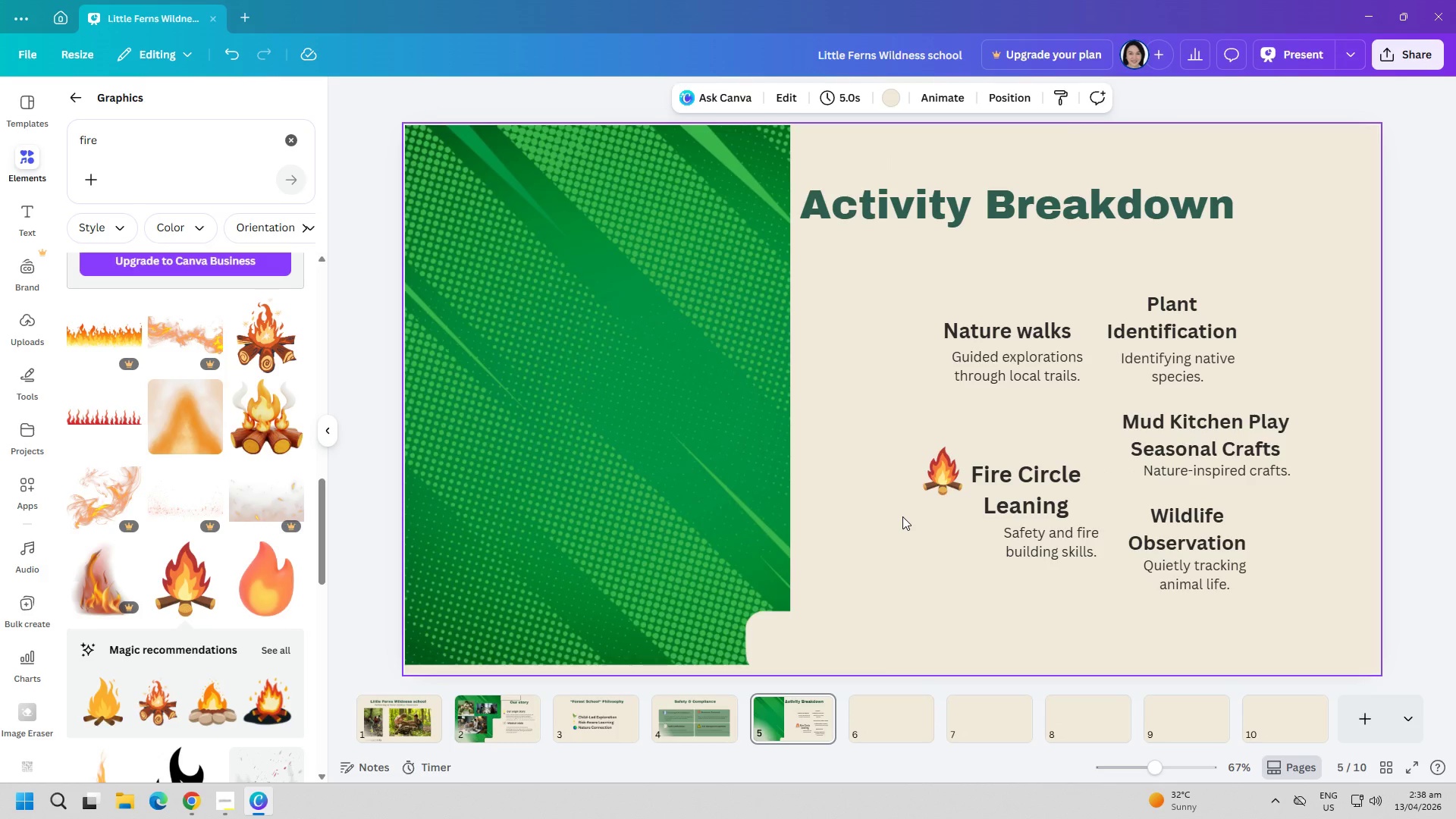 
double_click([174, 142])
 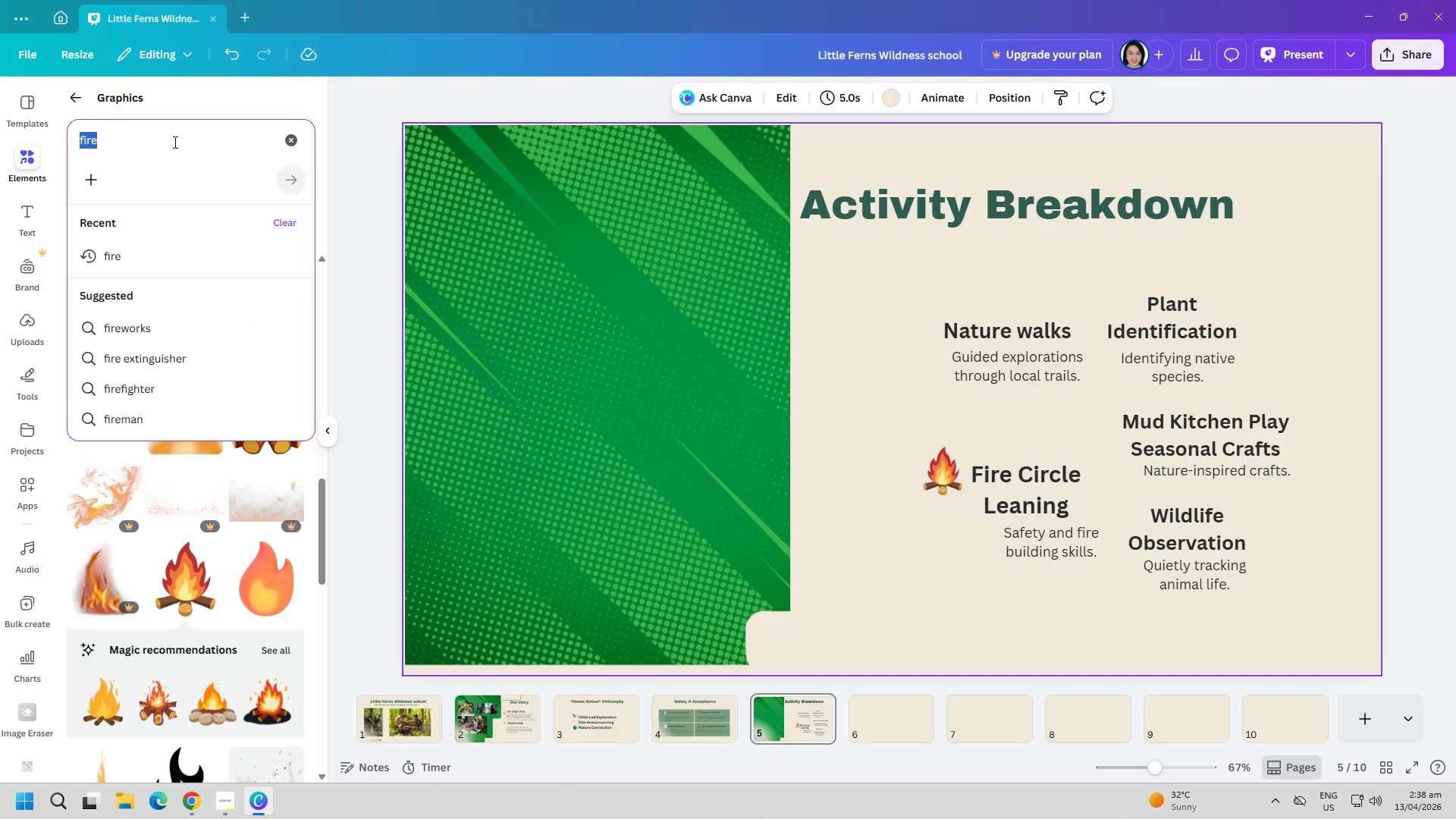 
type(telescope)
 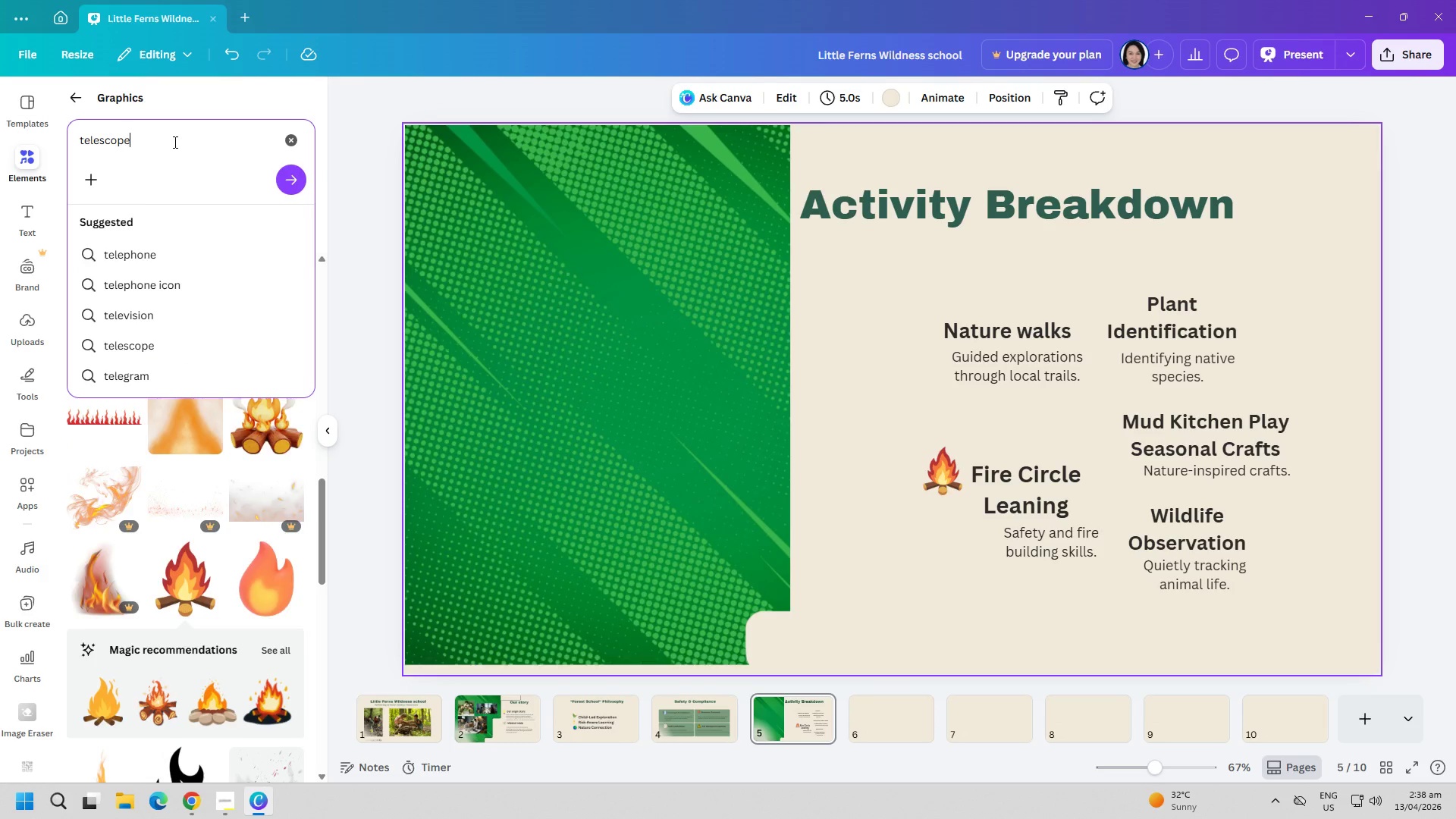 
key(Enter)
 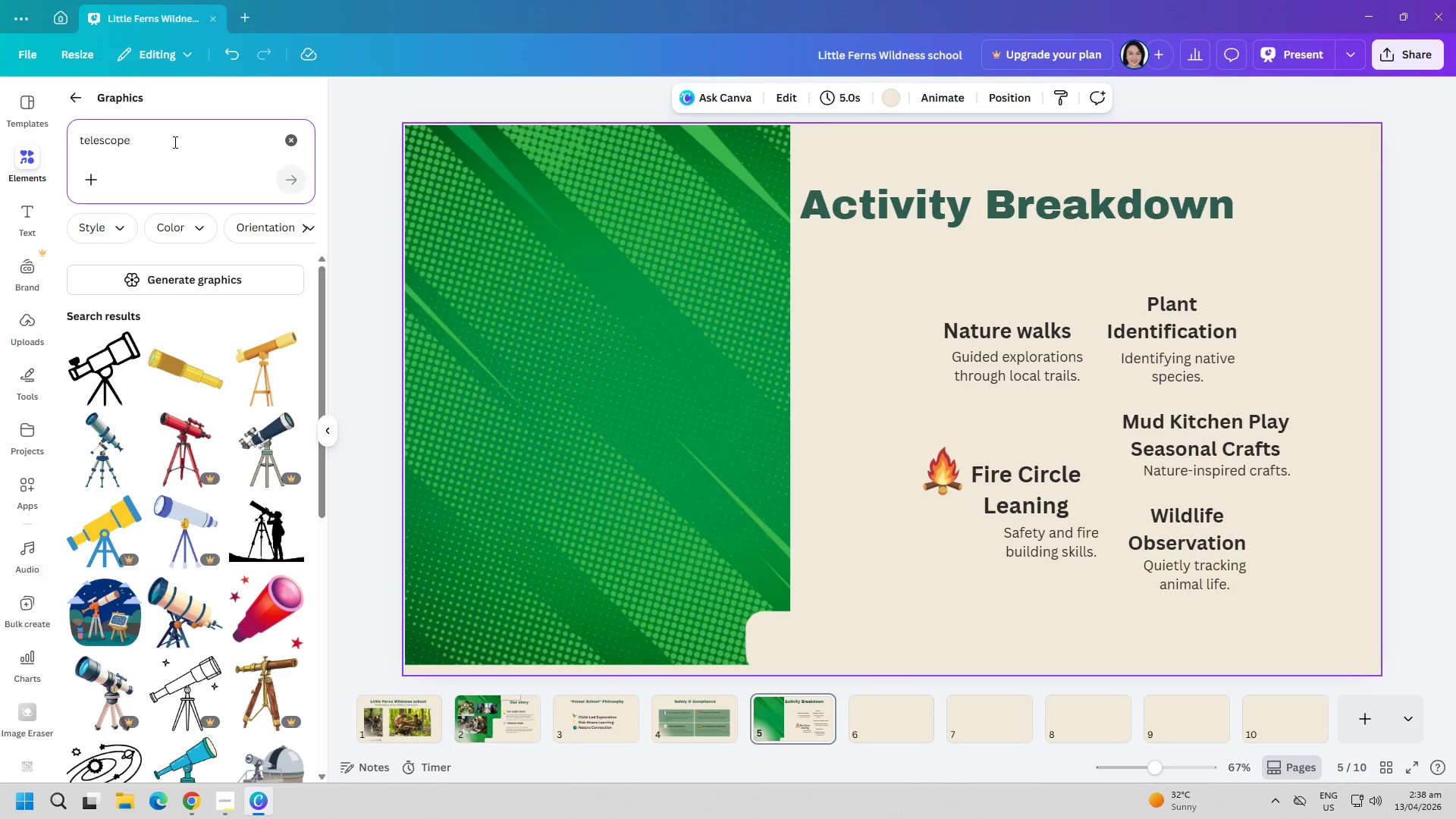 
scroll: coordinate [115, 575], scroll_direction: down, amount: 4.0
 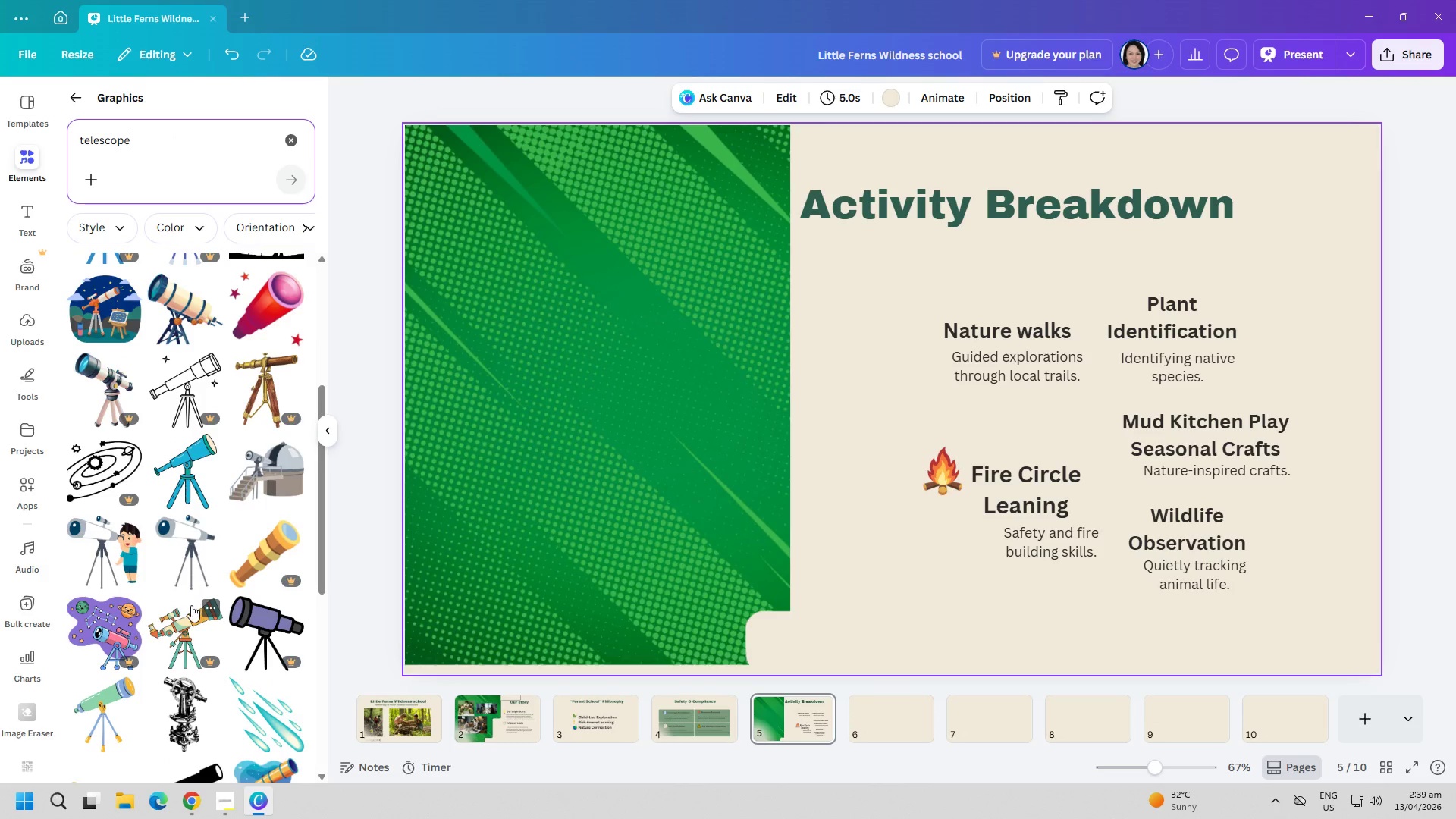 
scroll: coordinate [194, 592], scroll_direction: up, amount: 7.0
 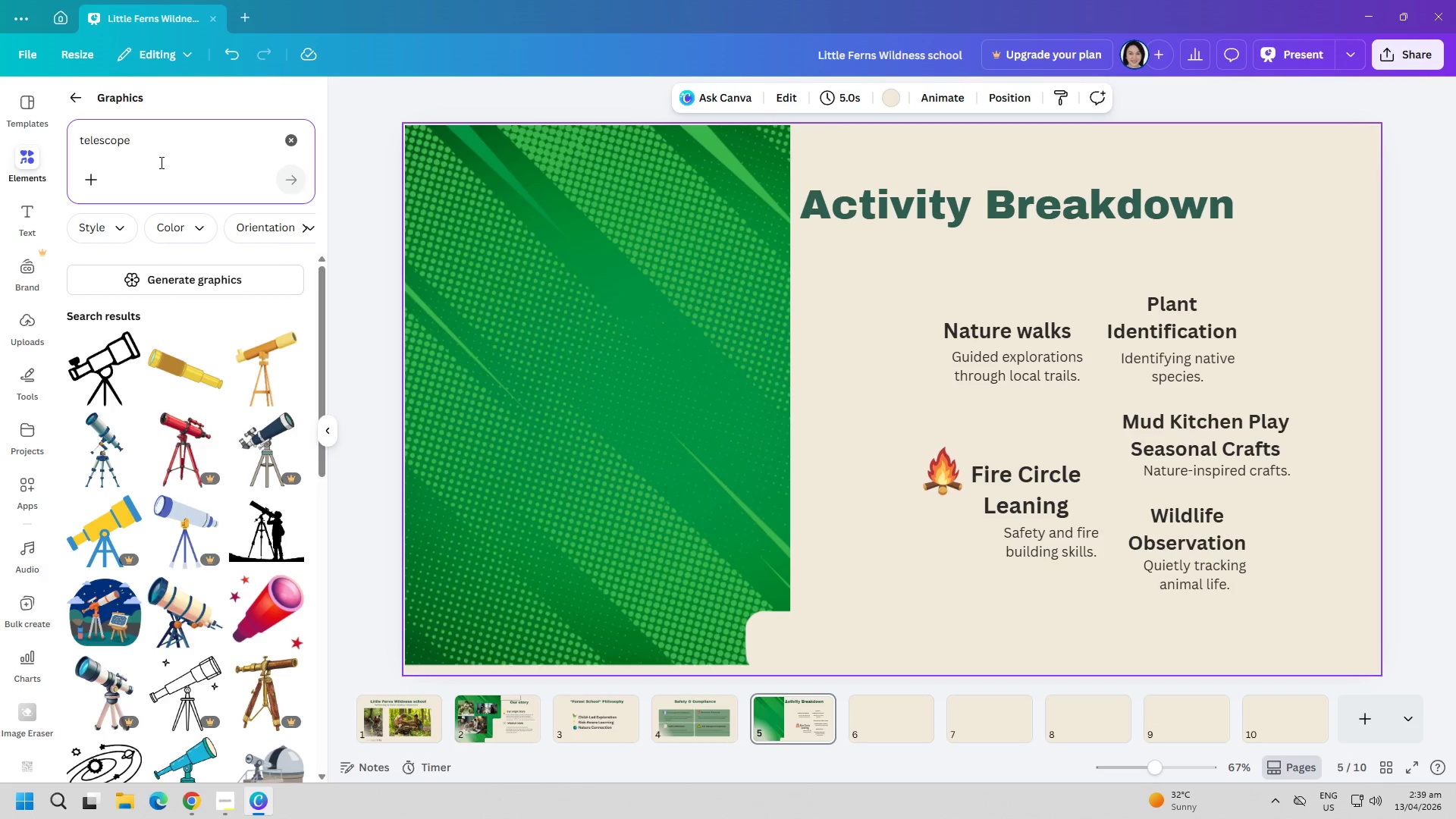 
double_click([160, 157])
 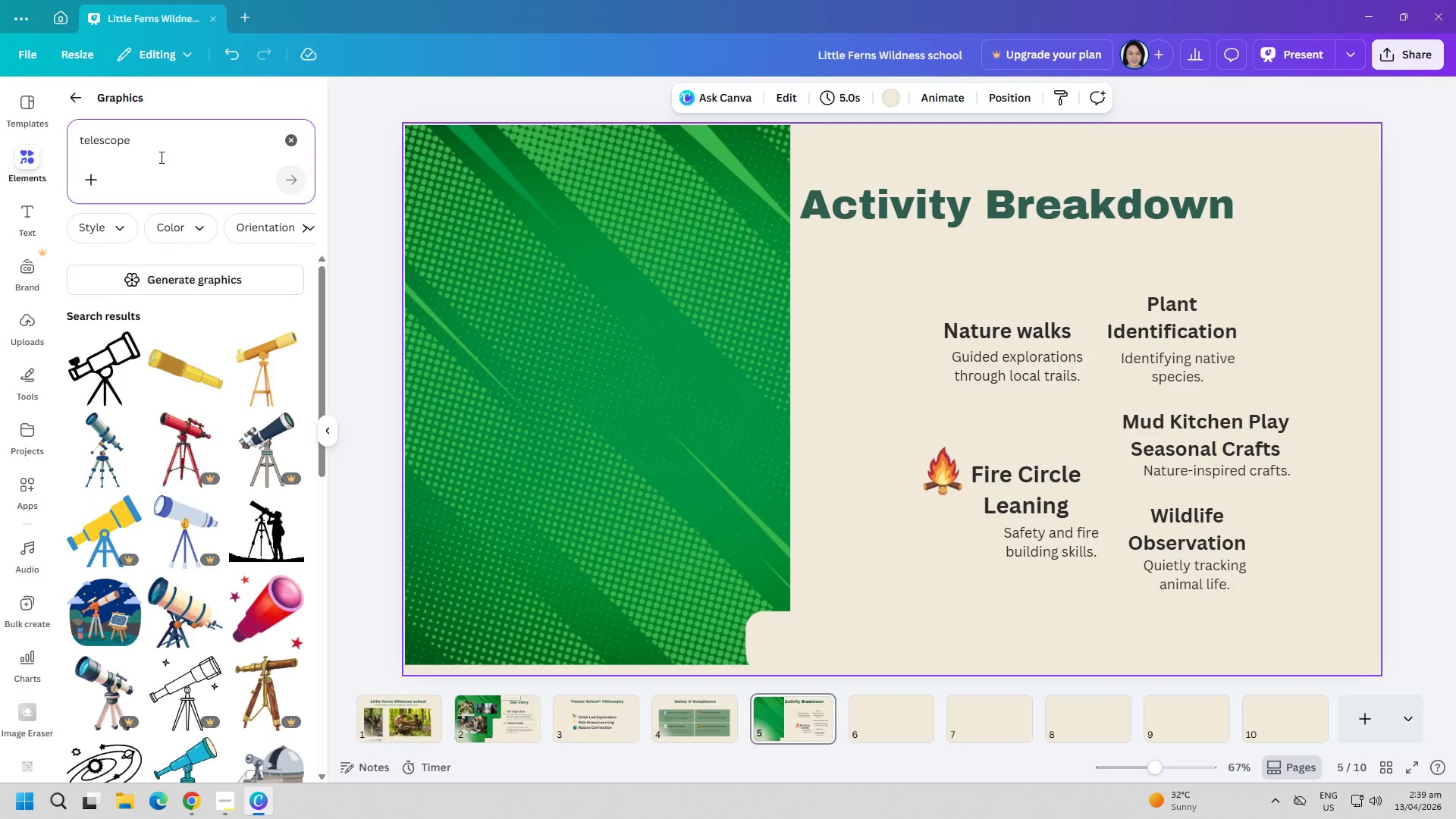 
triple_click([160, 157])
 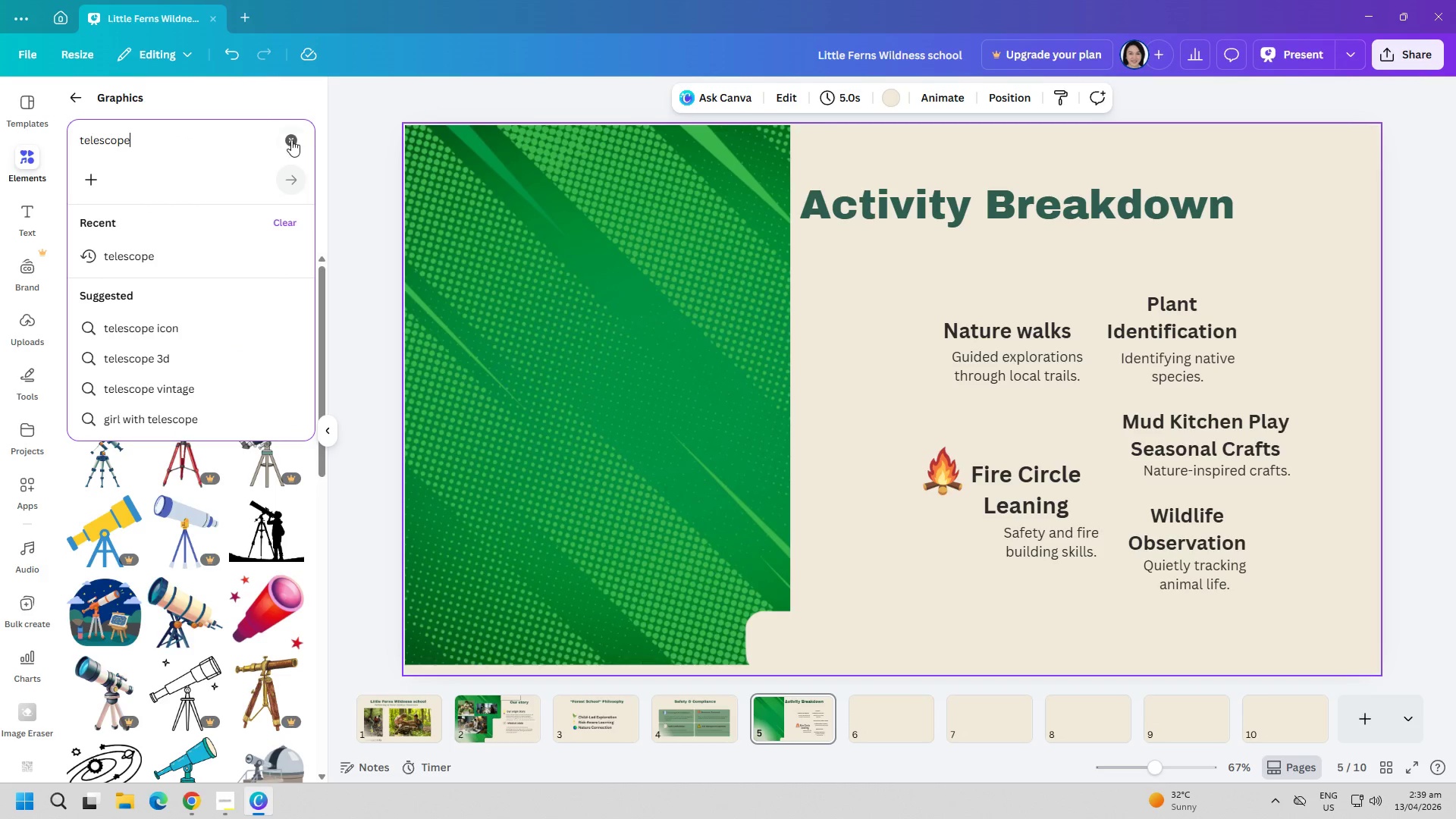 
left_click([297, 141])
 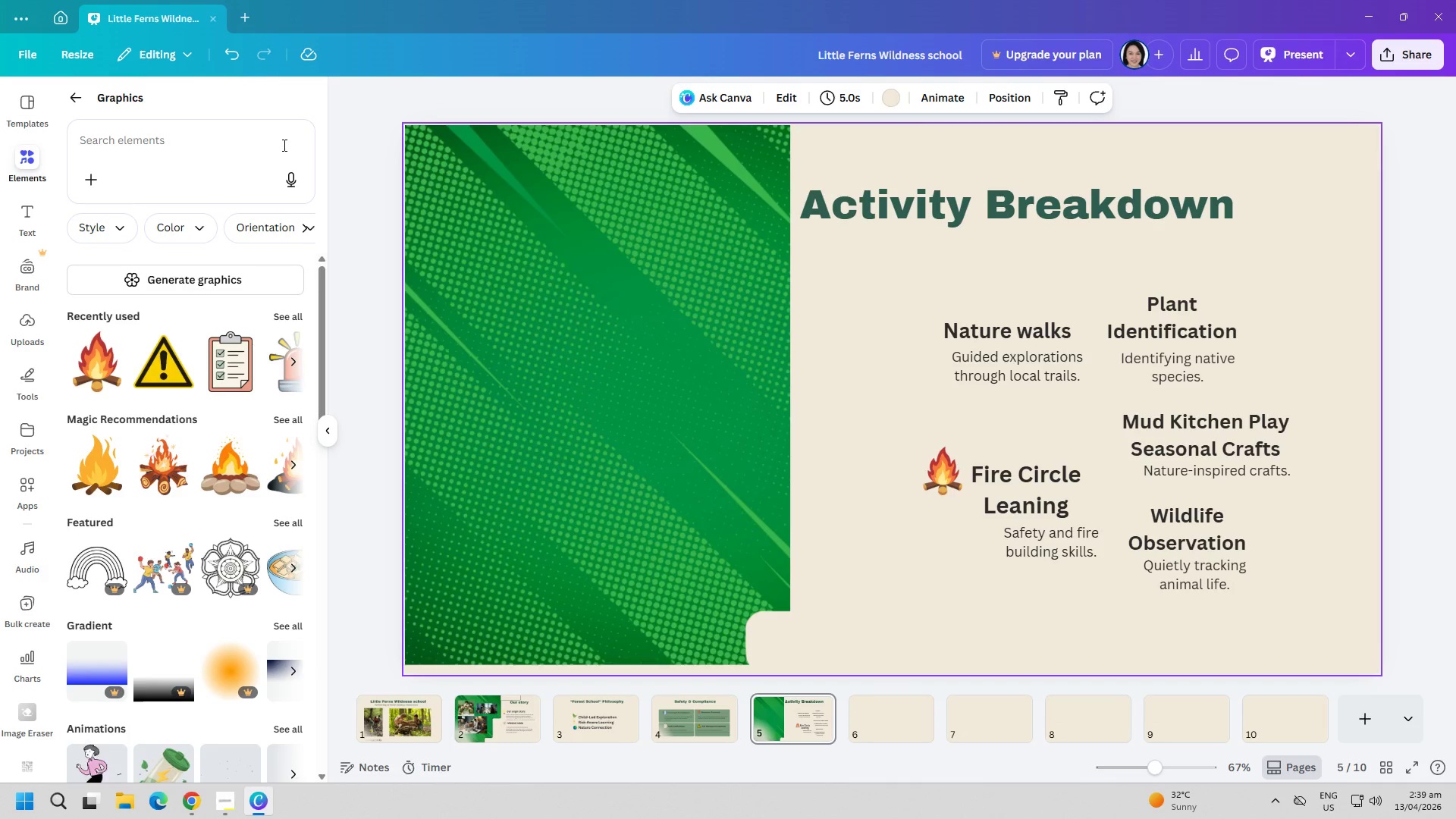 
wait(10.74)
 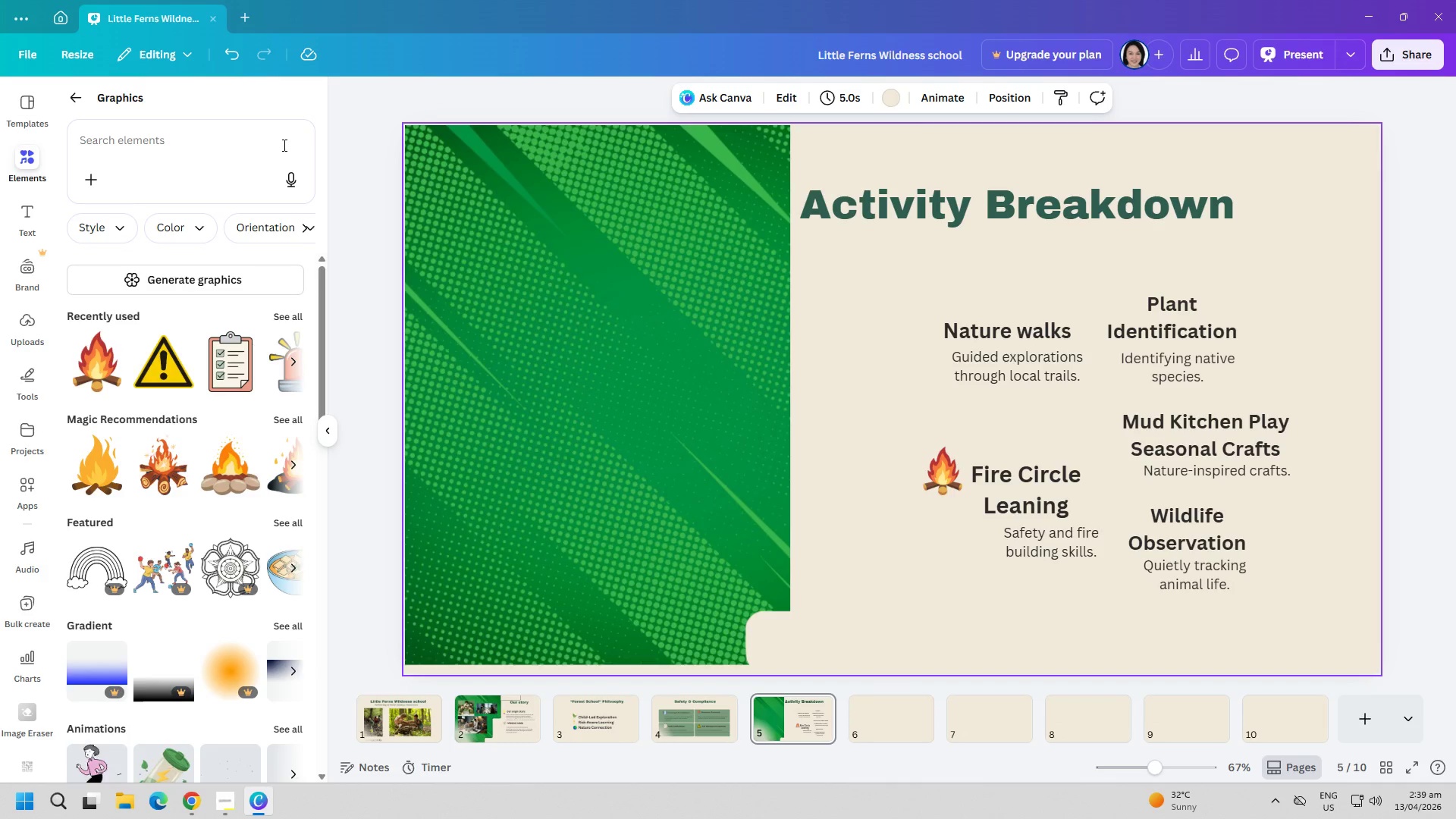 
type(magni)
 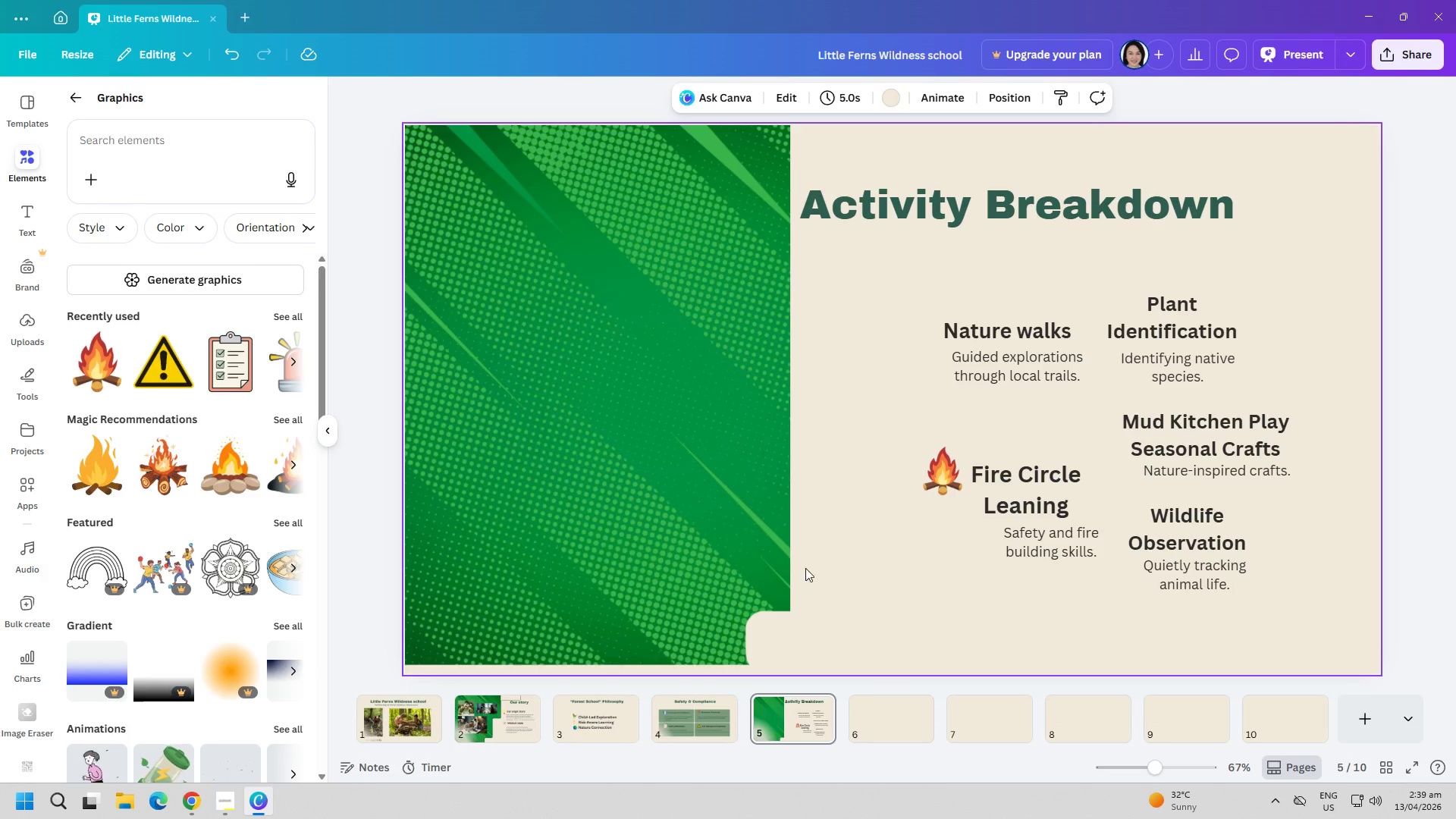 
double_click([722, 584])
 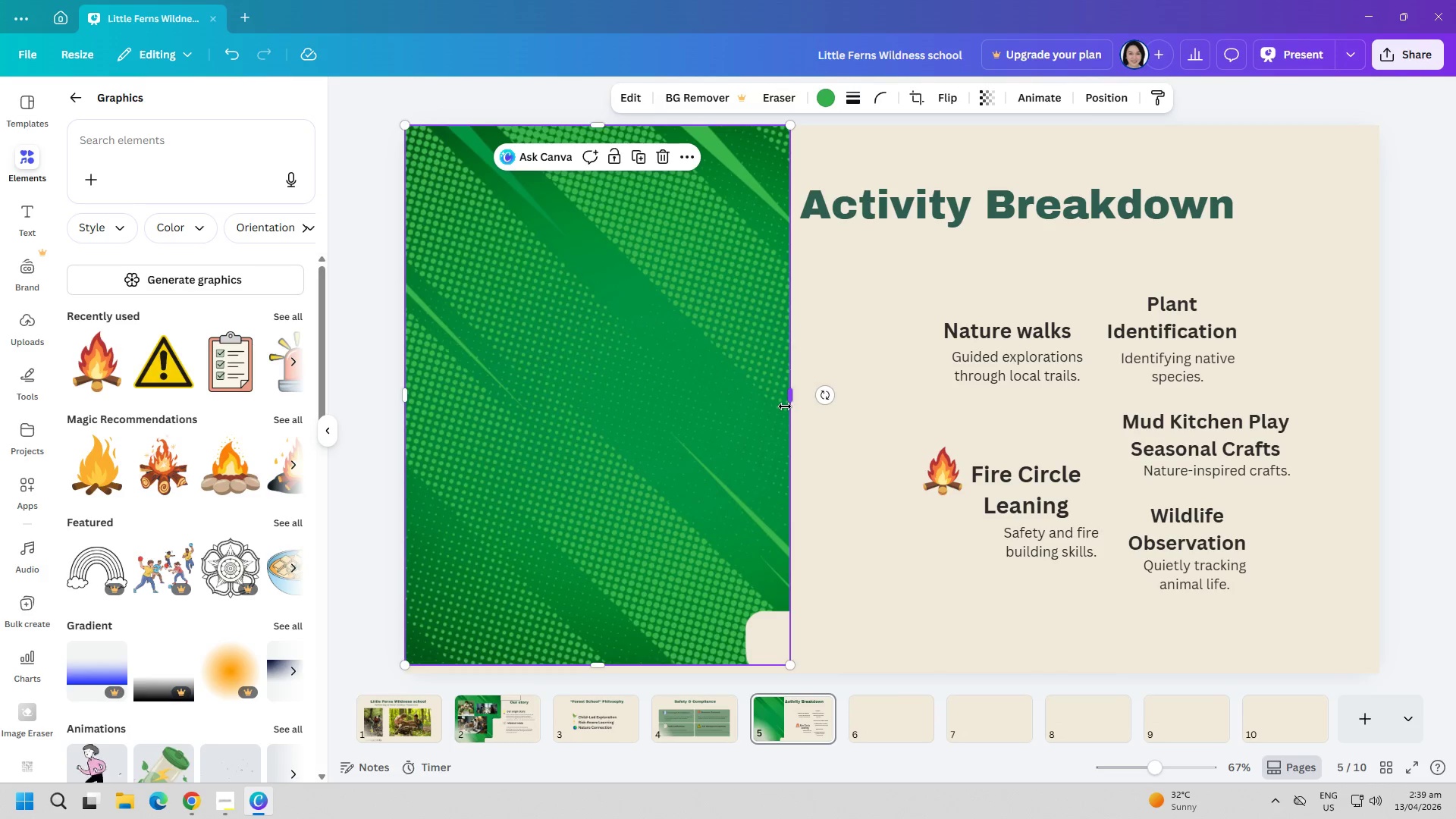 
left_click_drag(start_coordinate=[788, 403], to_coordinate=[795, 416])
 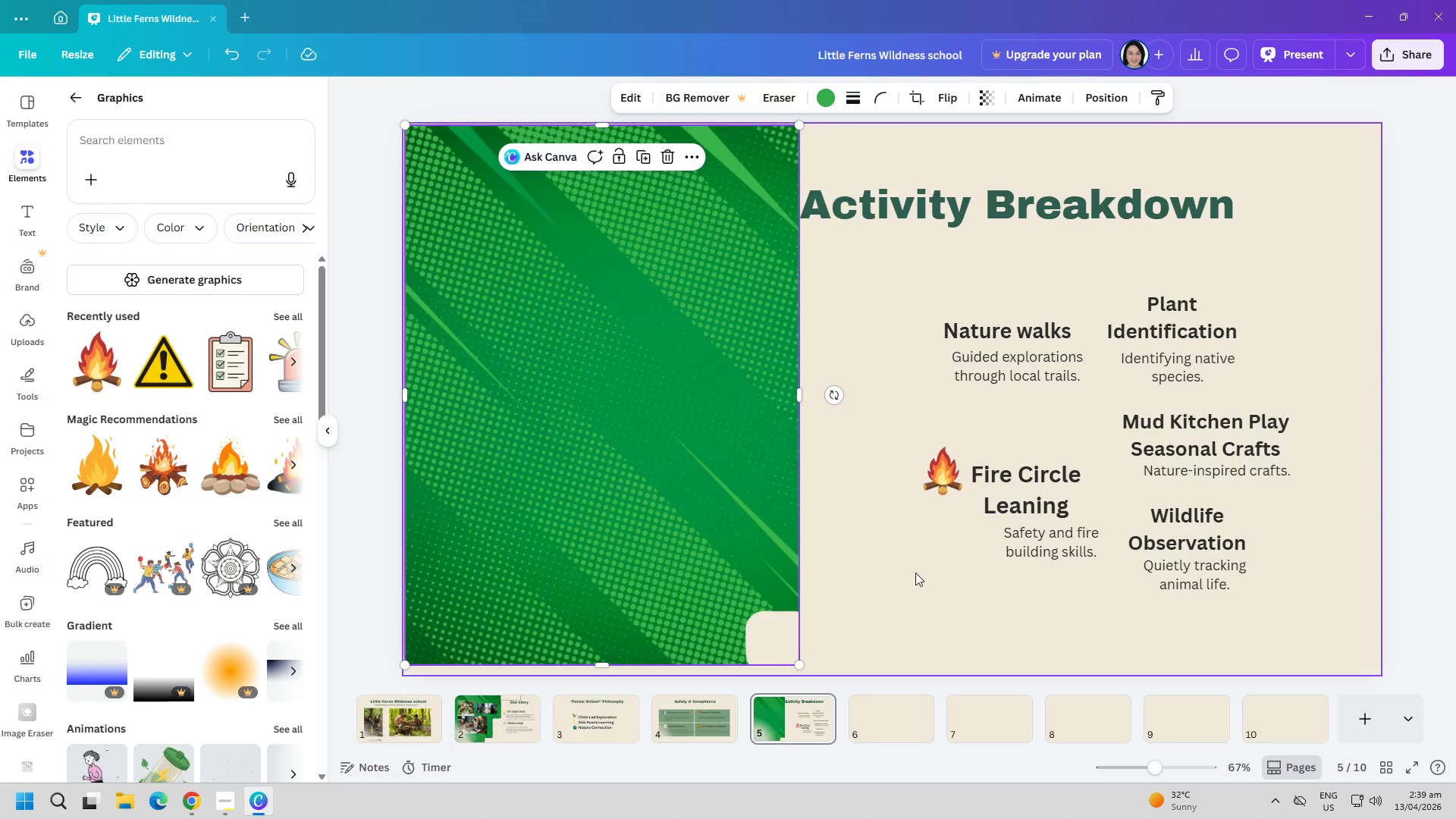 
left_click([915, 575])
 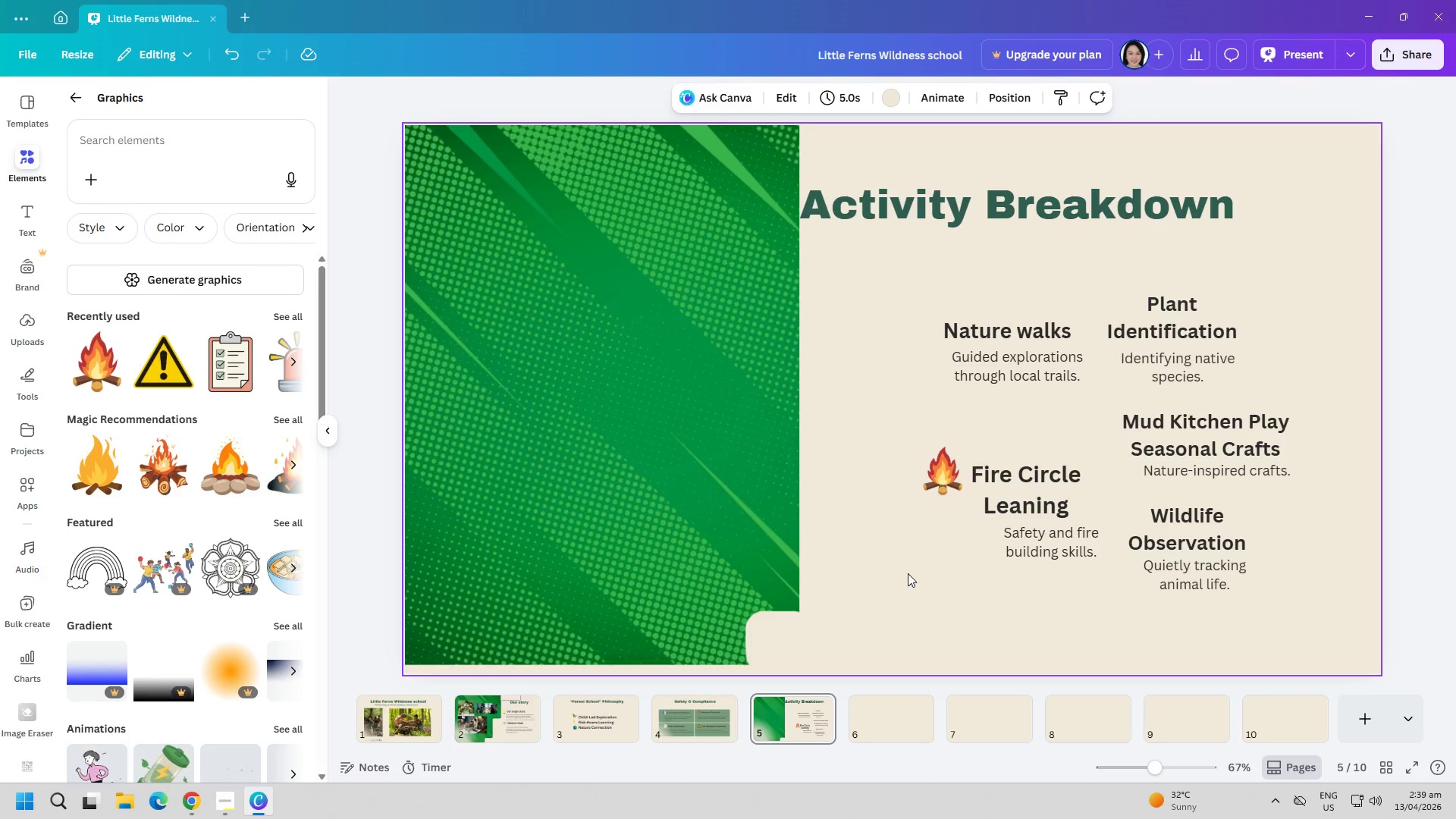 
wait(9.33)
 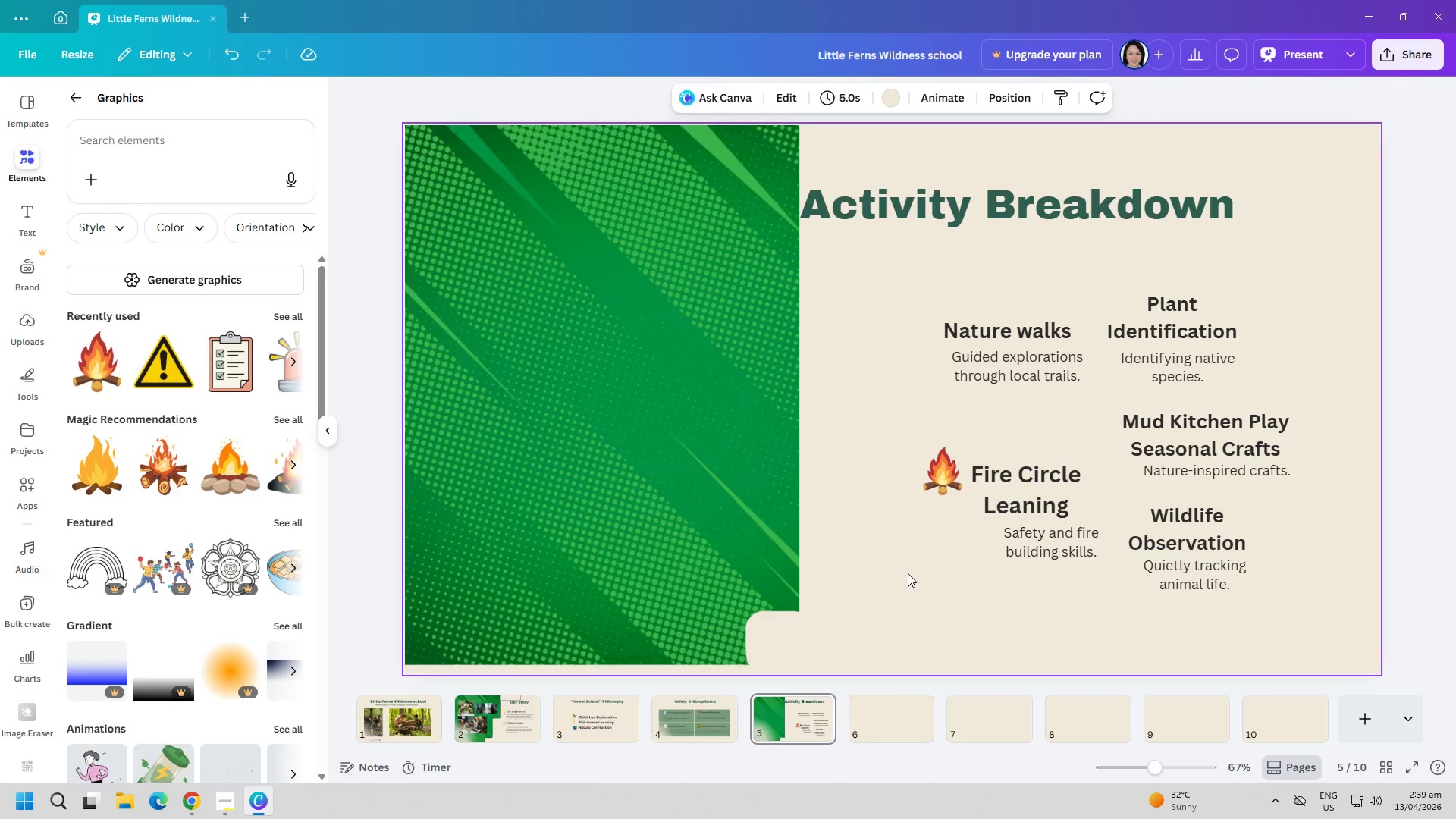 
left_click([180, 140])
 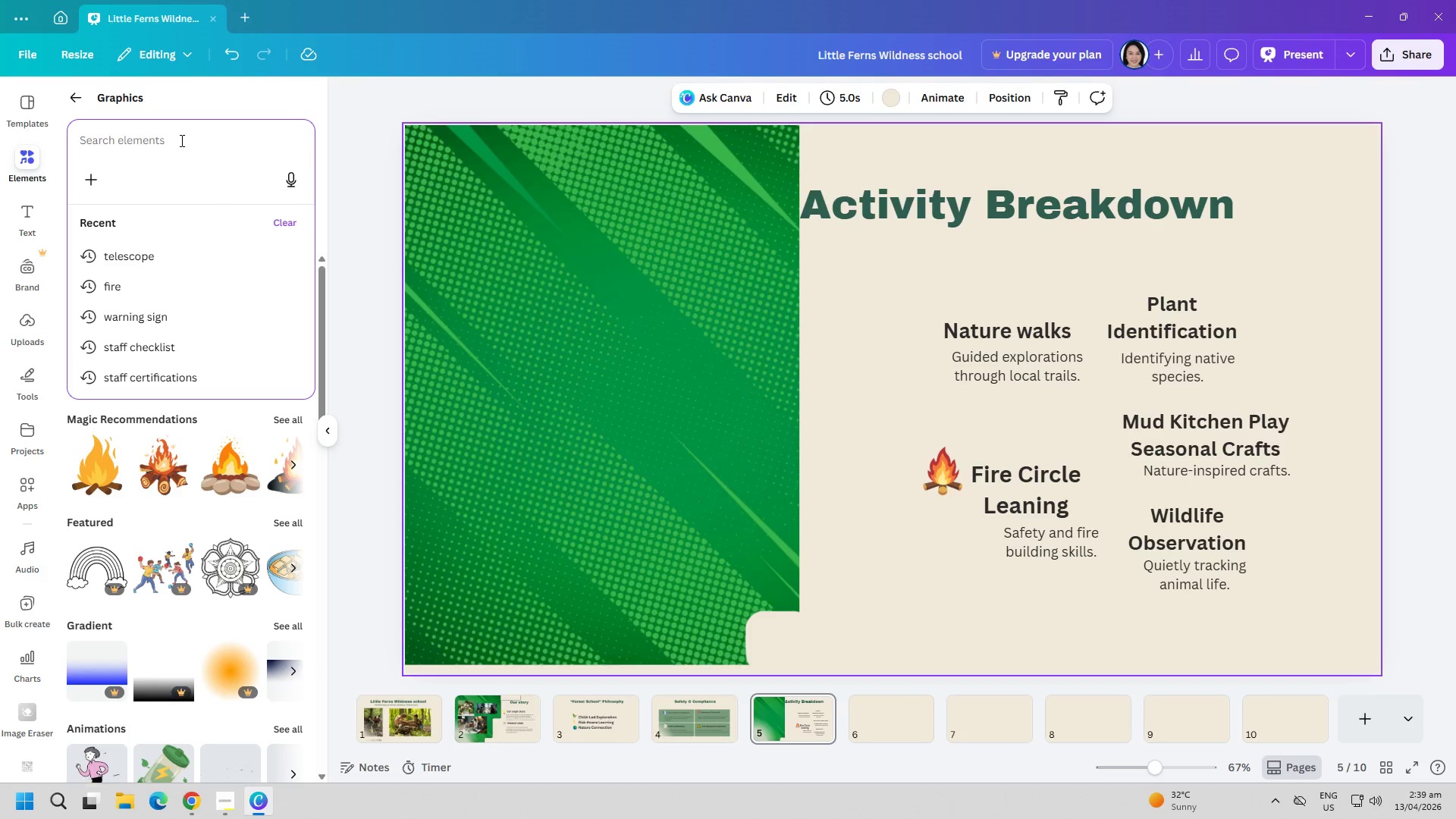 
type(magnify)
key(Backspace)
type(ieng)
key(Backspace)
key(Backspace)
key(Backspace)
key(Backspace)
 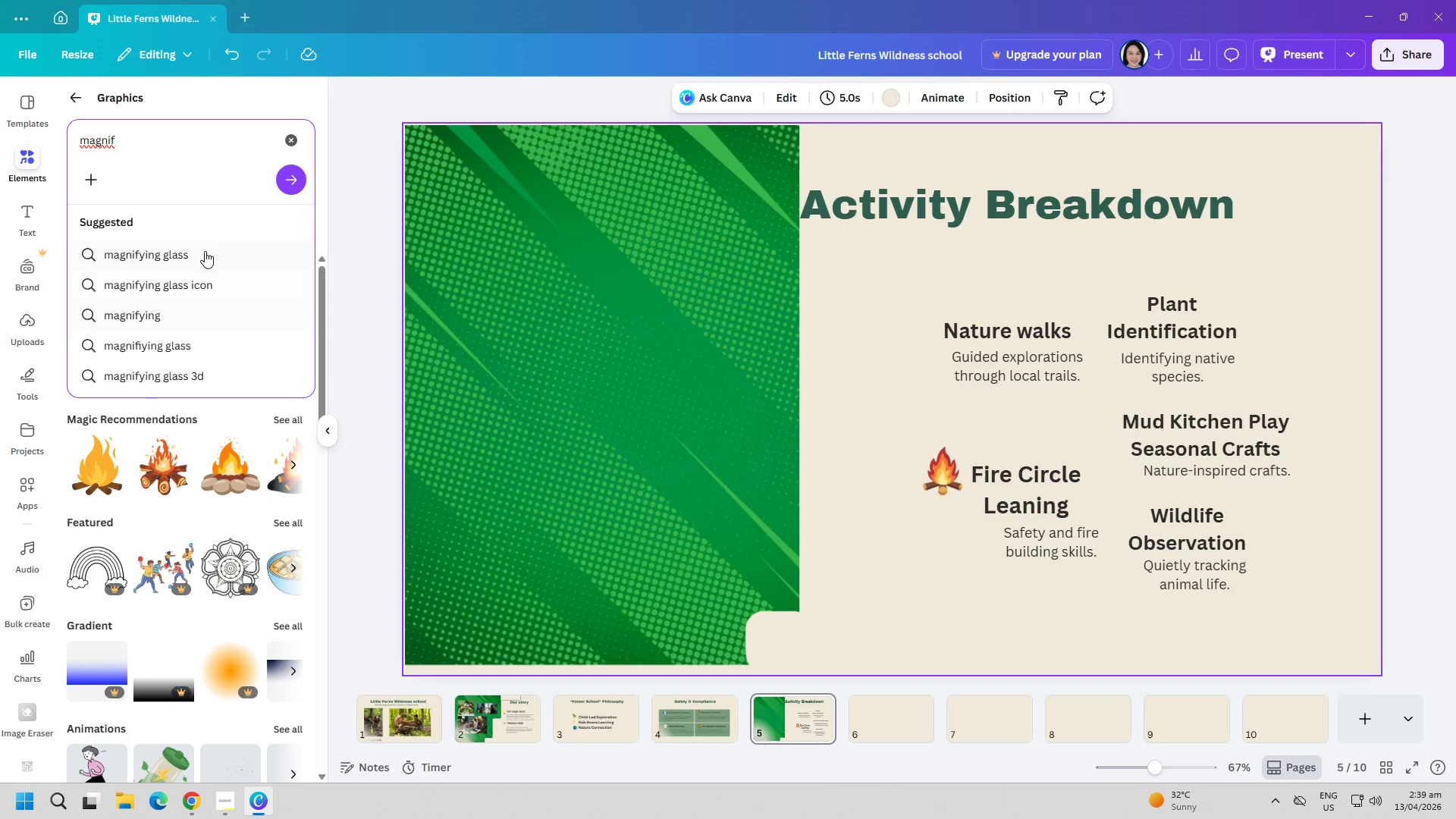 
mouse_move([179, 336])
 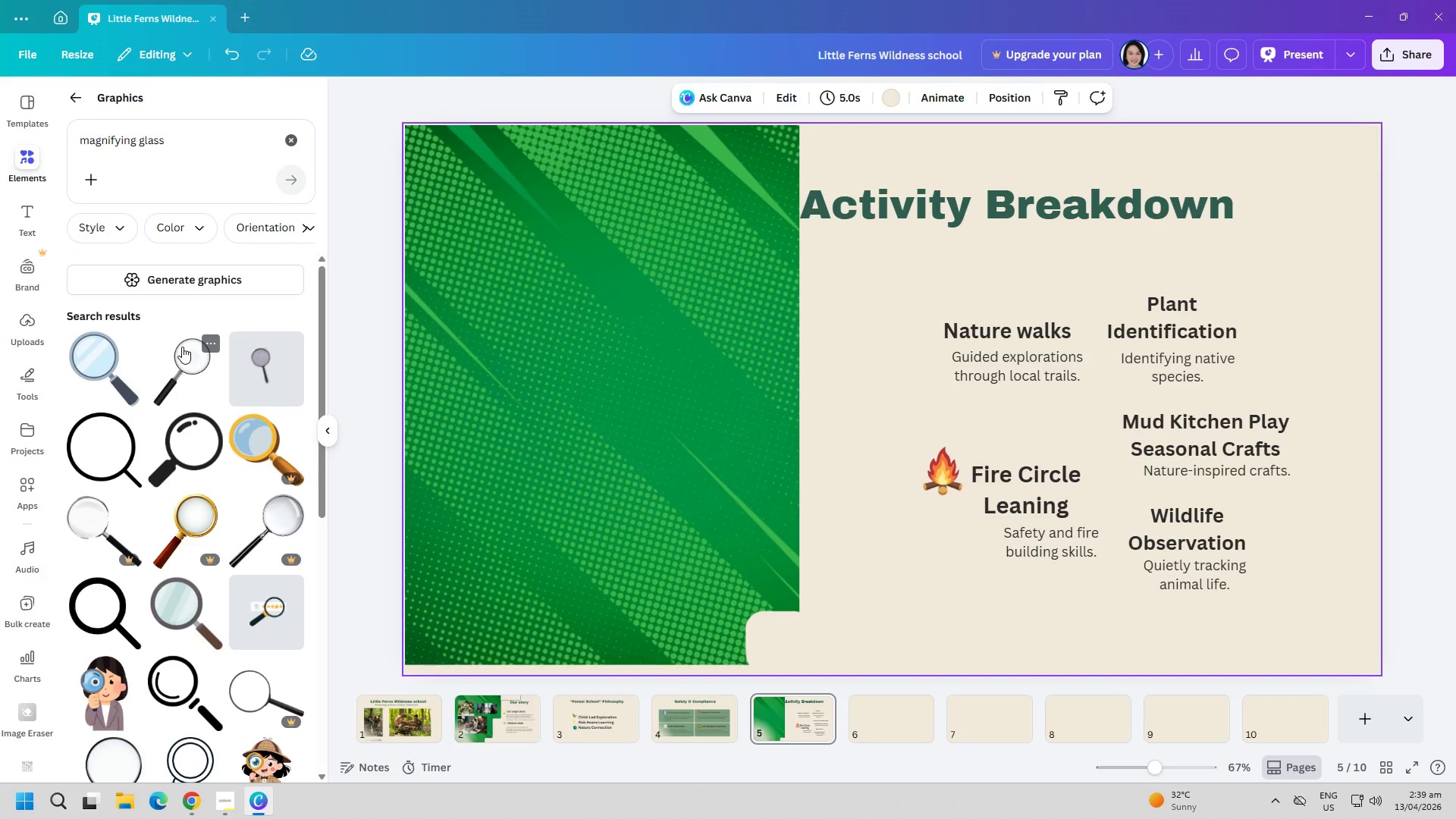 
mouse_move([134, 374])
 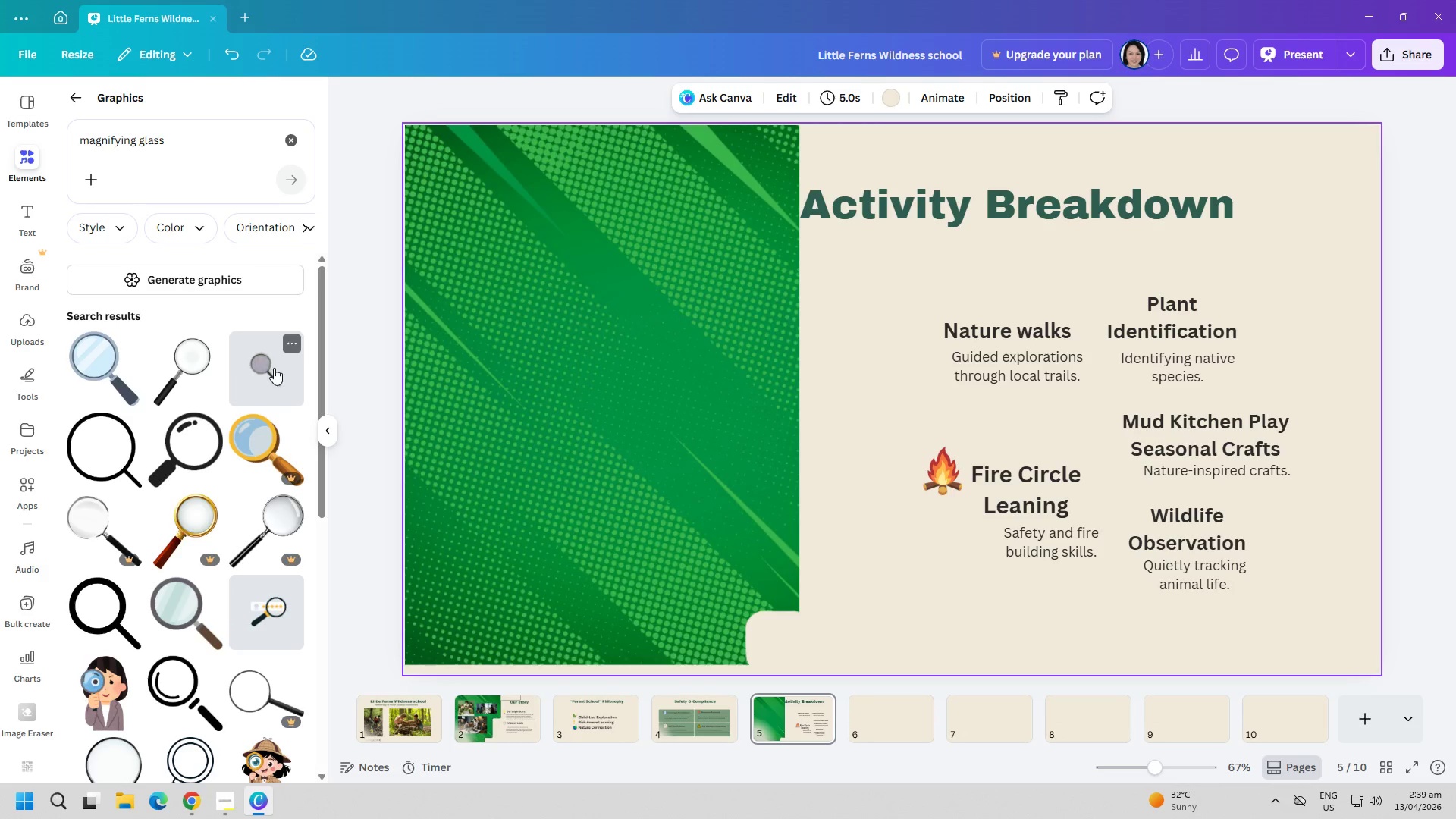 
left_click([274, 368])
 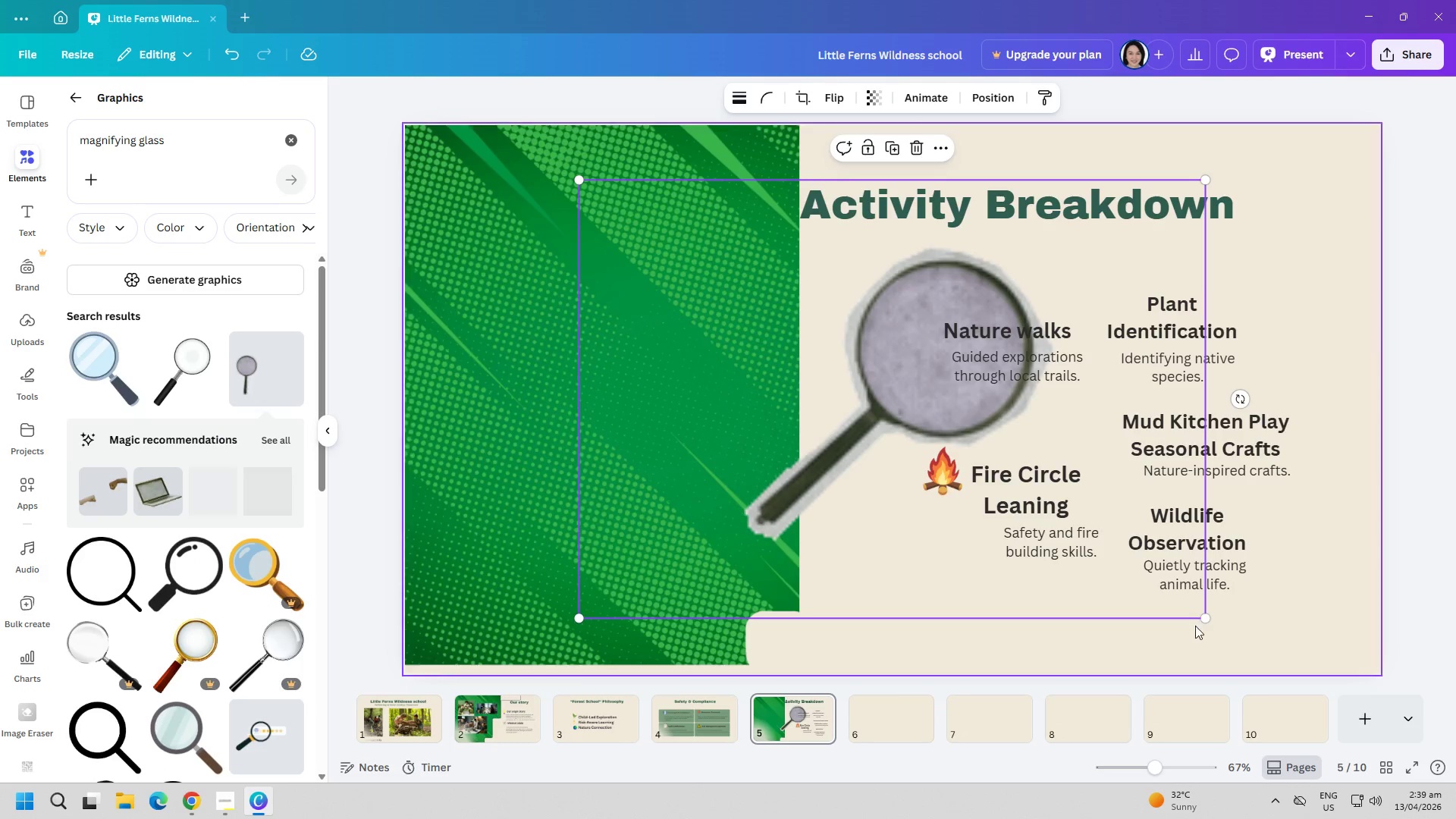 
left_click_drag(start_coordinate=[1204, 620], to_coordinate=[761, 350])
 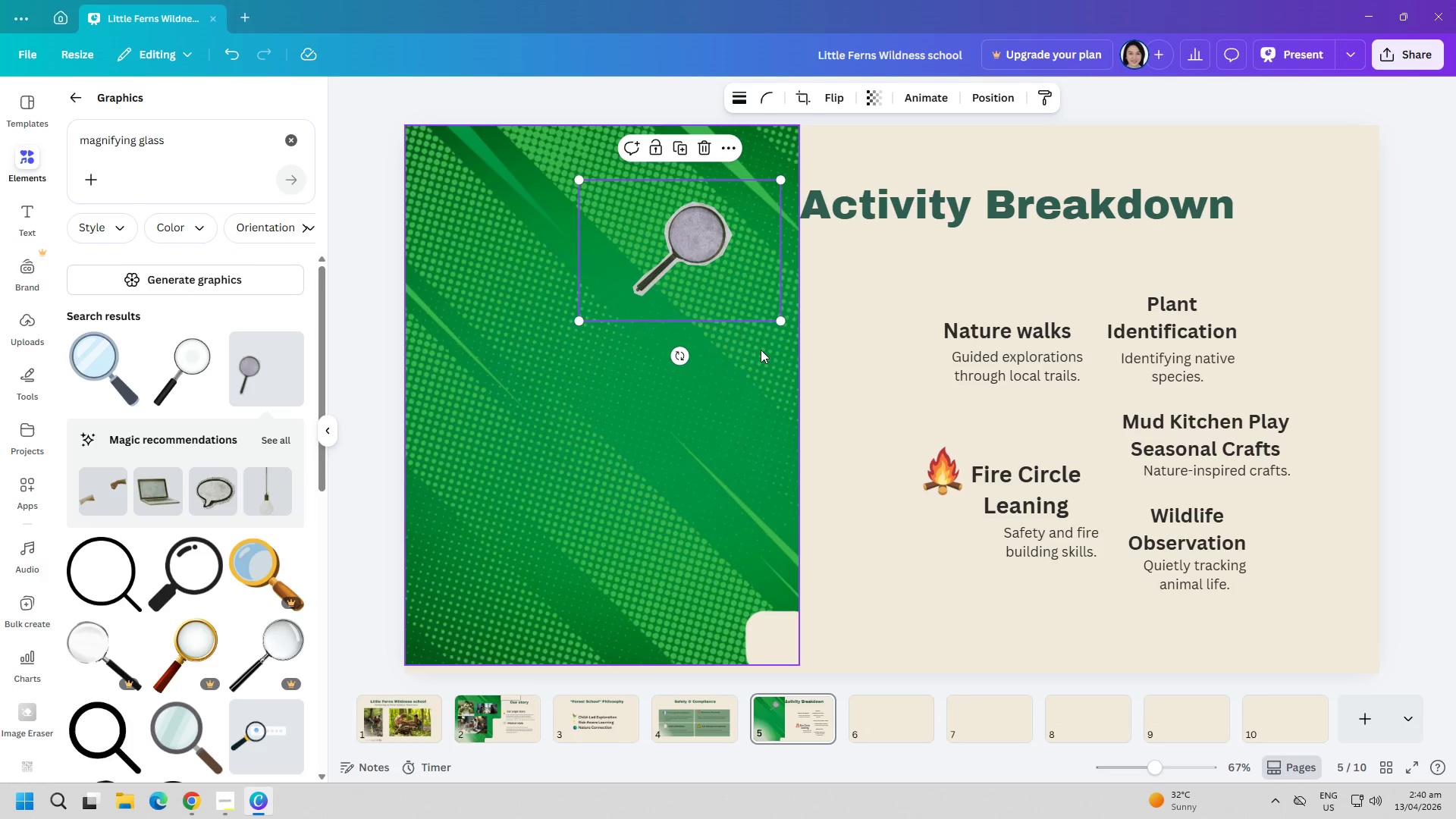 
left_click_drag(start_coordinate=[781, 324], to_coordinate=[718, 258])
 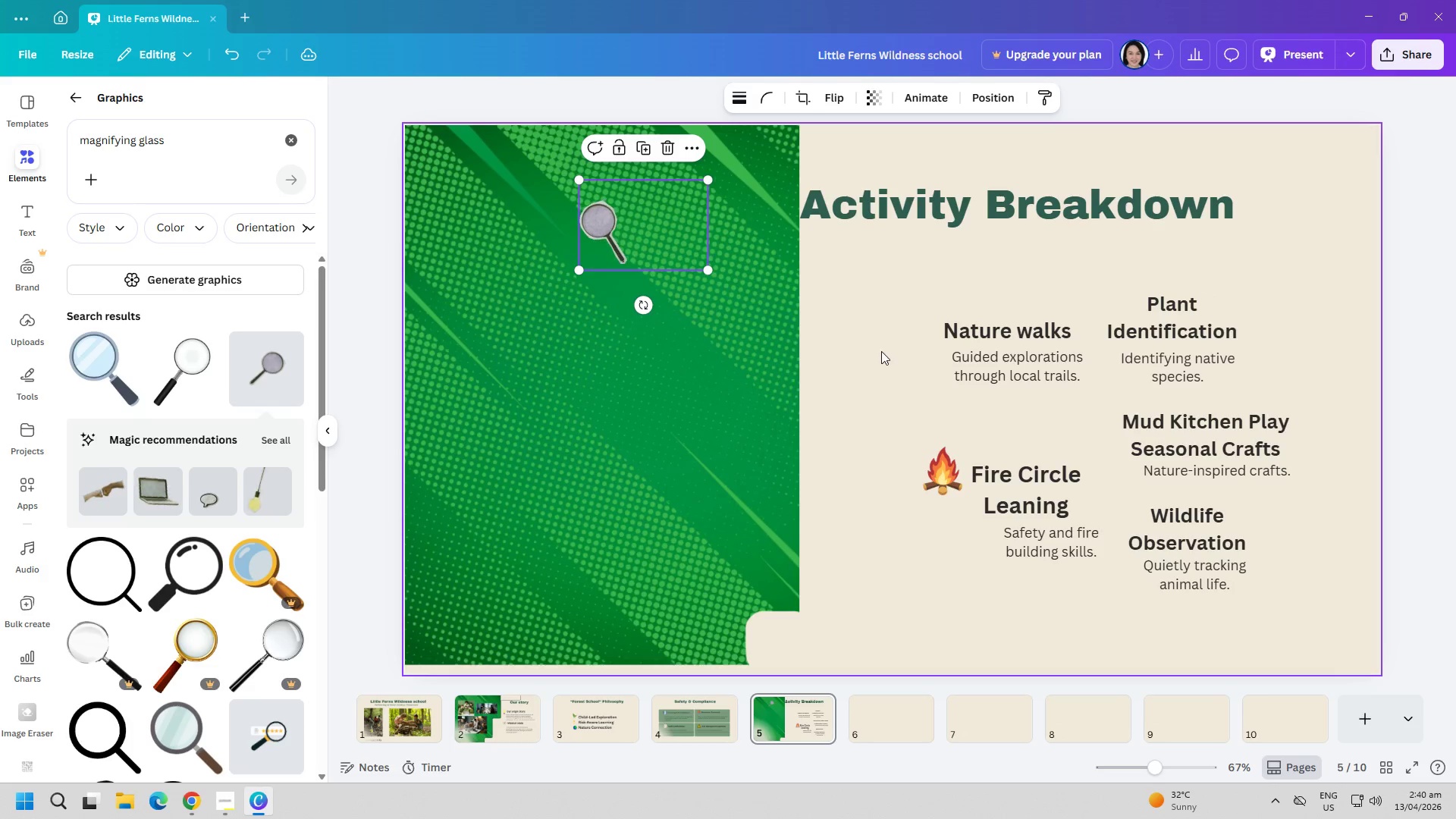 
left_click([881, 351])
 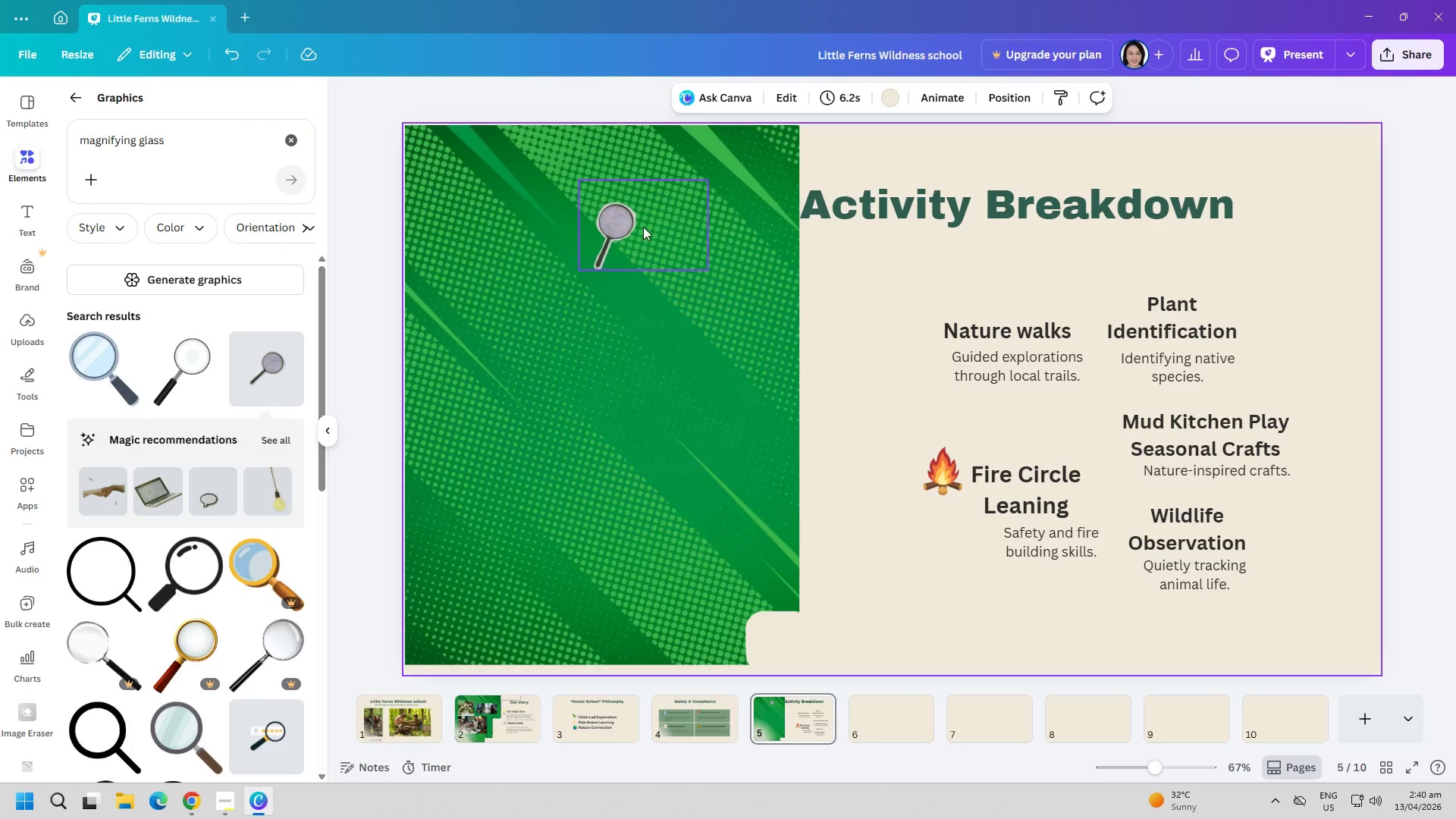 
left_click_drag(start_coordinate=[642, 225], to_coordinate=[885, 345])
 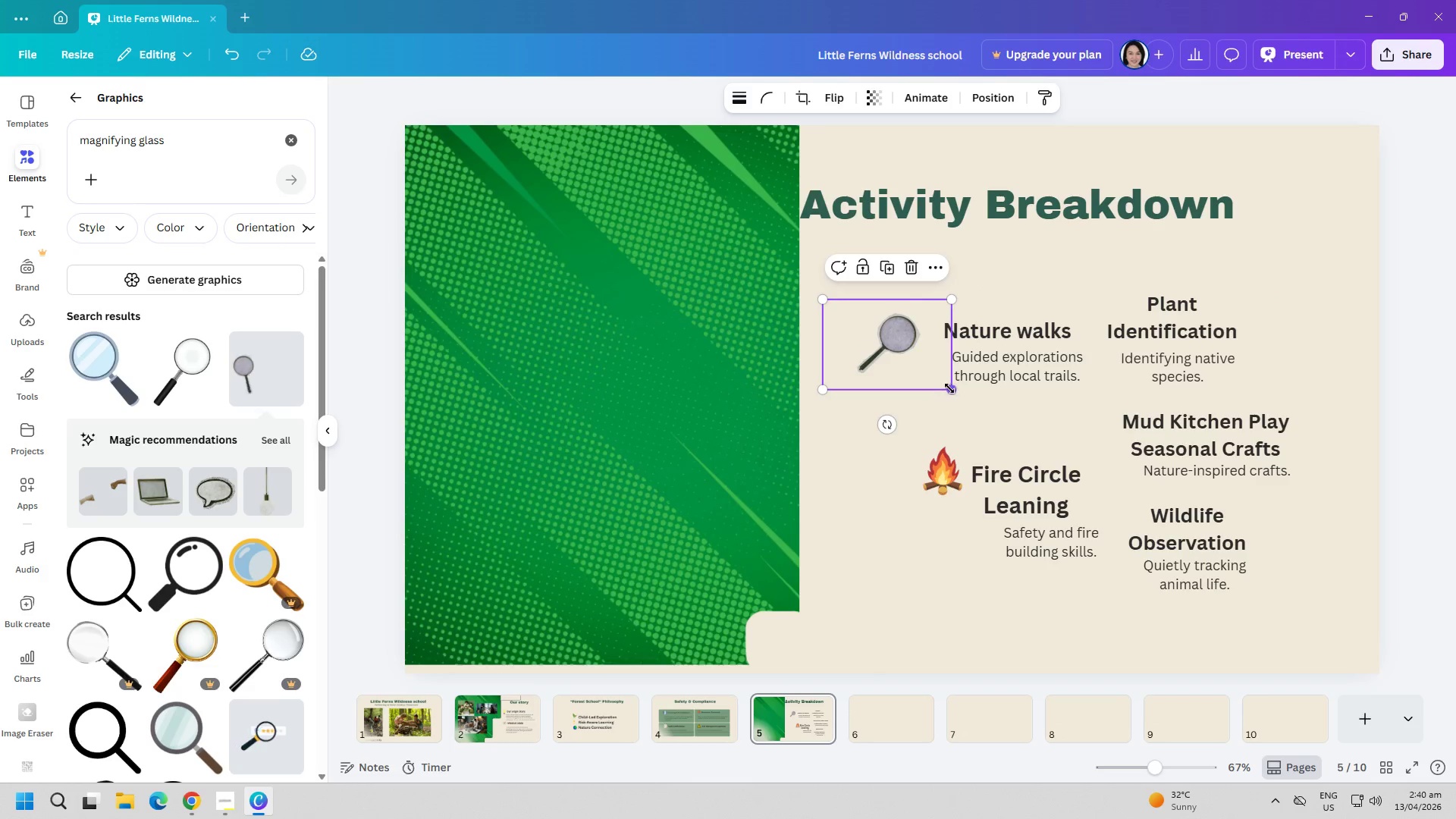 
left_click_drag(start_coordinate=[949, 388], to_coordinate=[915, 372])
 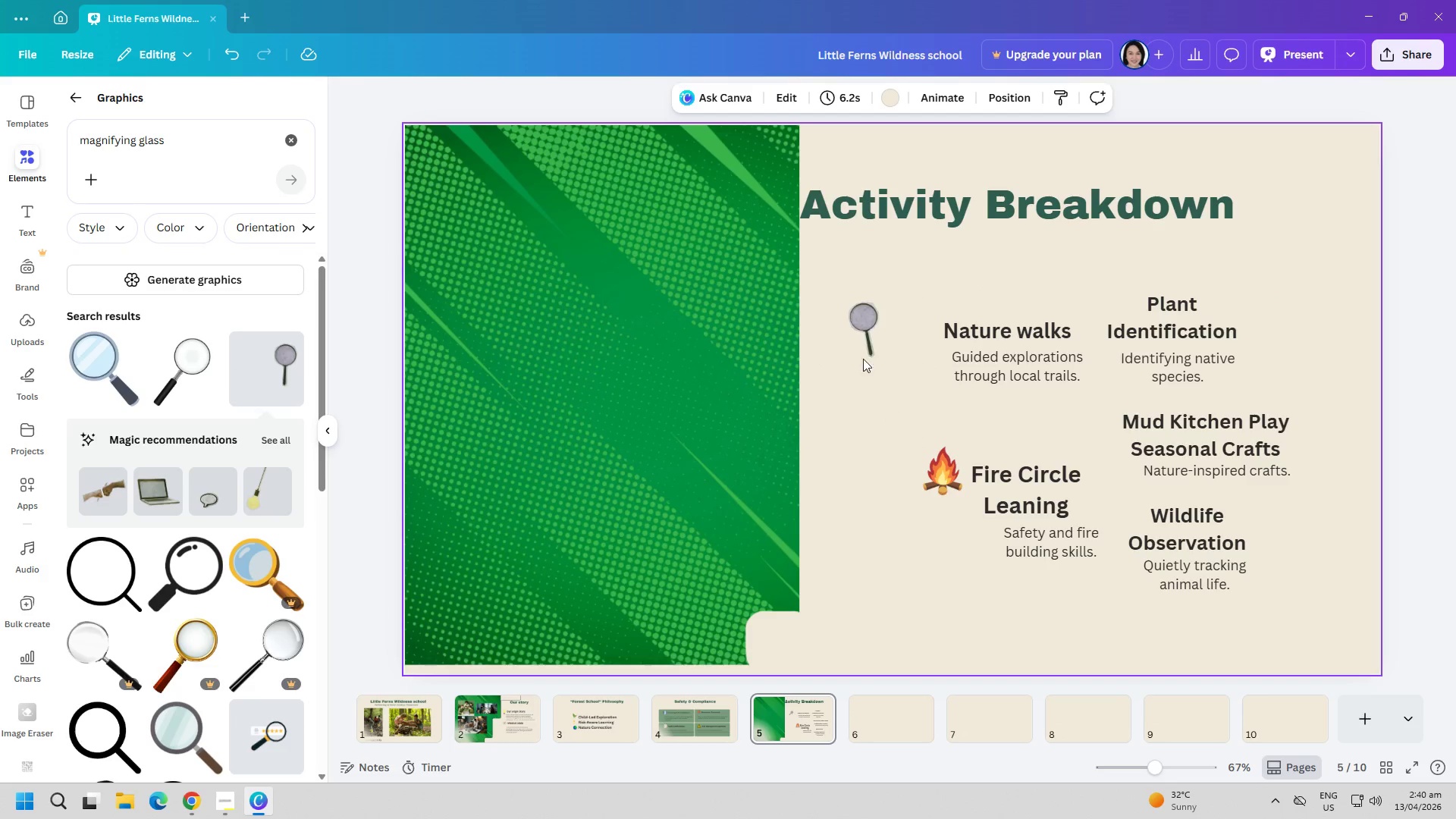 
left_click_drag(start_coordinate=[863, 334], to_coordinate=[918, 326])
 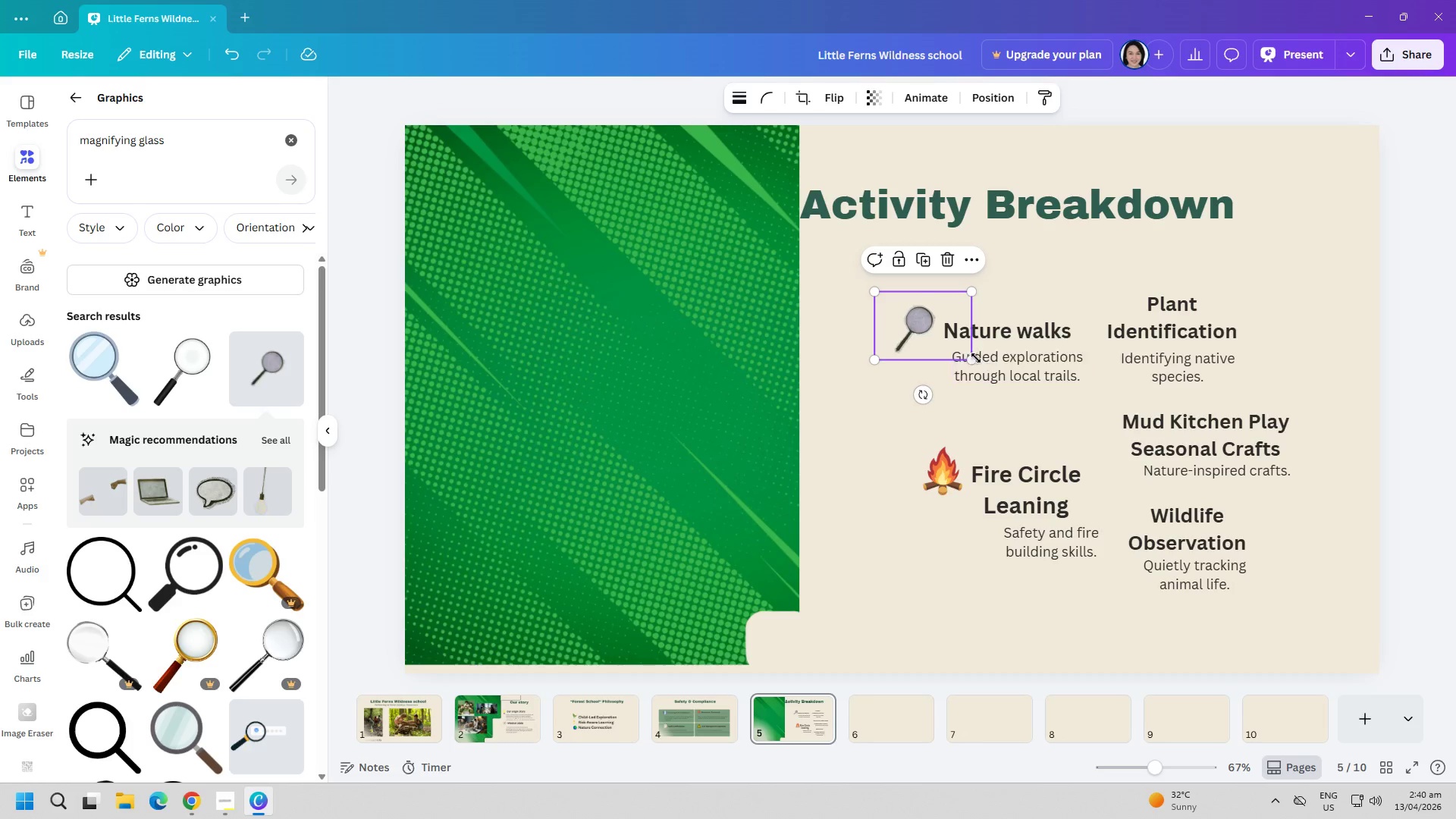 
left_click_drag(start_coordinate=[972, 358], to_coordinate=[945, 350])
 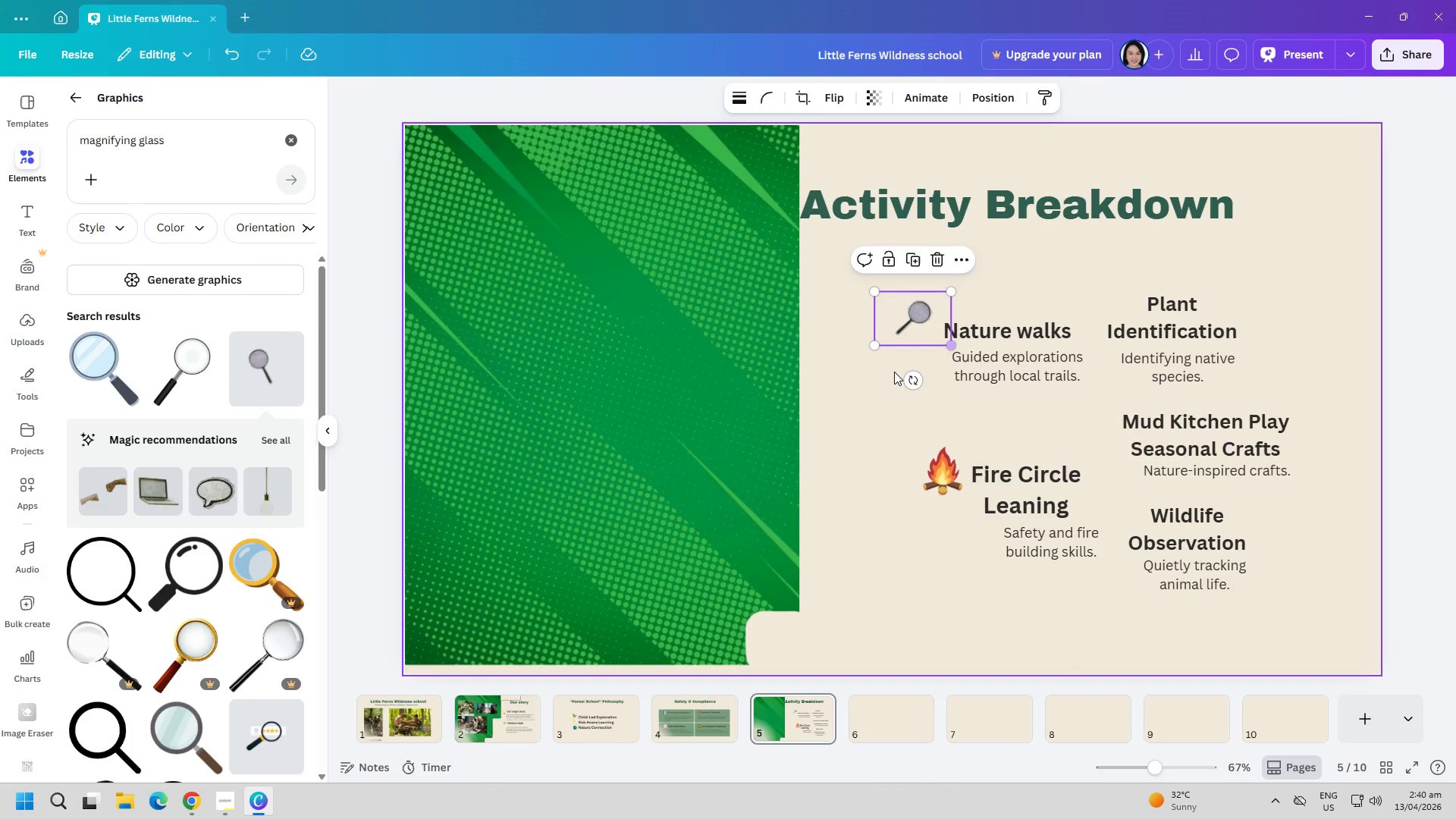 
left_click([836, 388])
 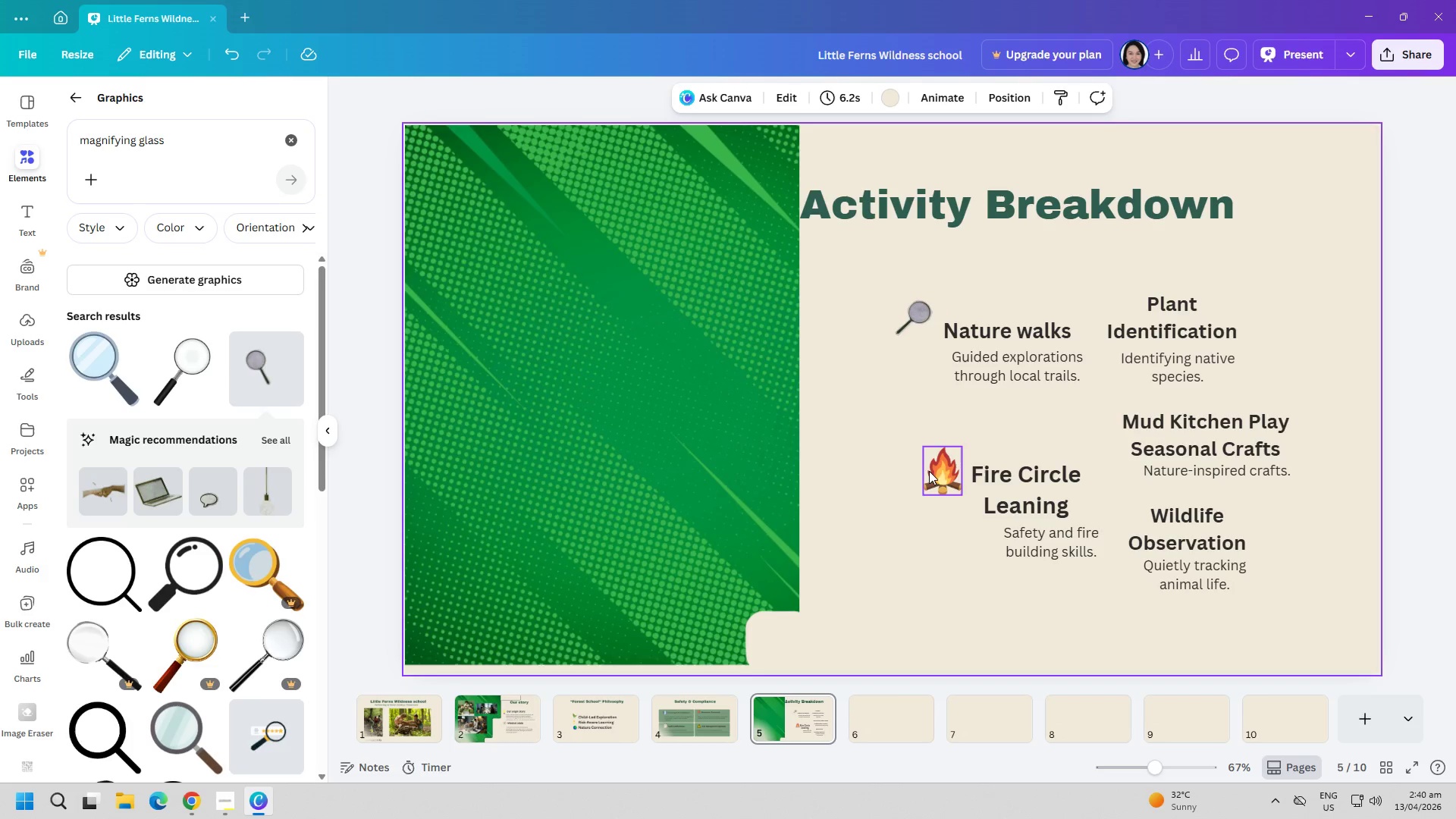 
left_click_drag(start_coordinate=[936, 471], to_coordinate=[920, 468])
 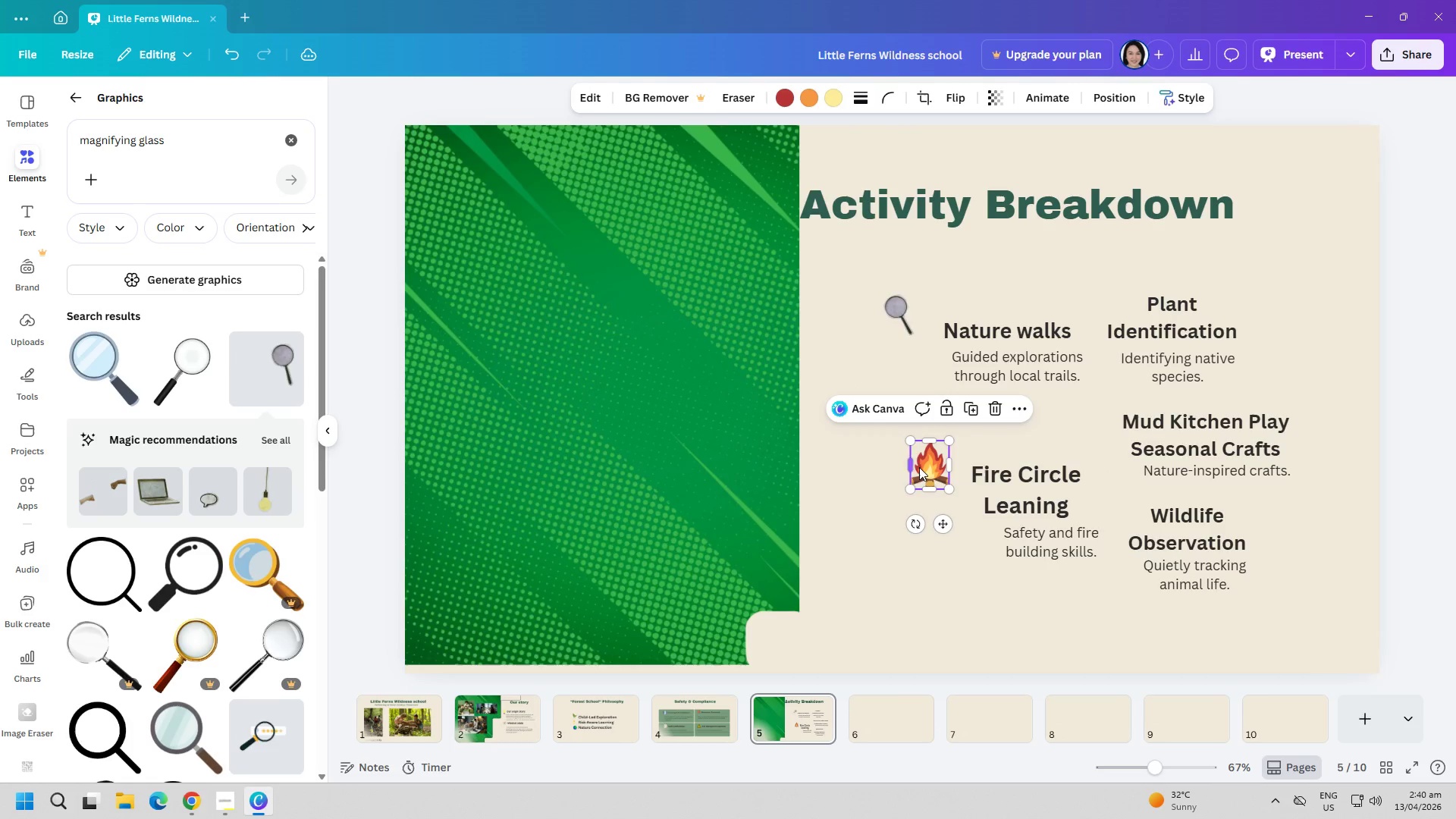 
left_click_drag(start_coordinate=[931, 474], to_coordinate=[915, 479])
 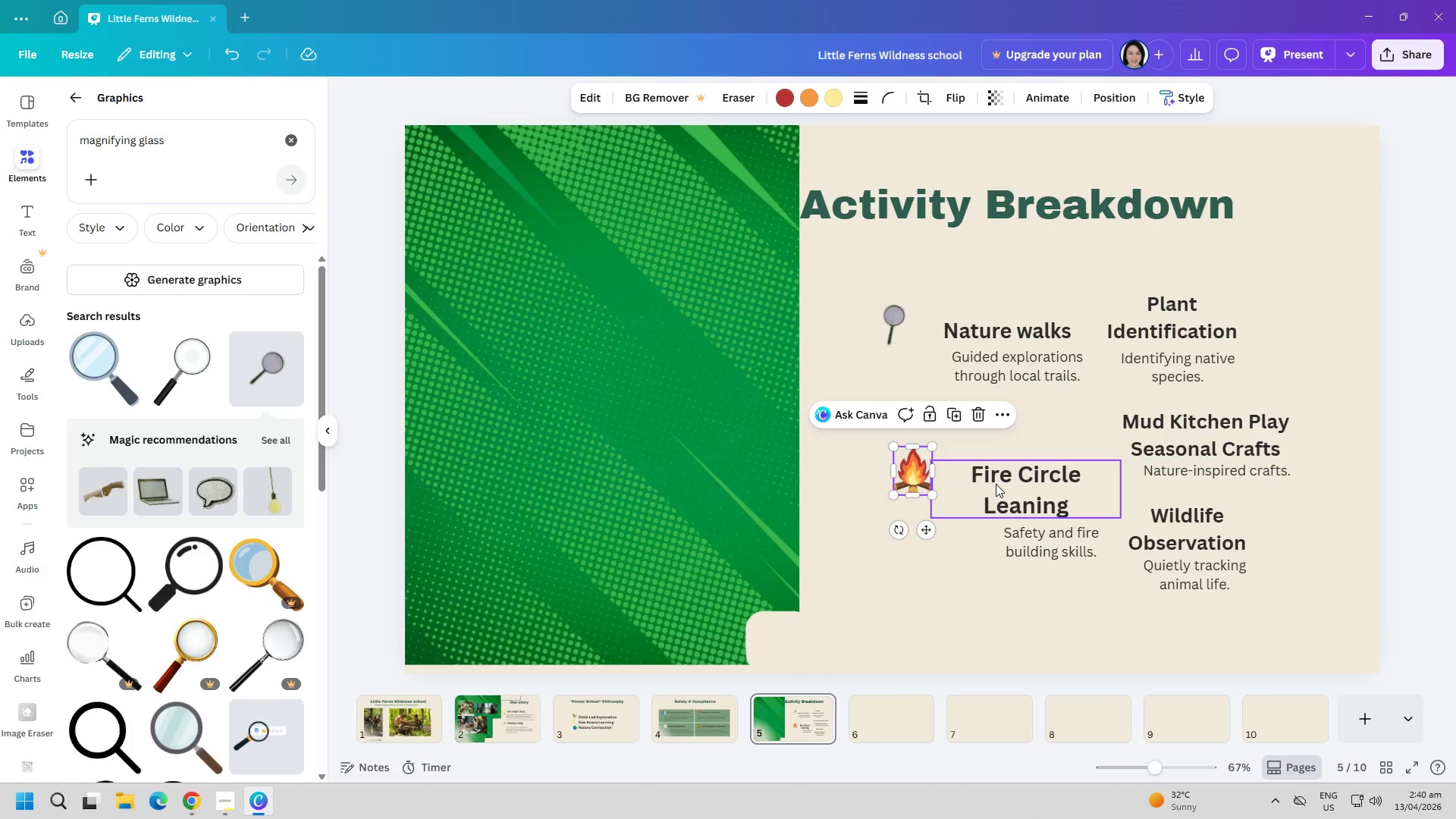 
left_click_drag(start_coordinate=[1003, 476], to_coordinate=[972, 471])
 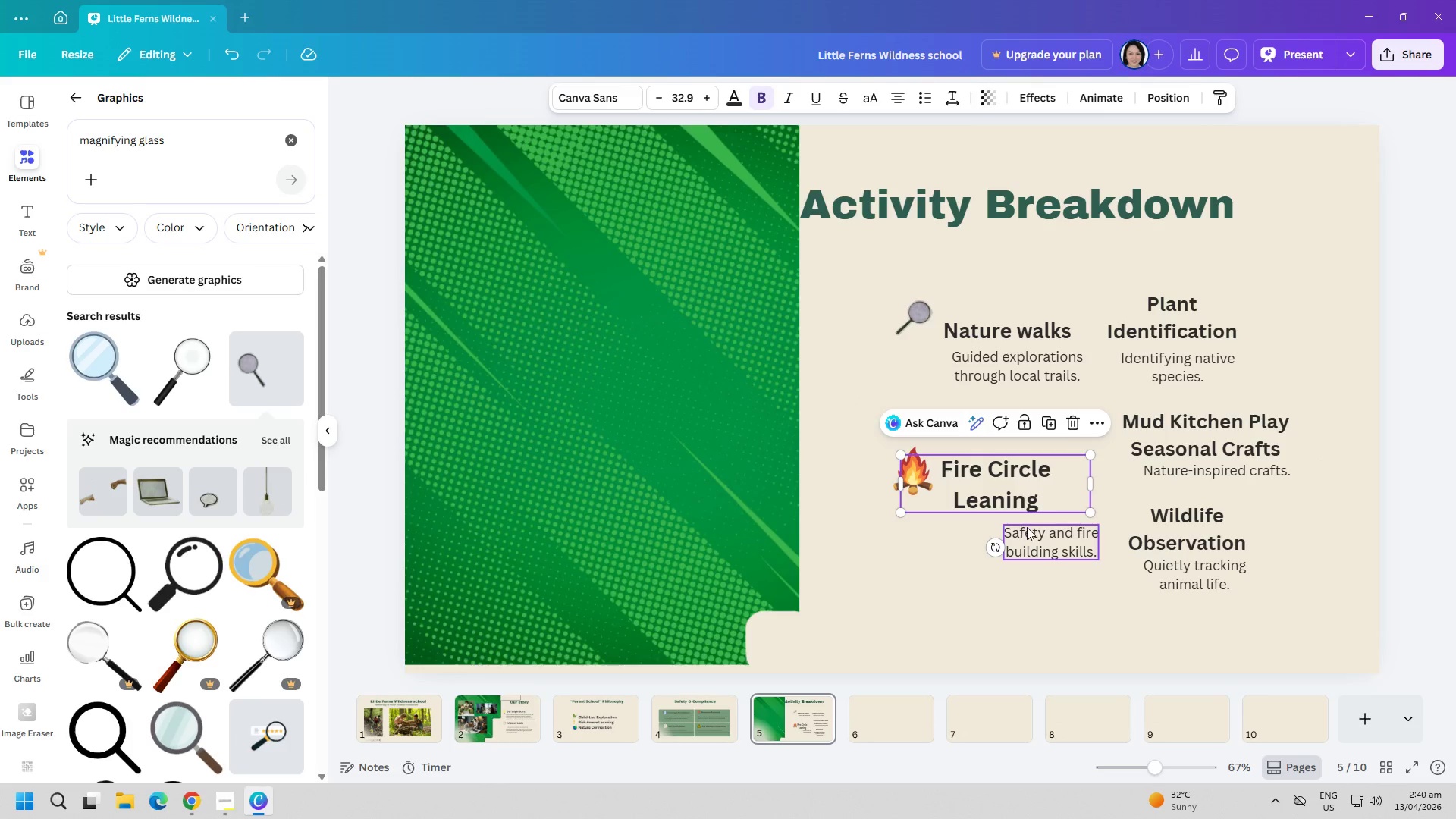 
left_click_drag(start_coordinate=[1028, 529], to_coordinate=[988, 520])
 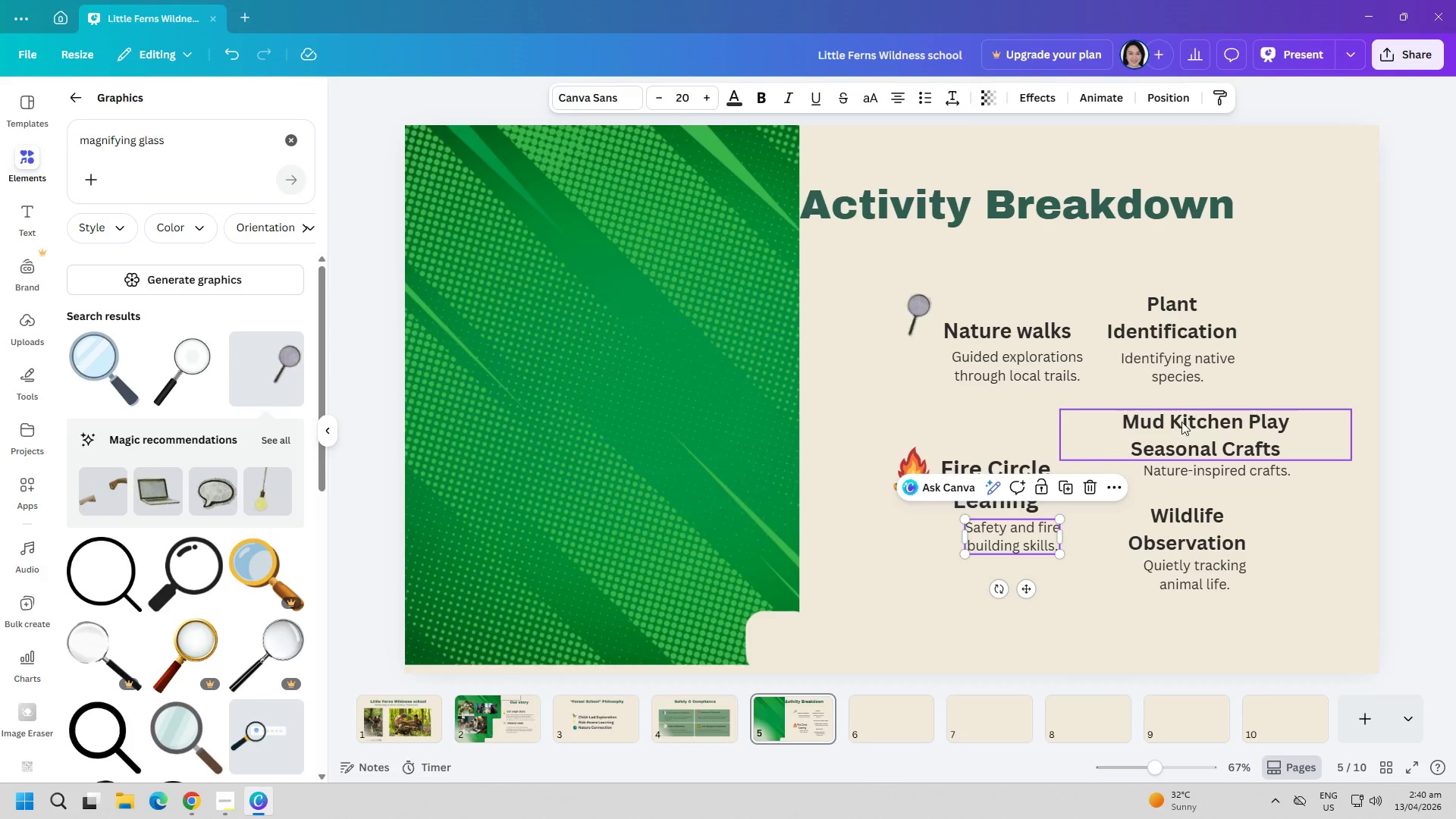 
left_click_drag(start_coordinate=[1181, 422], to_coordinate=[1185, 422])
 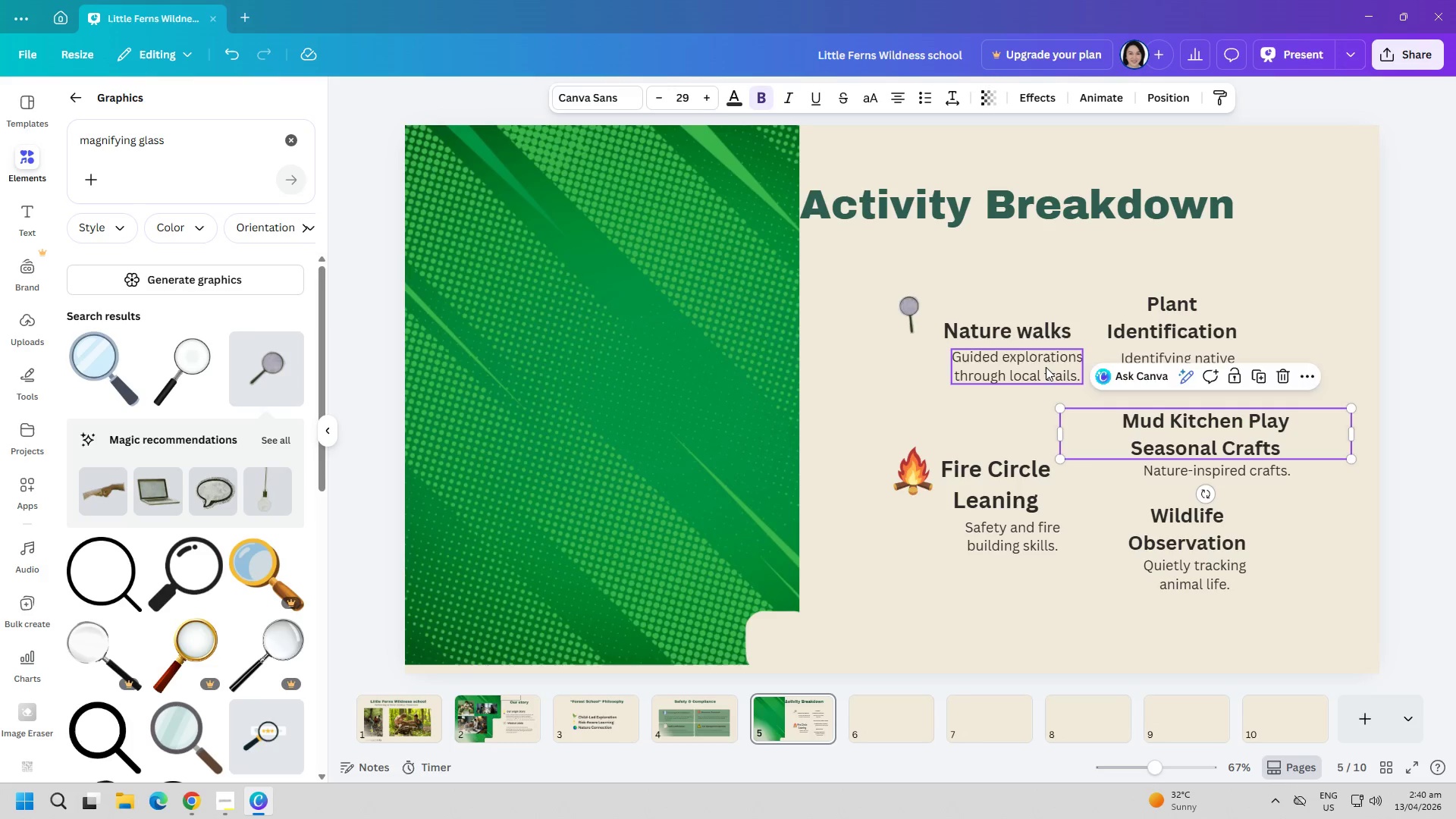 
left_click_drag(start_coordinate=[1043, 367], to_coordinate=[1020, 370])
 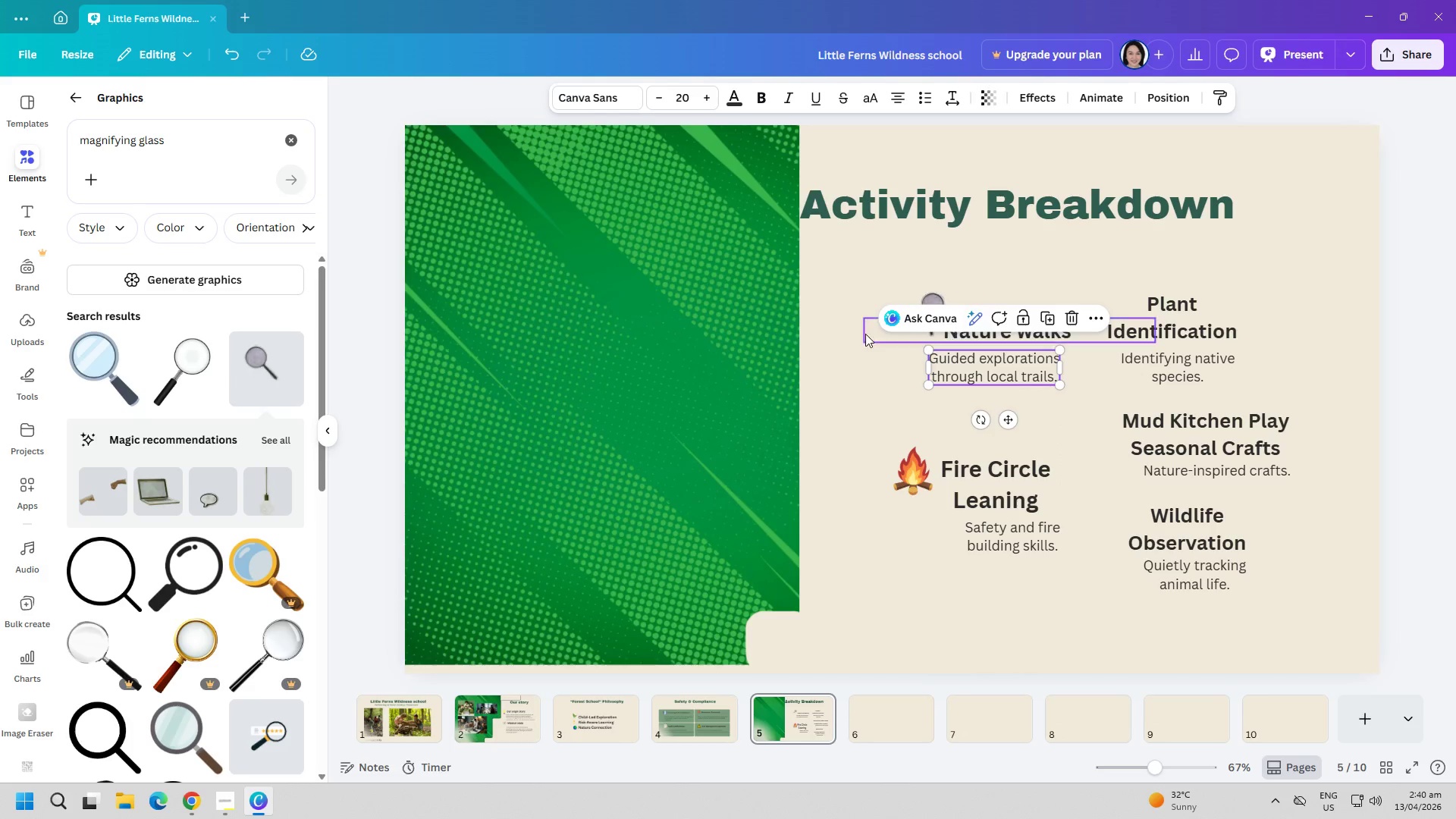 
left_click([851, 363])
 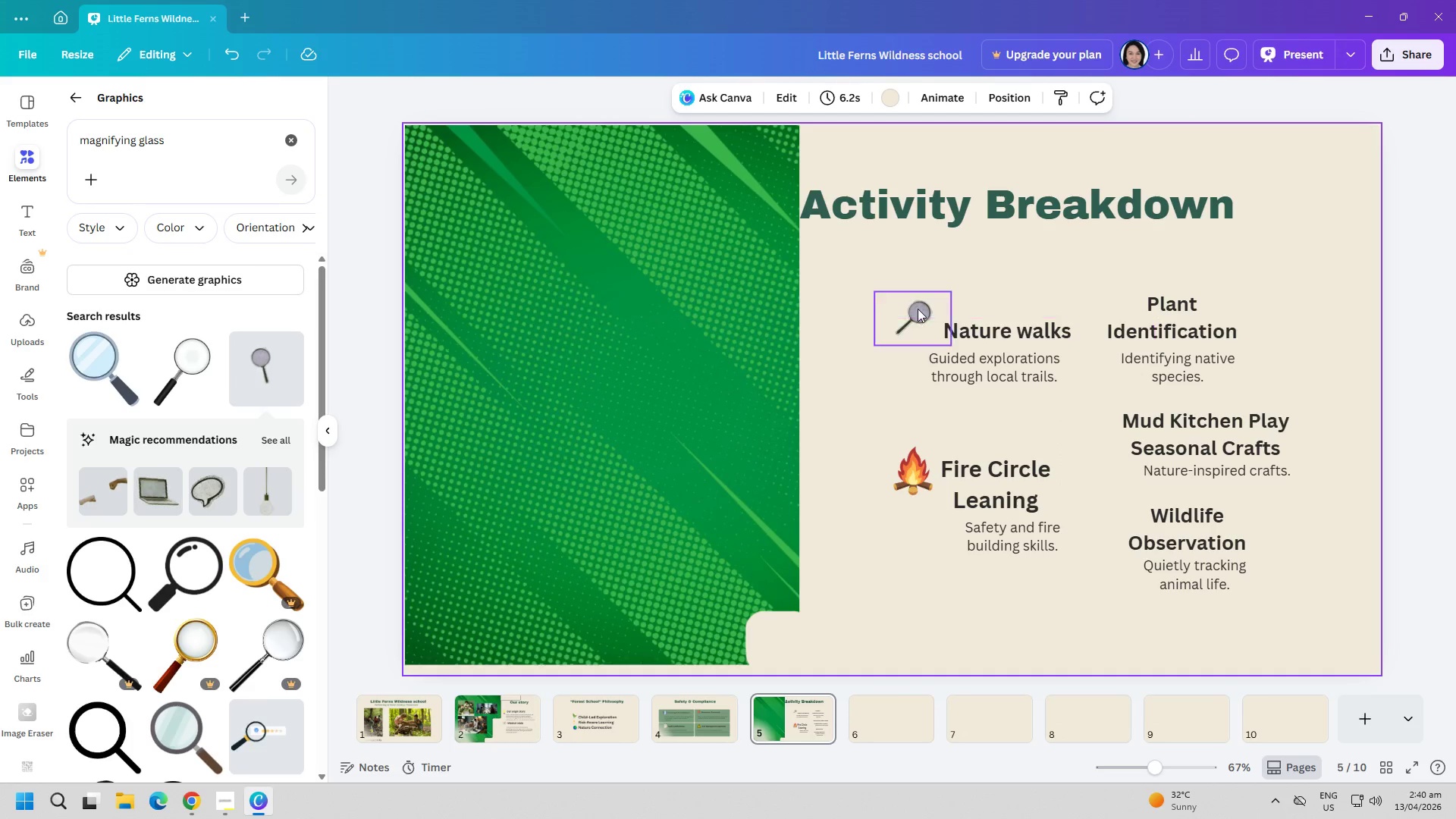 
left_click_drag(start_coordinate=[919, 304], to_coordinate=[882, 310])
 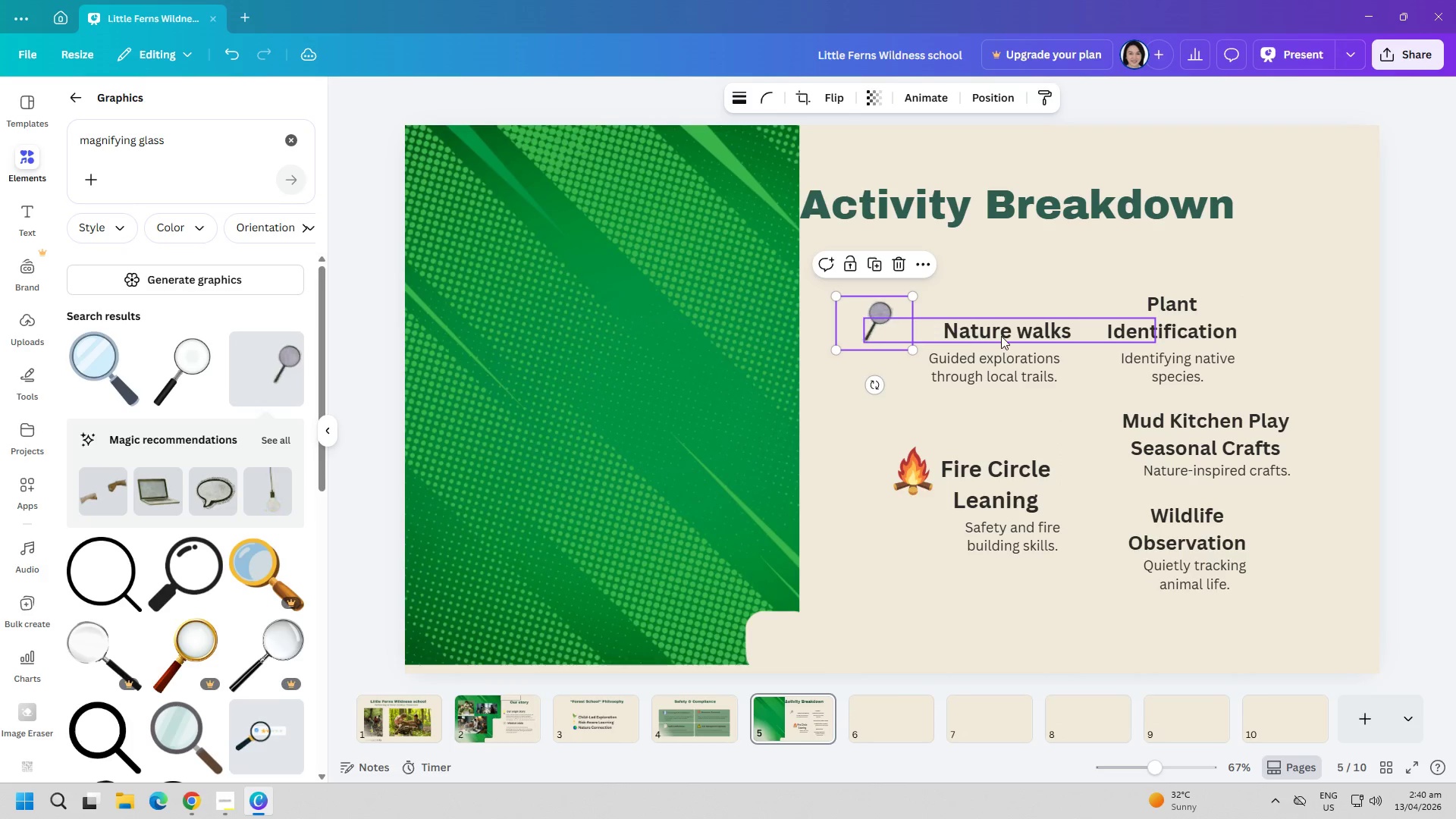 
left_click_drag(start_coordinate=[1001, 336], to_coordinate=[964, 334])
 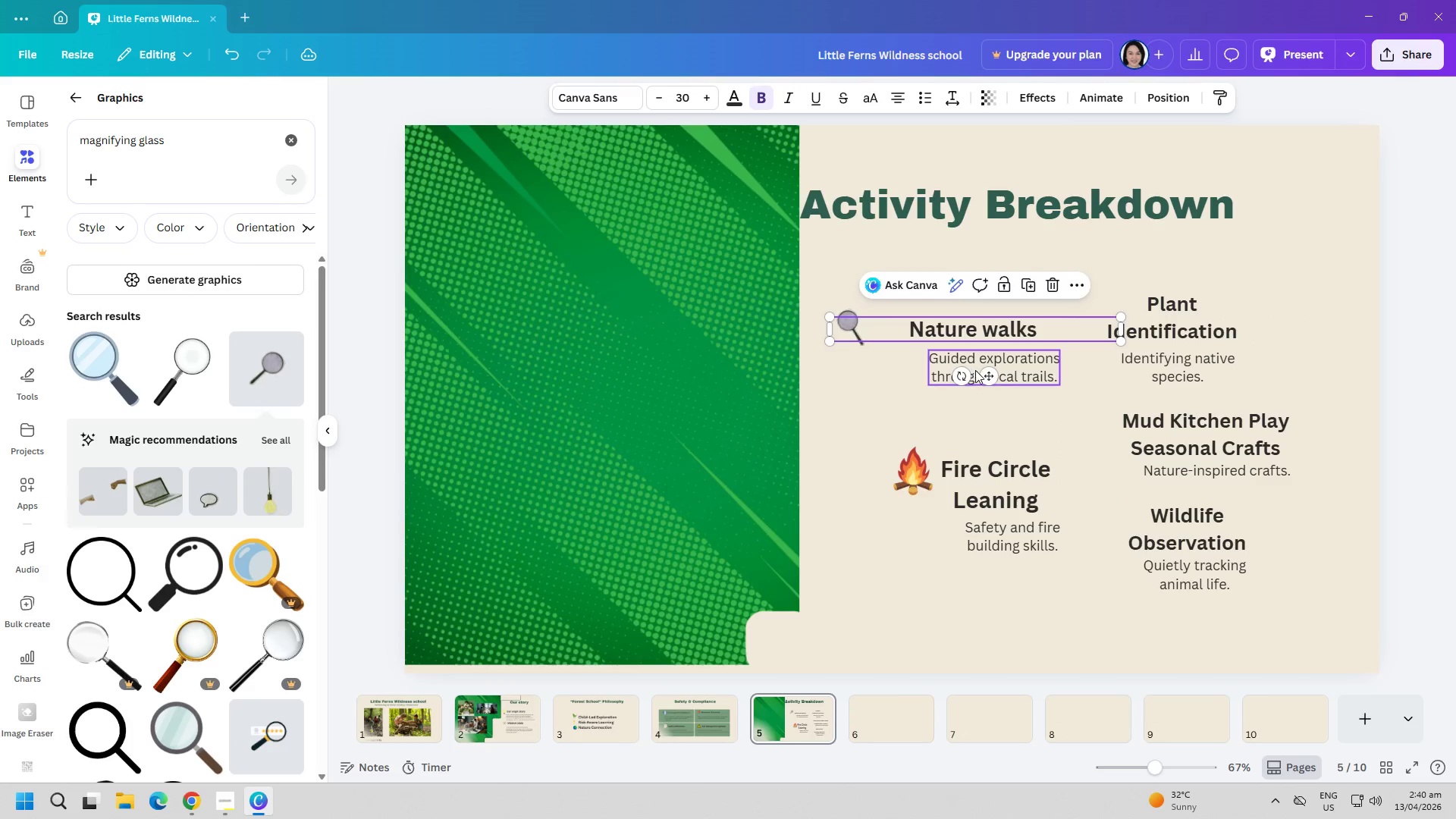 
left_click_drag(start_coordinate=[975, 370], to_coordinate=[967, 366])
 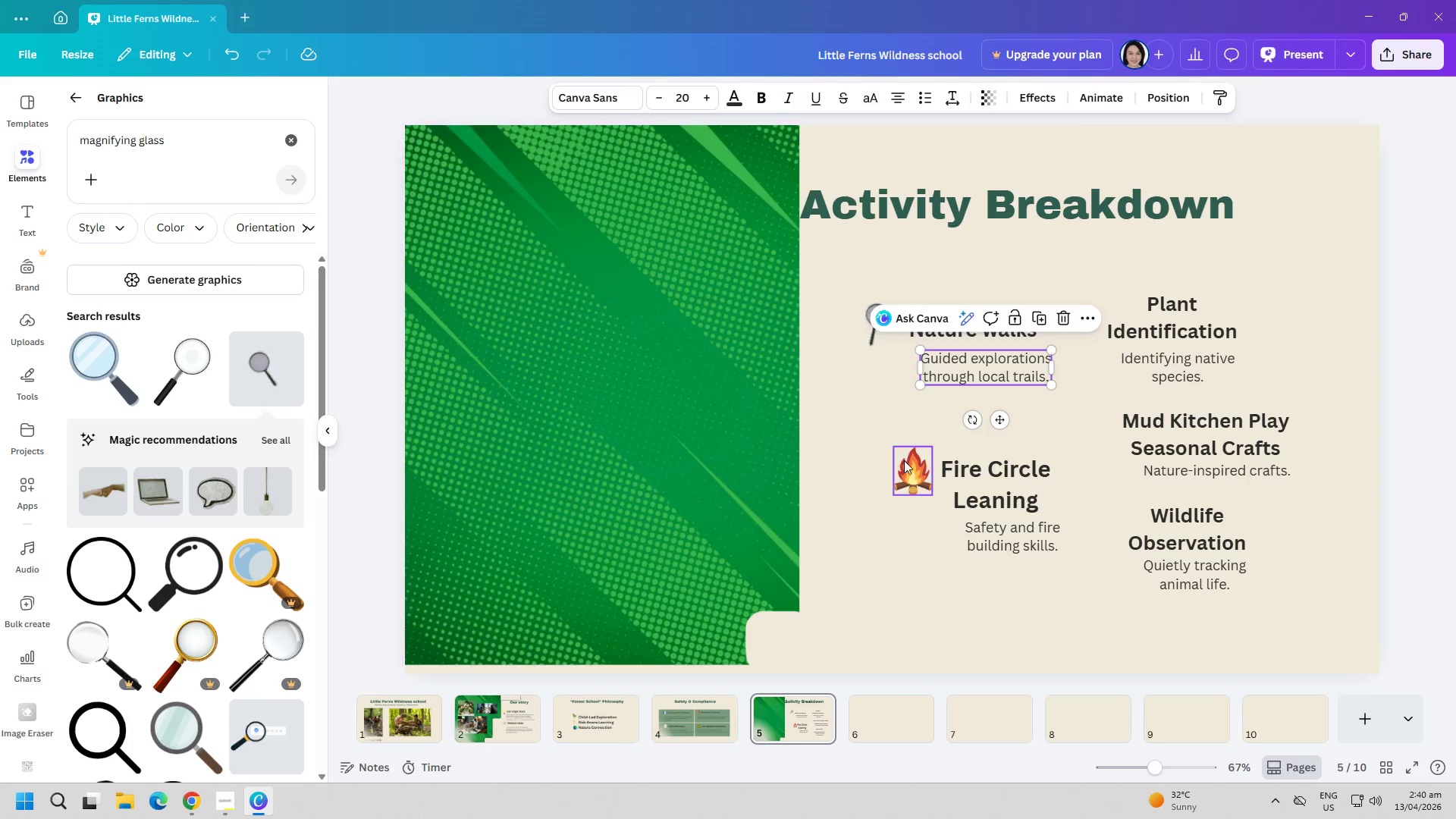 
left_click_drag(start_coordinate=[912, 472], to_coordinate=[894, 474])
 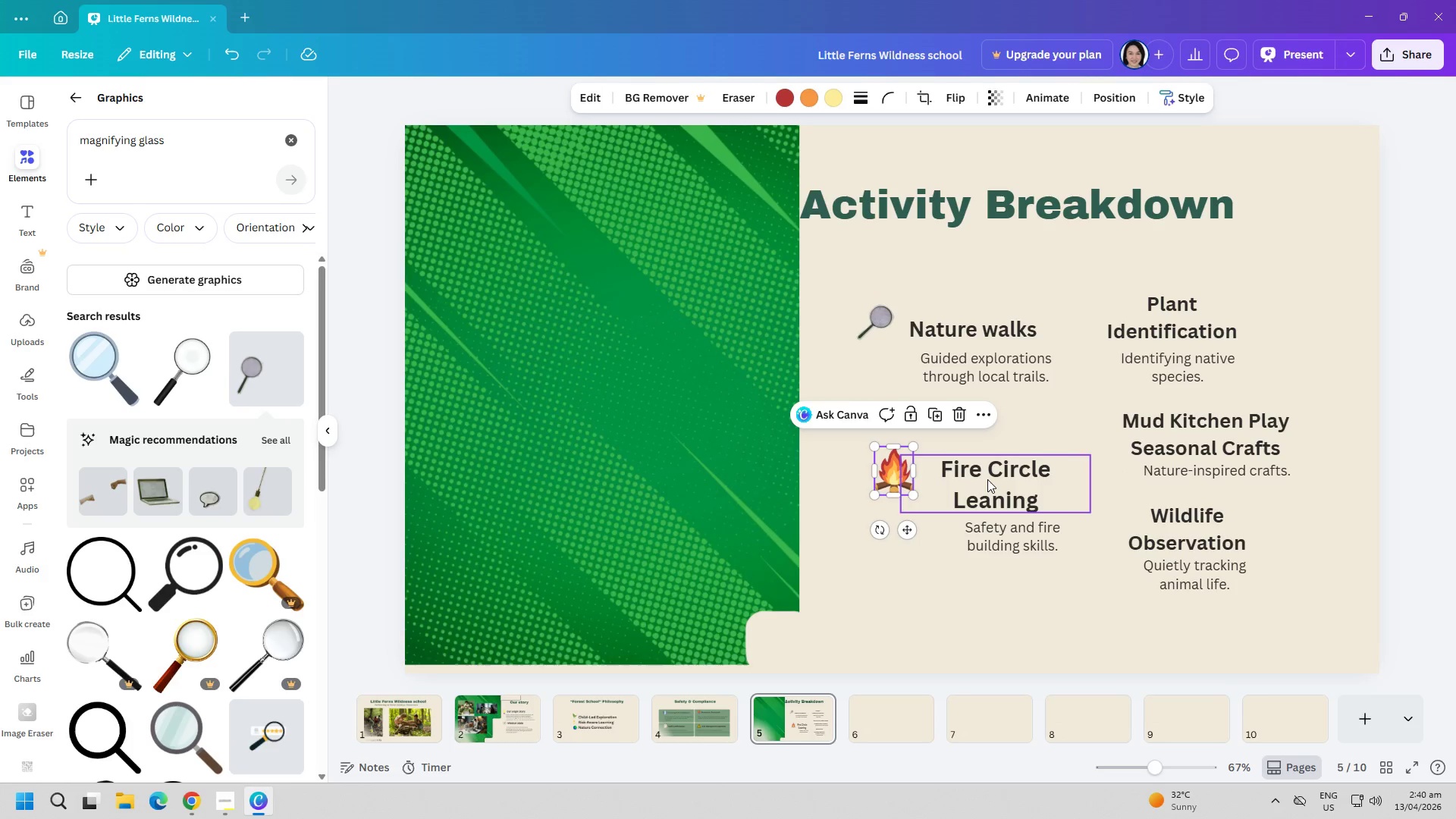 
left_click_drag(start_coordinate=[987, 479], to_coordinate=[965, 484])
 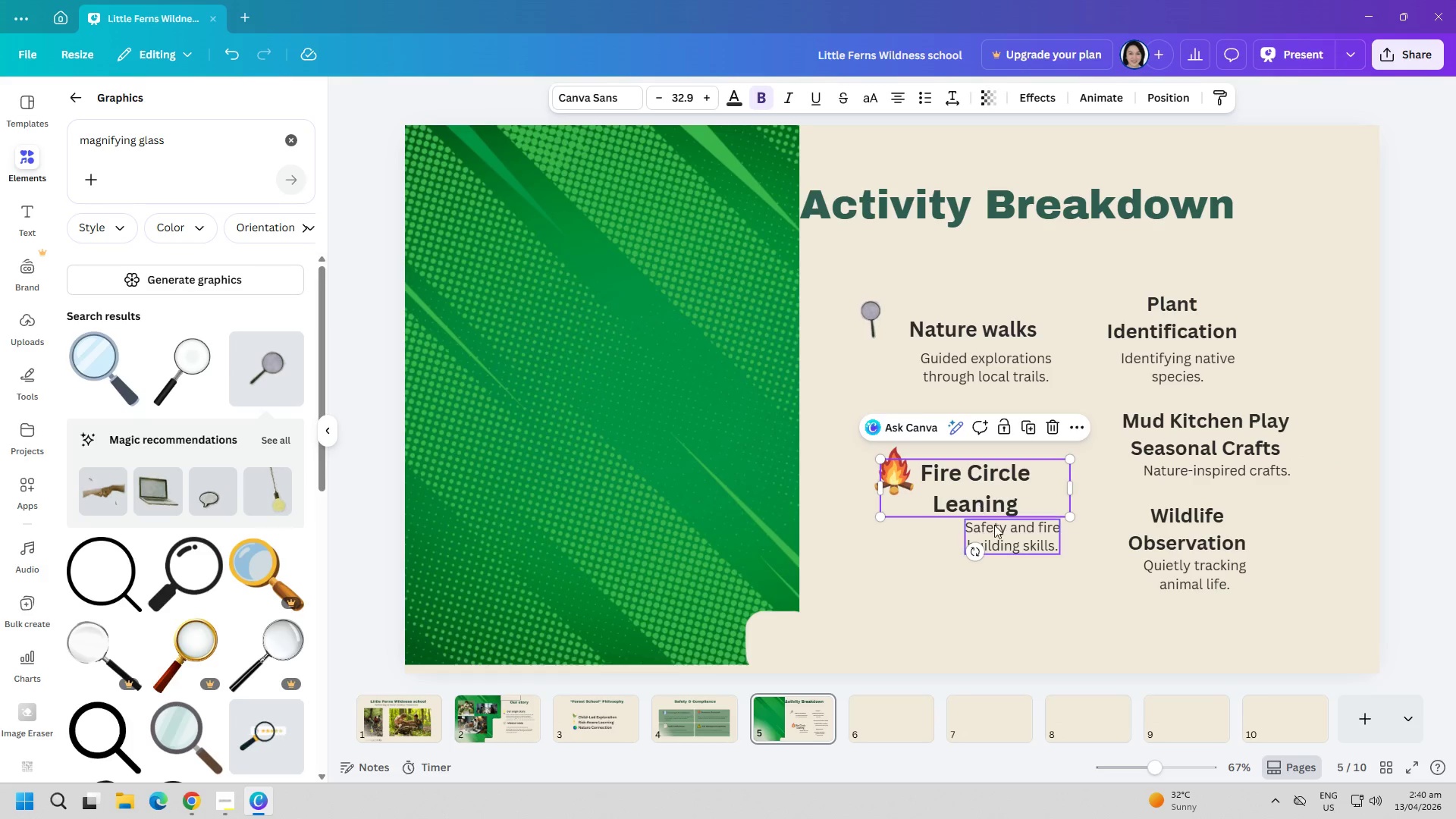 
left_click_drag(start_coordinate=[1003, 535], to_coordinate=[981, 541])
 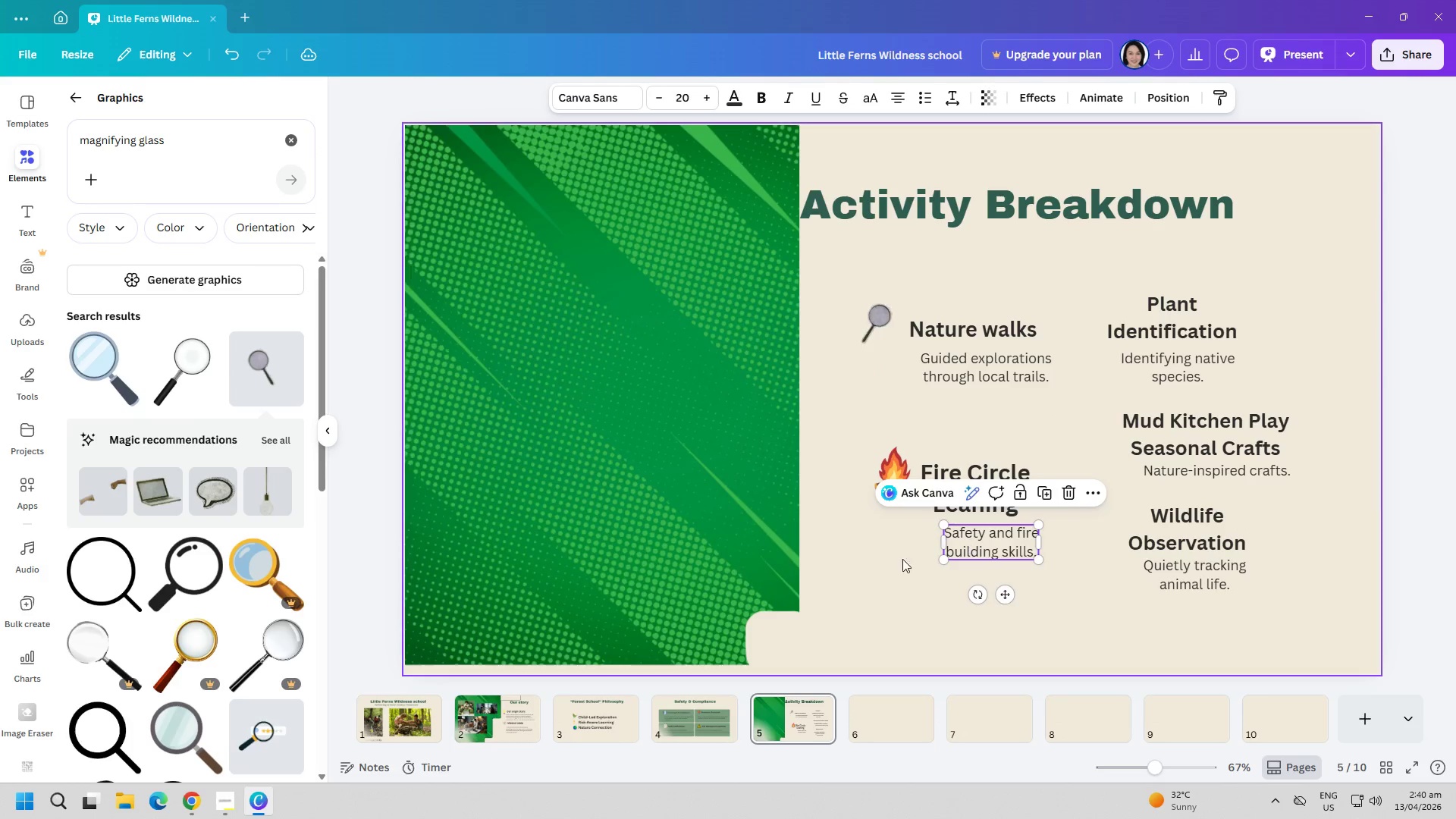 
left_click([848, 566])
 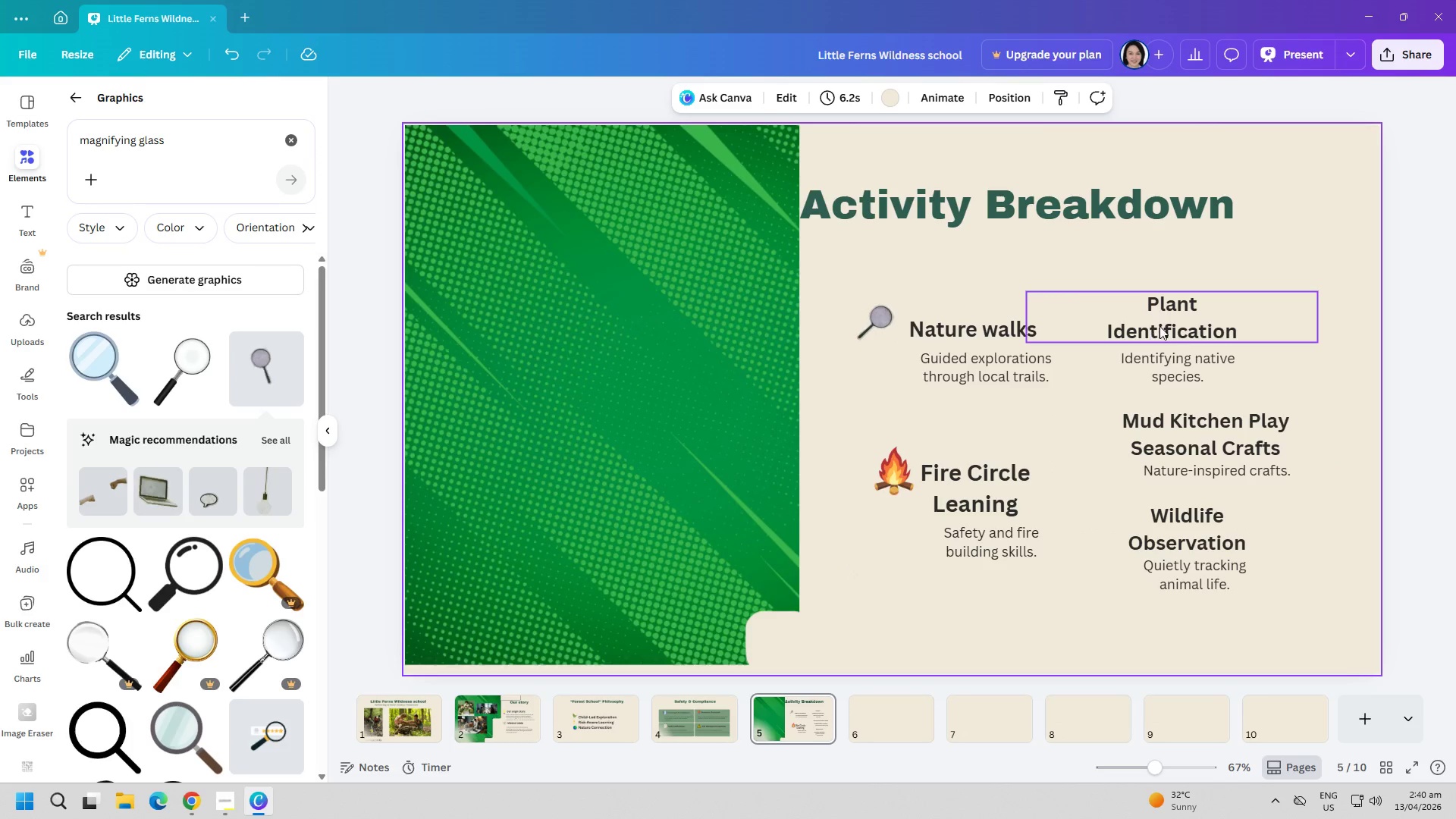 
left_click_drag(start_coordinate=[1170, 321], to_coordinate=[1207, 319])
 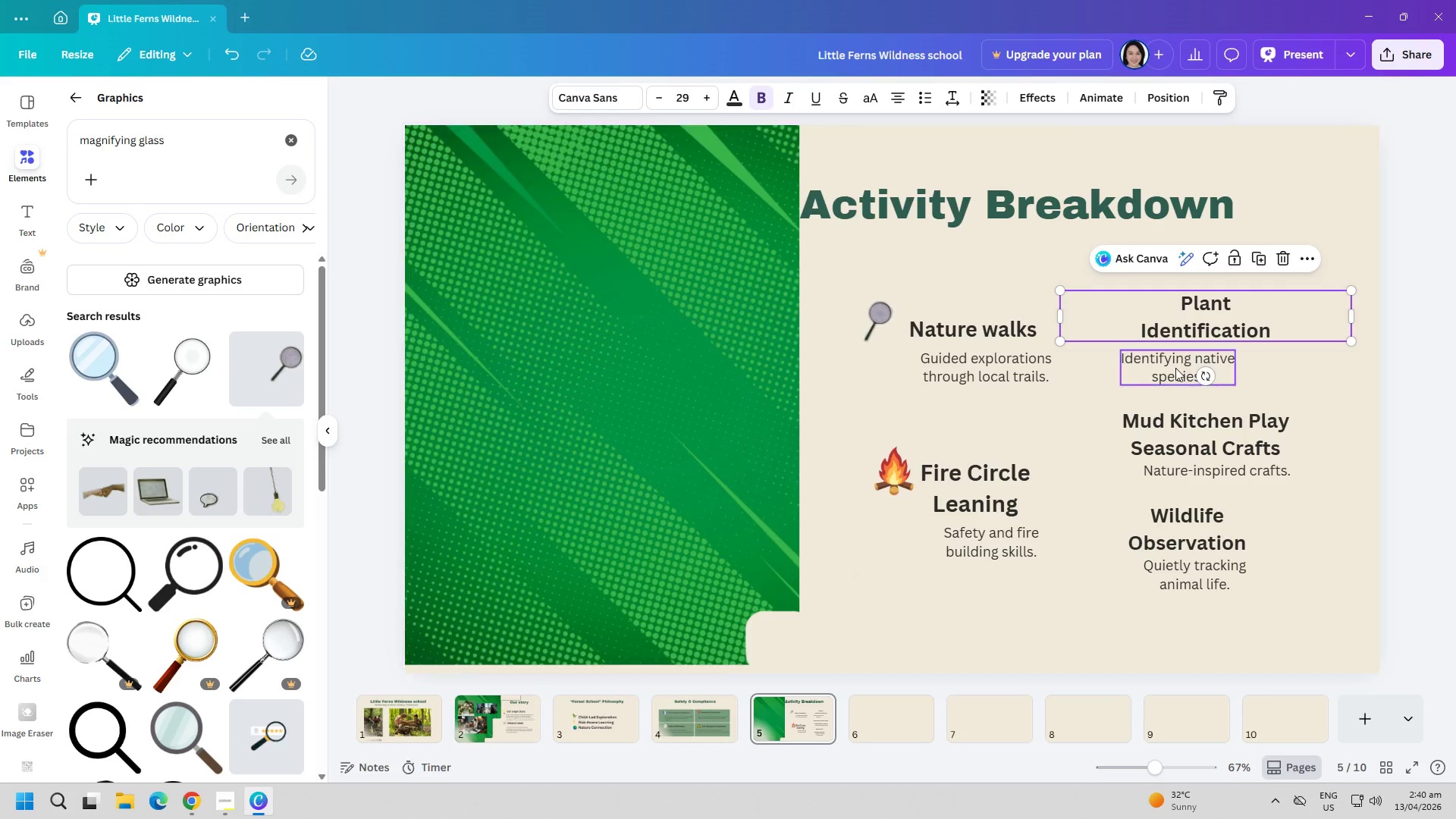 
left_click_drag(start_coordinate=[1175, 368], to_coordinate=[1211, 366])
 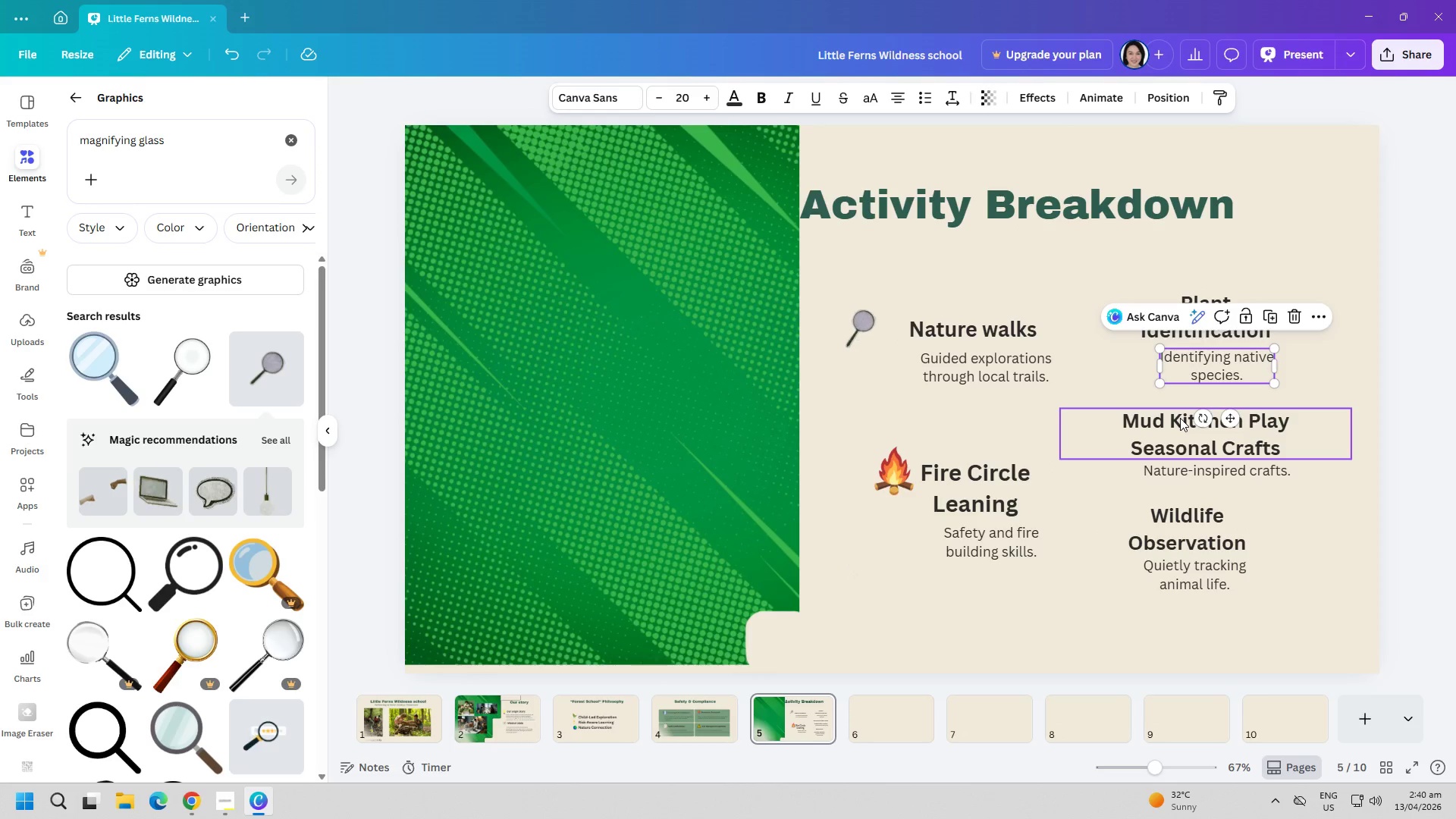 
left_click_drag(start_coordinate=[1160, 416], to_coordinate=[1181, 418])
 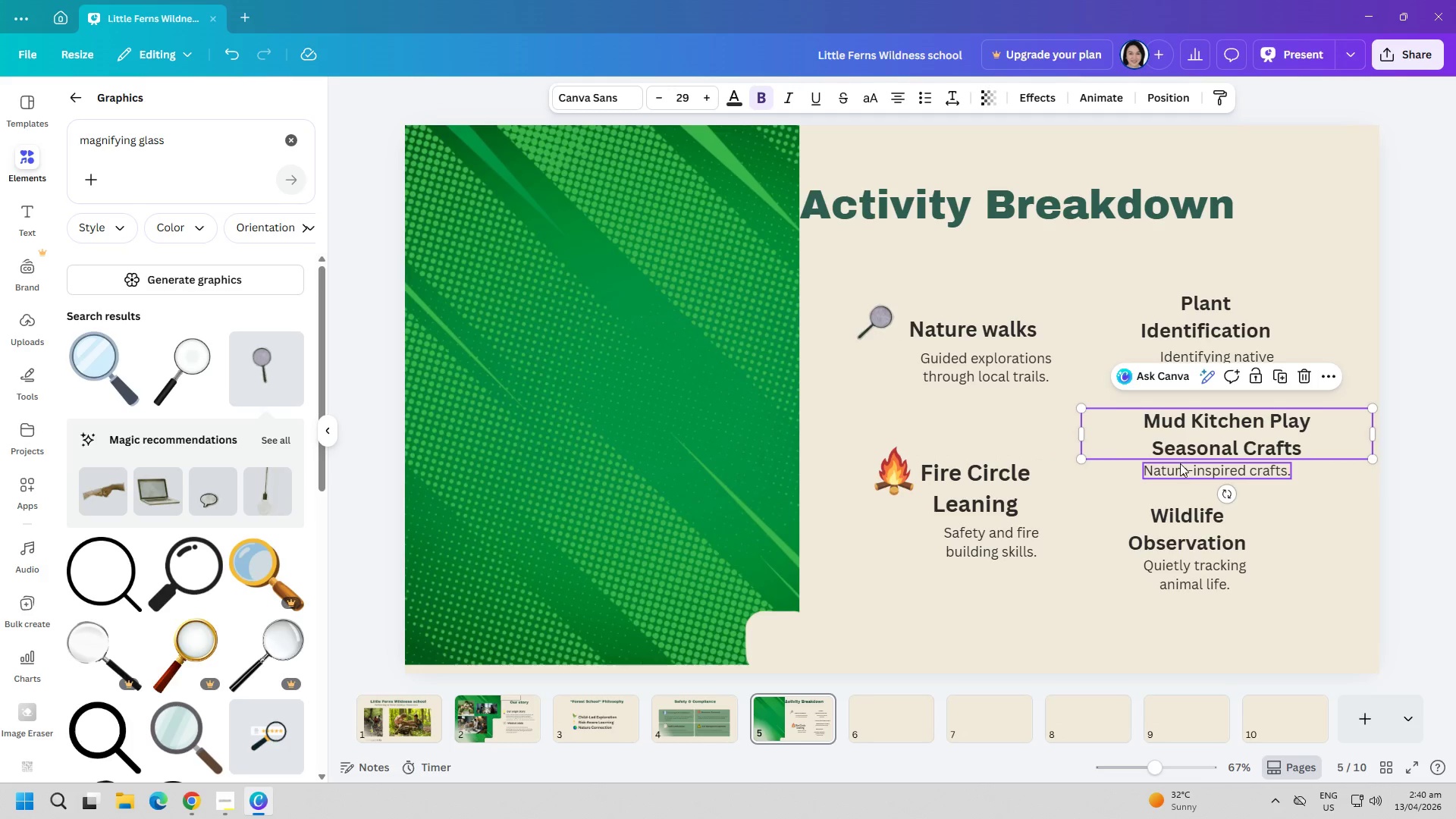 
left_click_drag(start_coordinate=[1181, 467], to_coordinate=[1211, 467])
 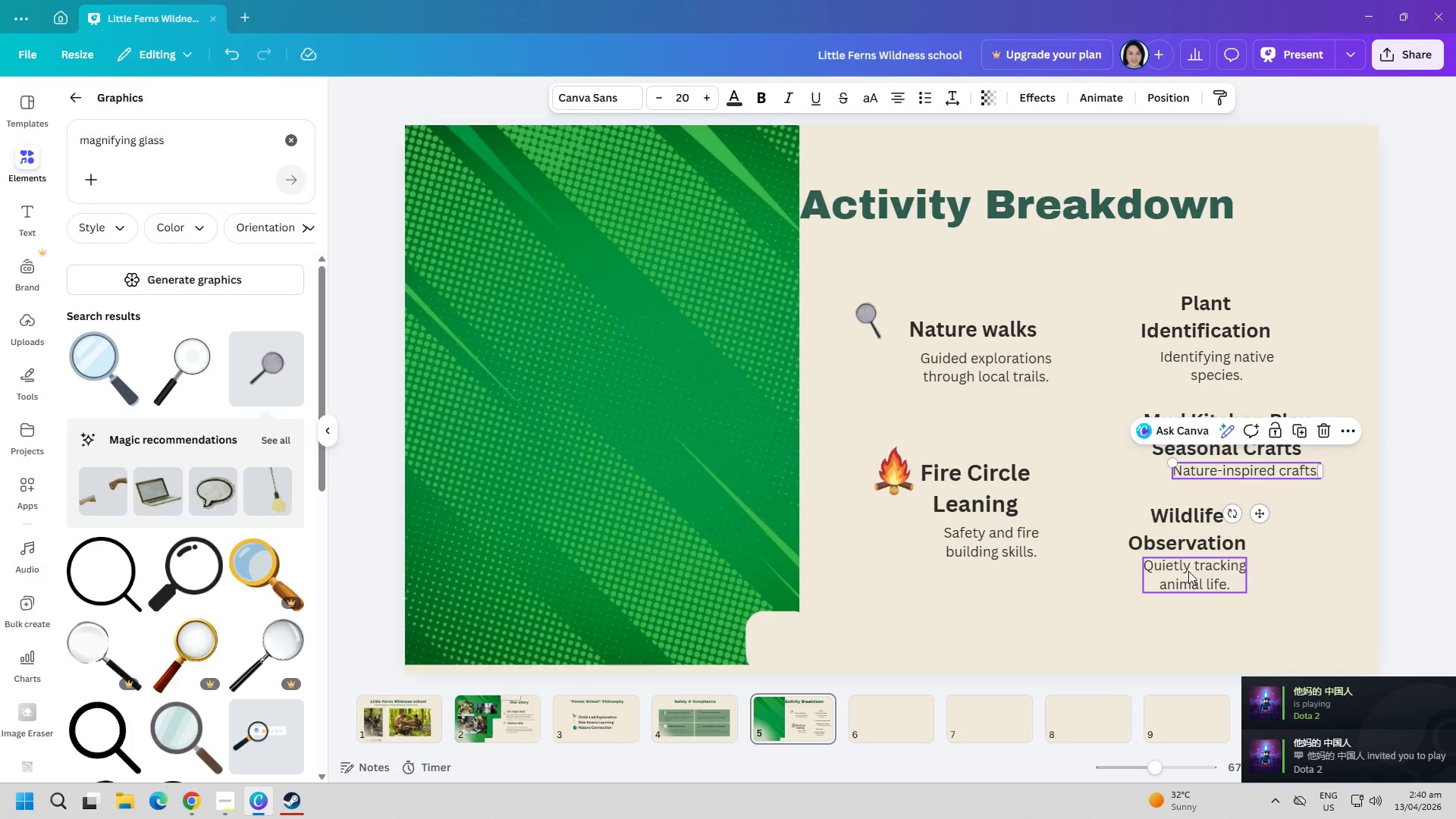 
left_click_drag(start_coordinate=[1188, 571], to_coordinate=[1216, 571])
 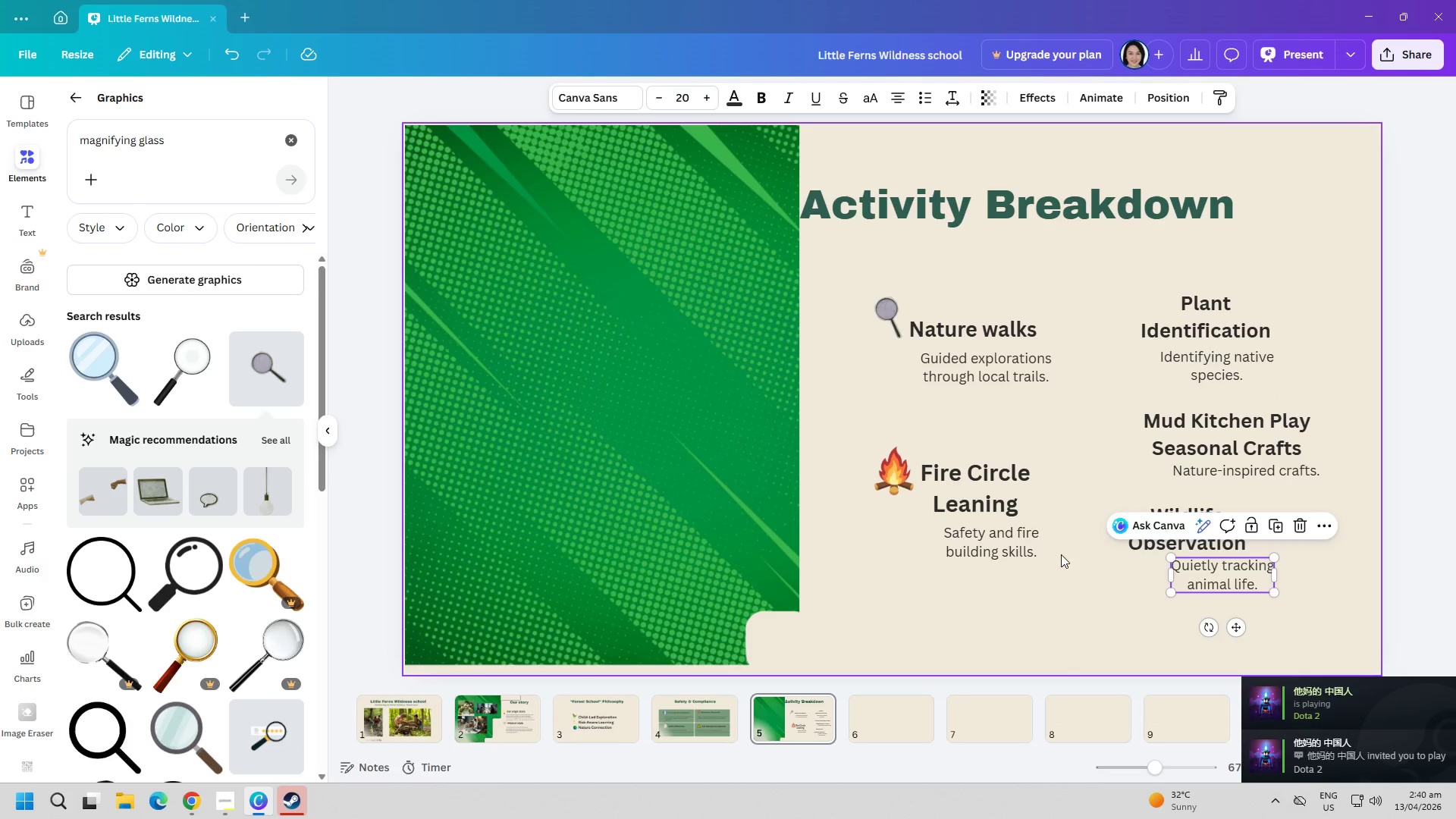 
left_click([1054, 612])
 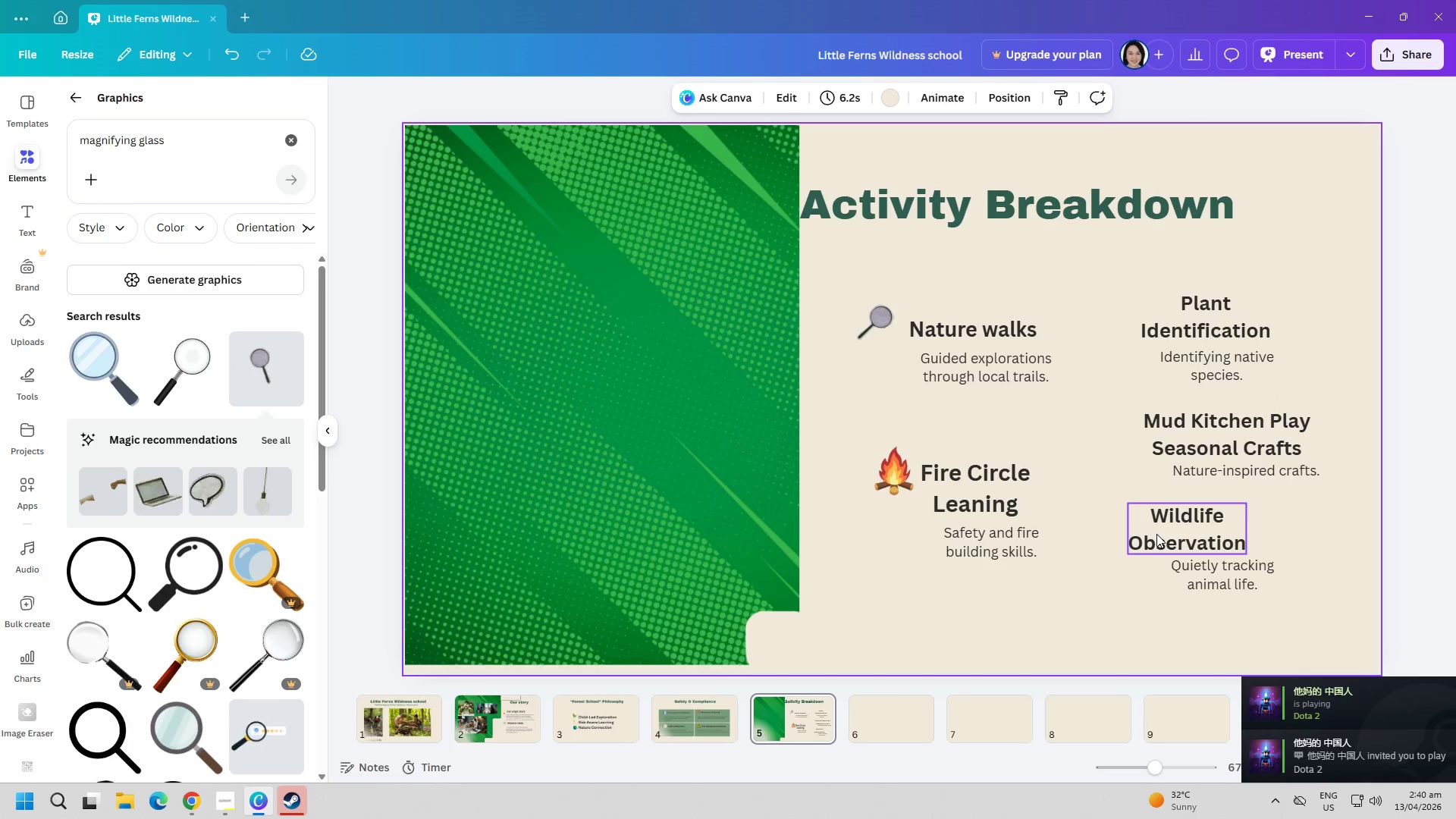 
left_click_drag(start_coordinate=[1156, 534], to_coordinate=[1182, 534])
 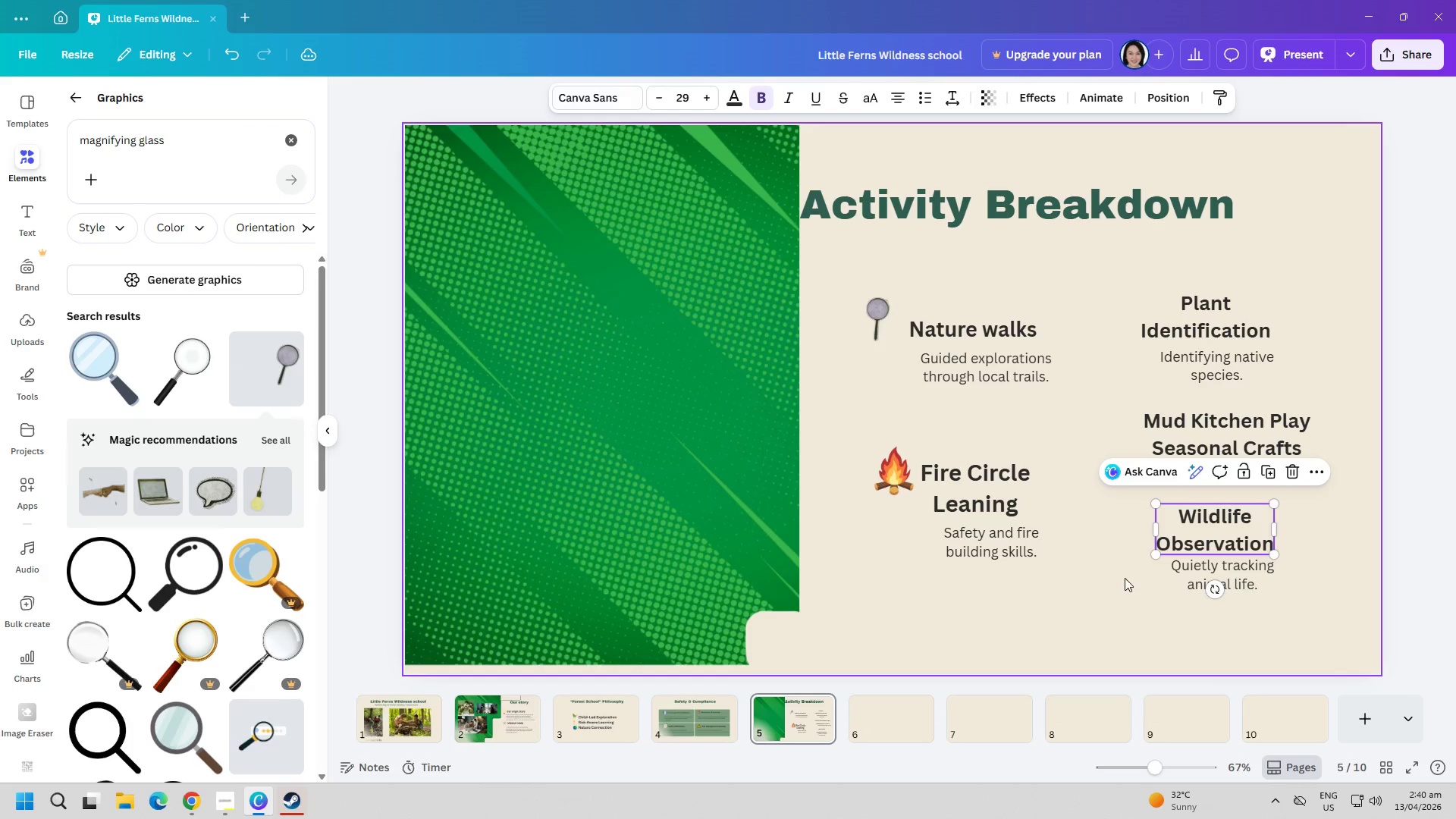 
left_click([1107, 597])
 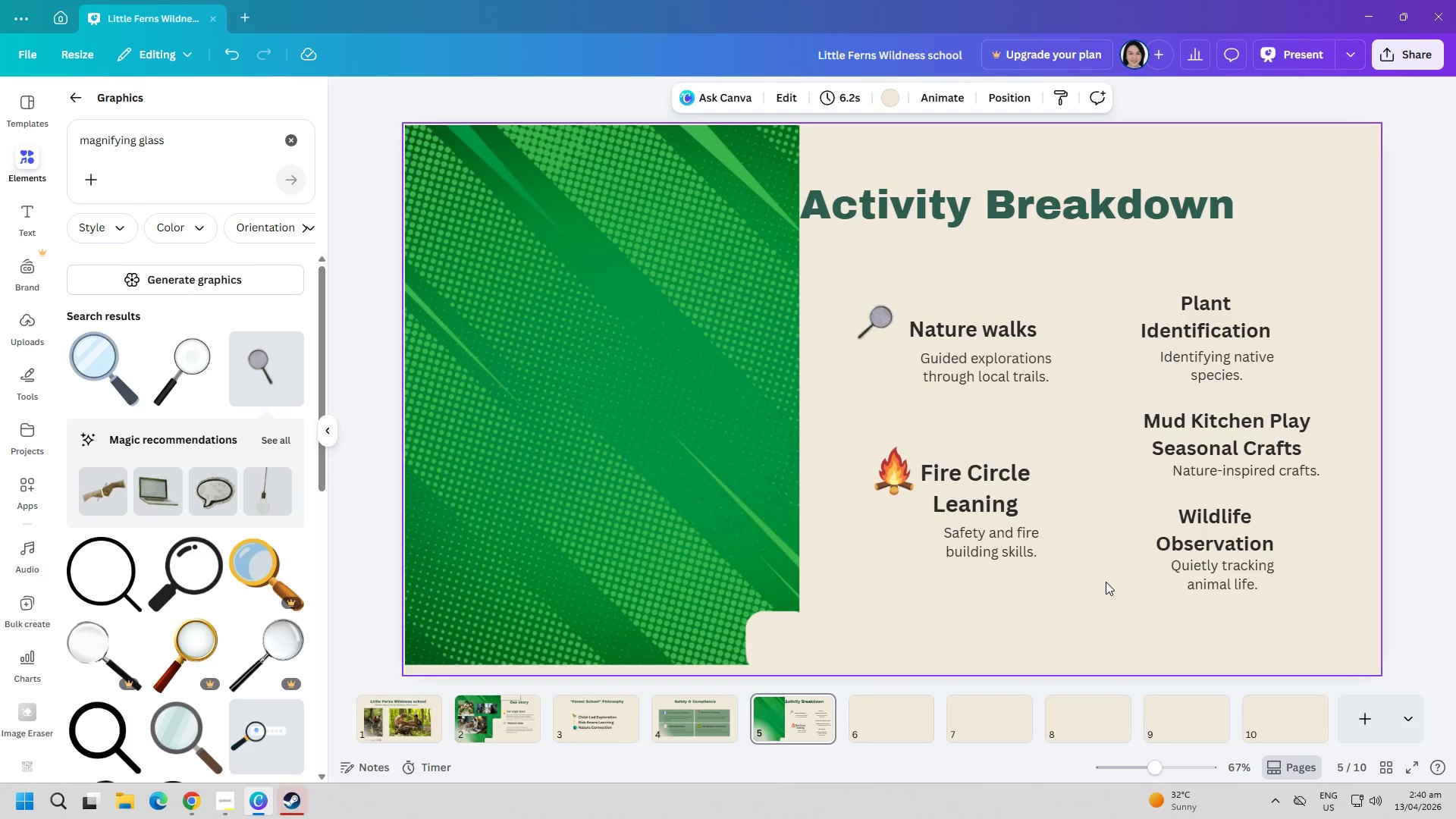 
wait(5.12)
 